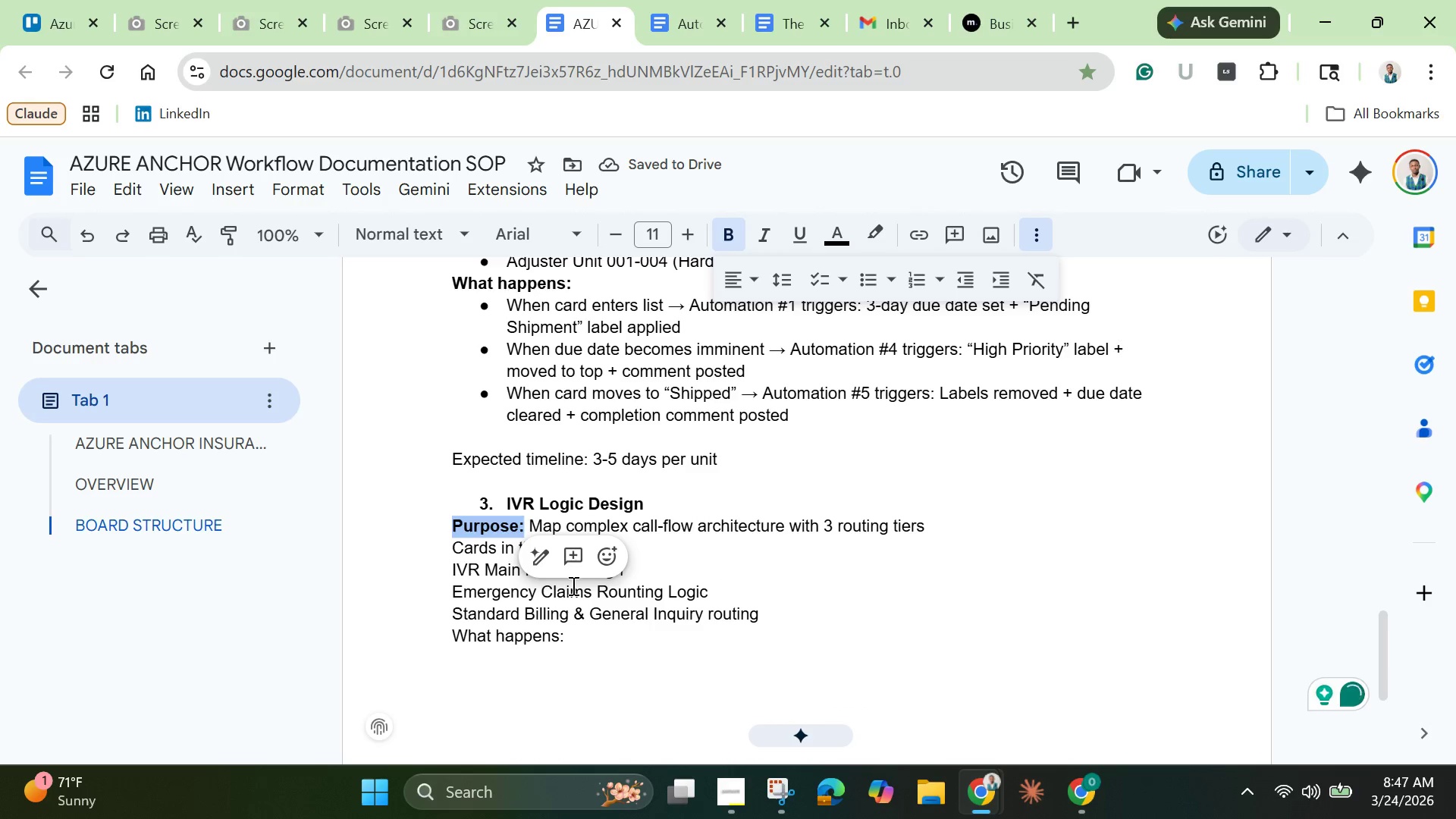 
left_click([452, 573])
 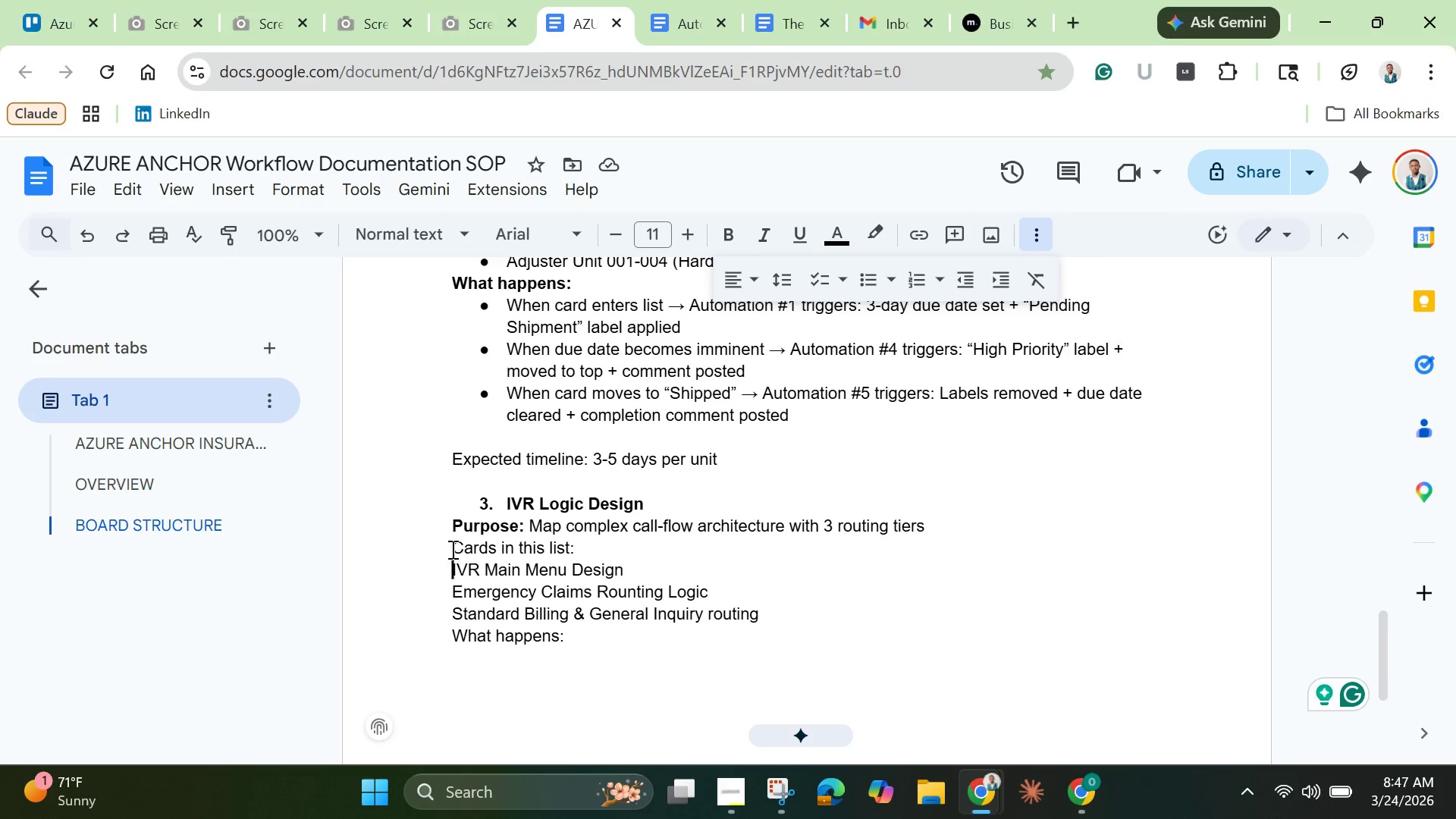 
left_click_drag(start_coordinate=[451, 549], to_coordinate=[576, 553])
 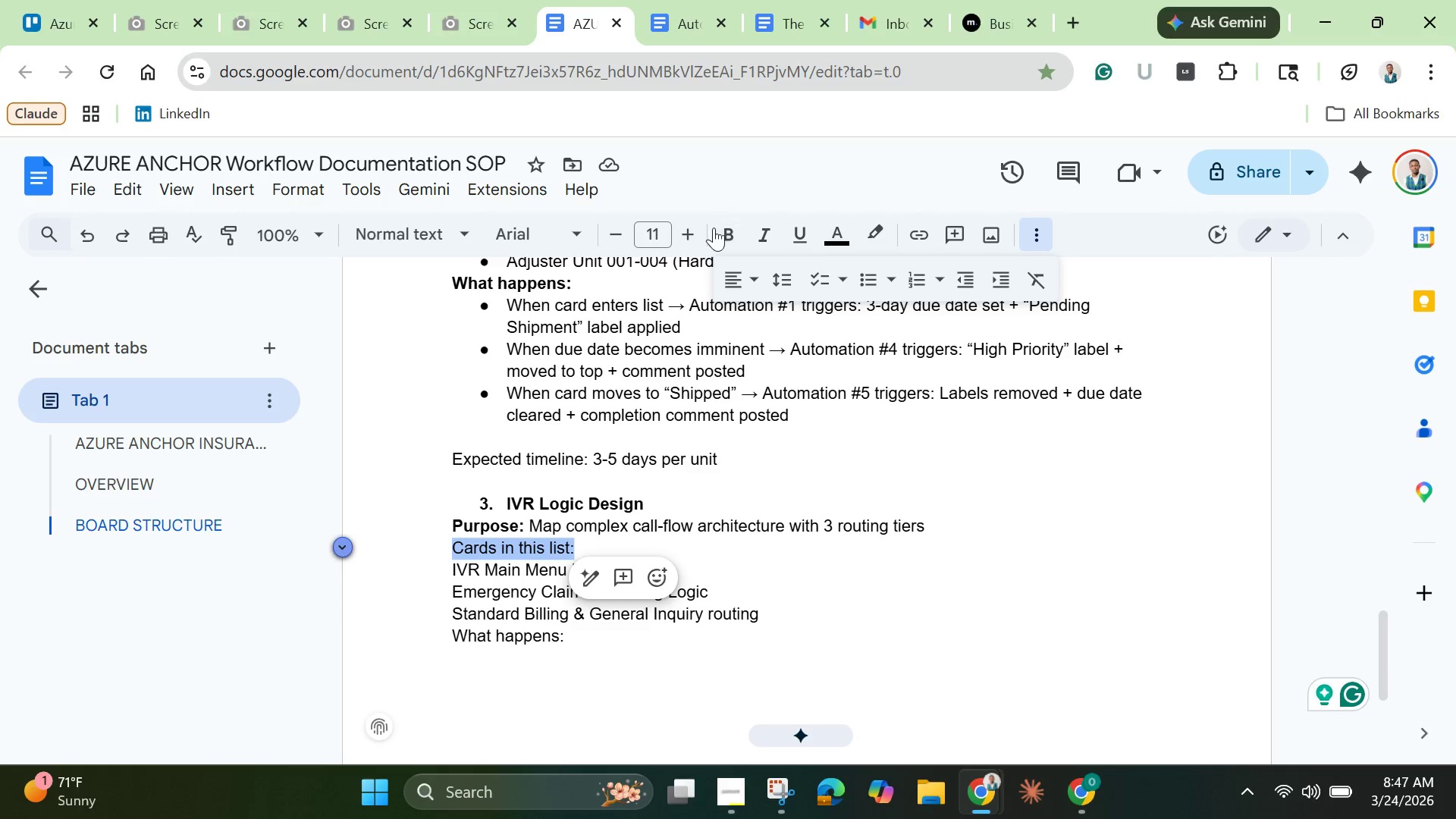 
left_click([729, 227])
 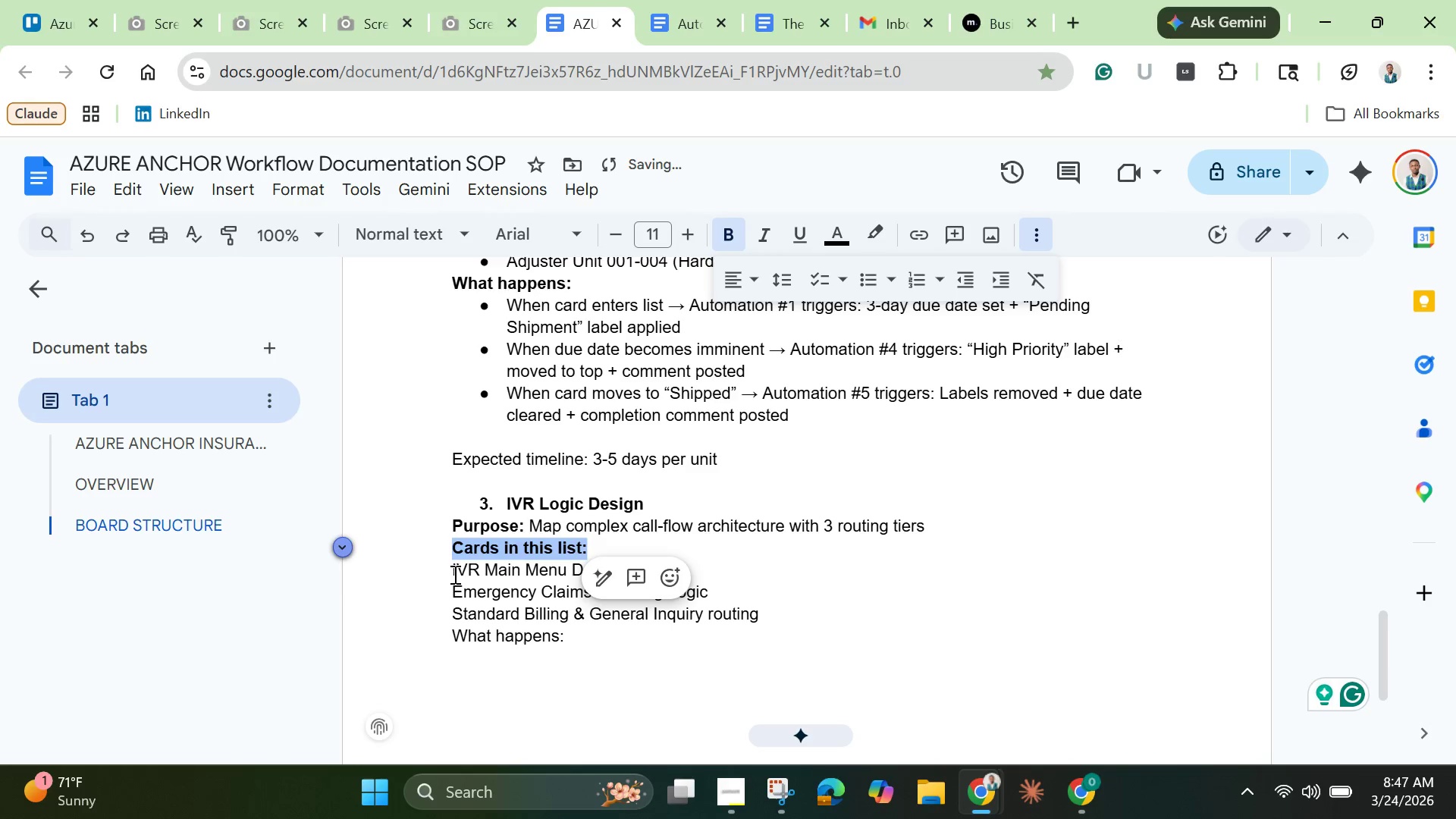 
left_click_drag(start_coordinate=[453, 574], to_coordinate=[780, 617])
 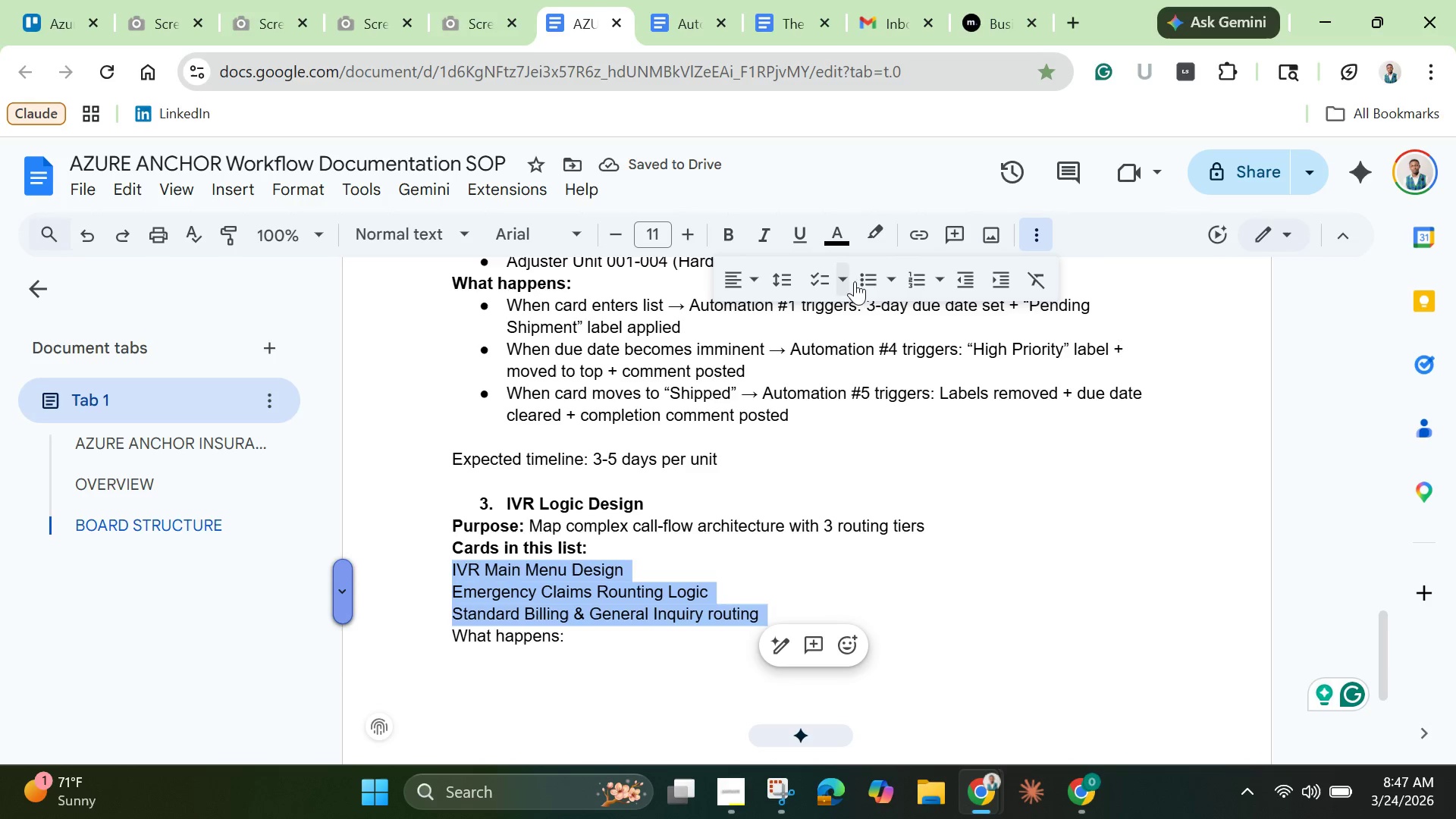 
left_click([858, 284])
 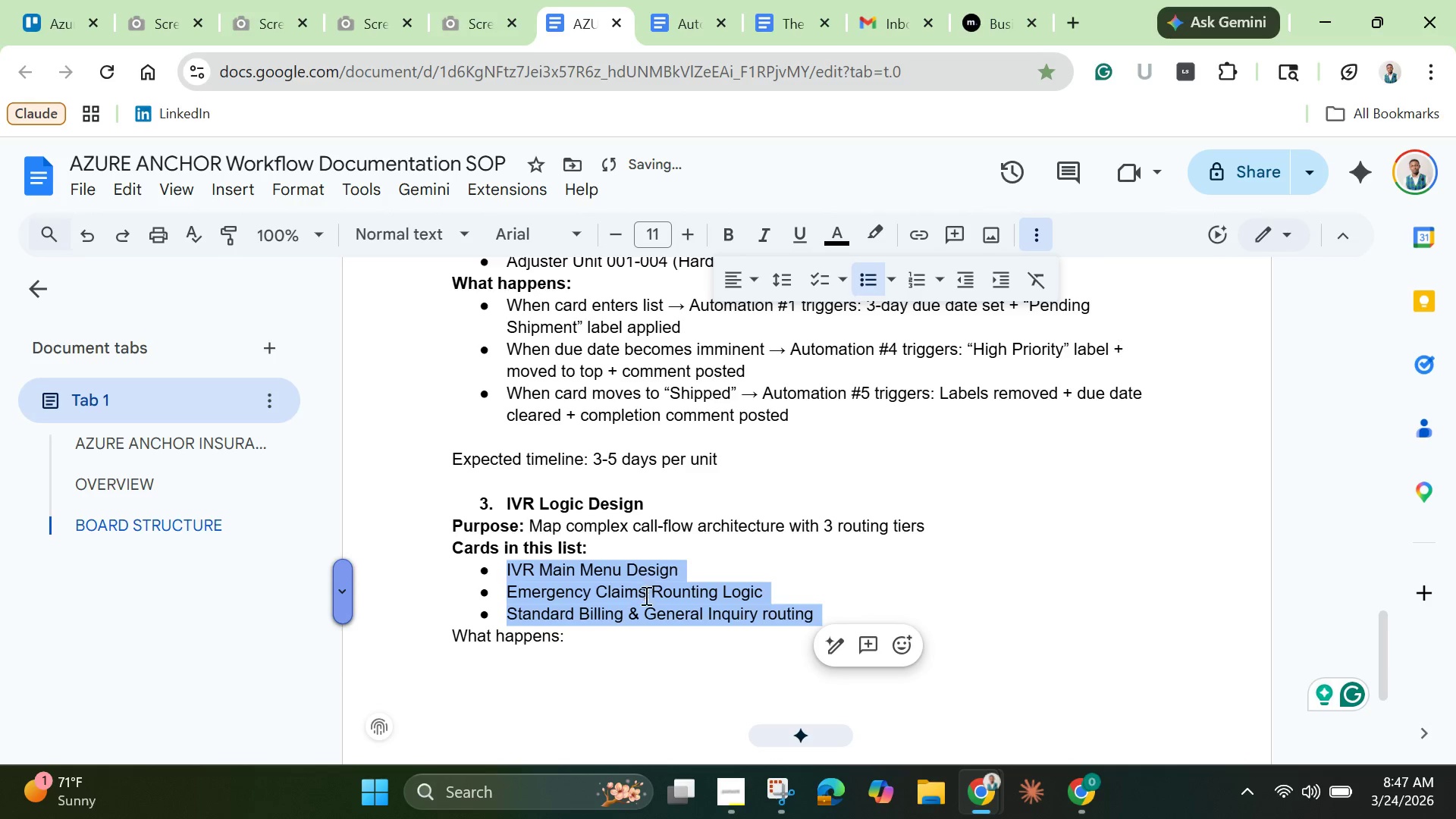 
left_click([671, 596])
 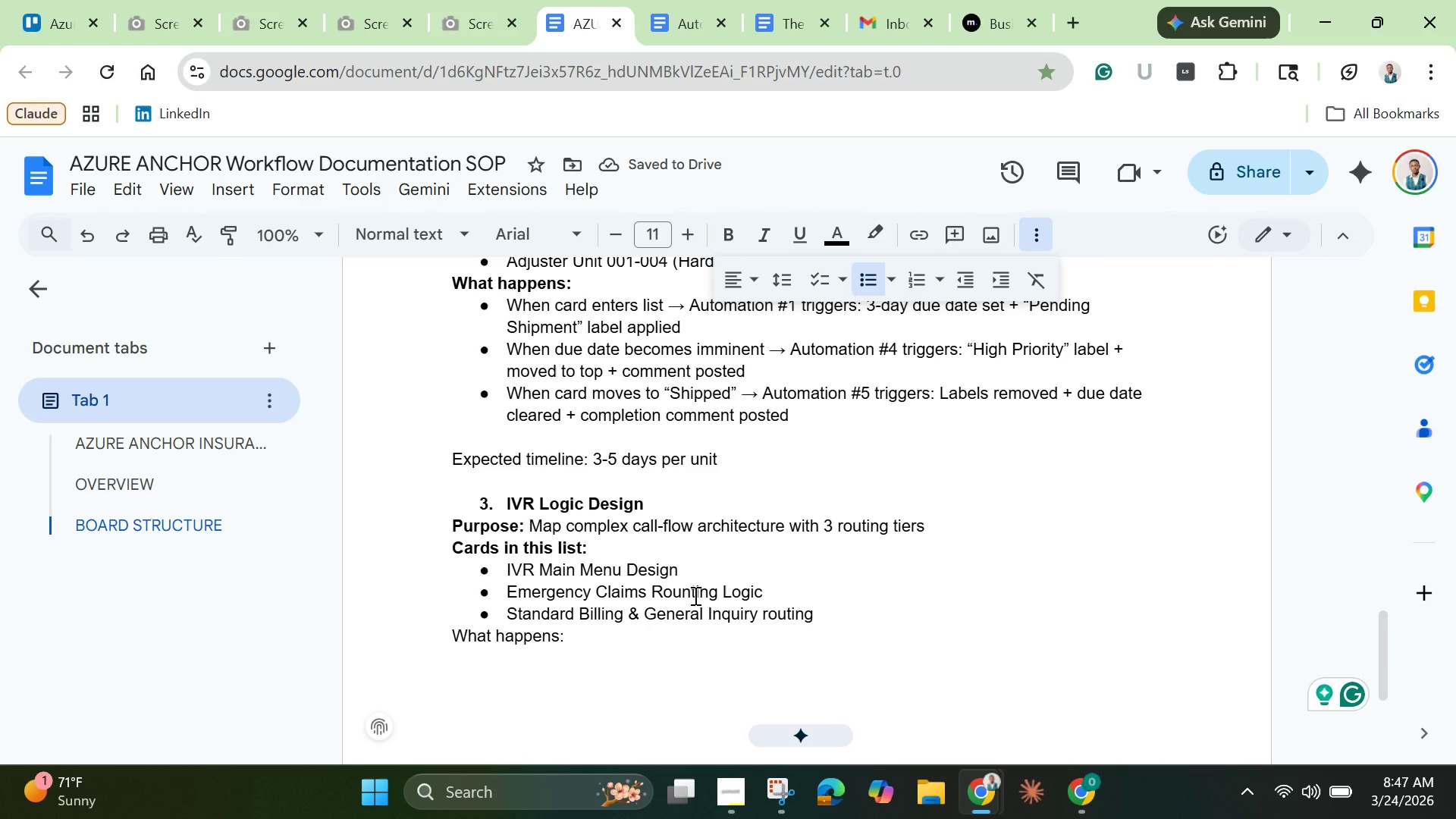 
left_click([694, 595])
 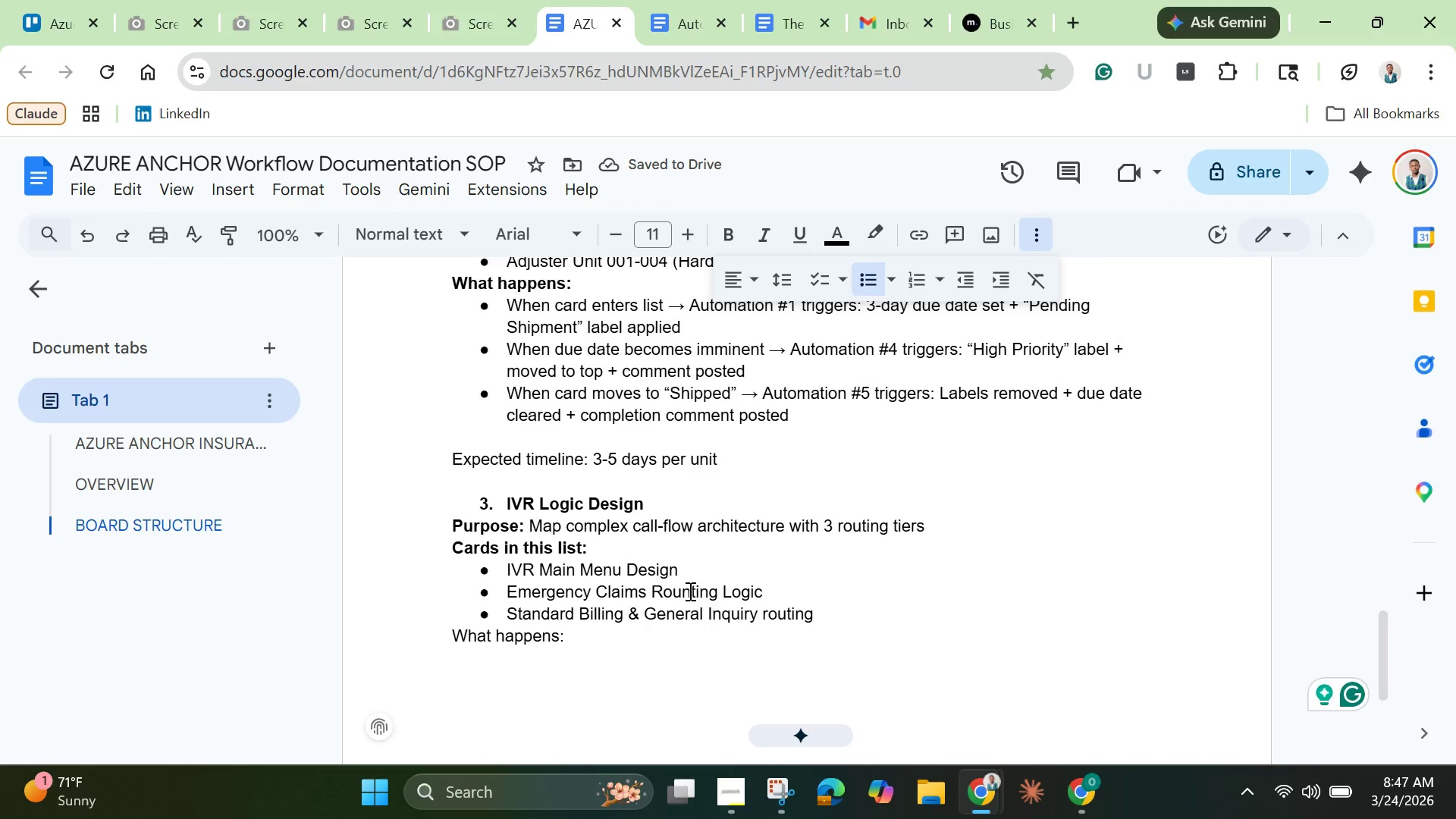 
left_click([689, 589])
 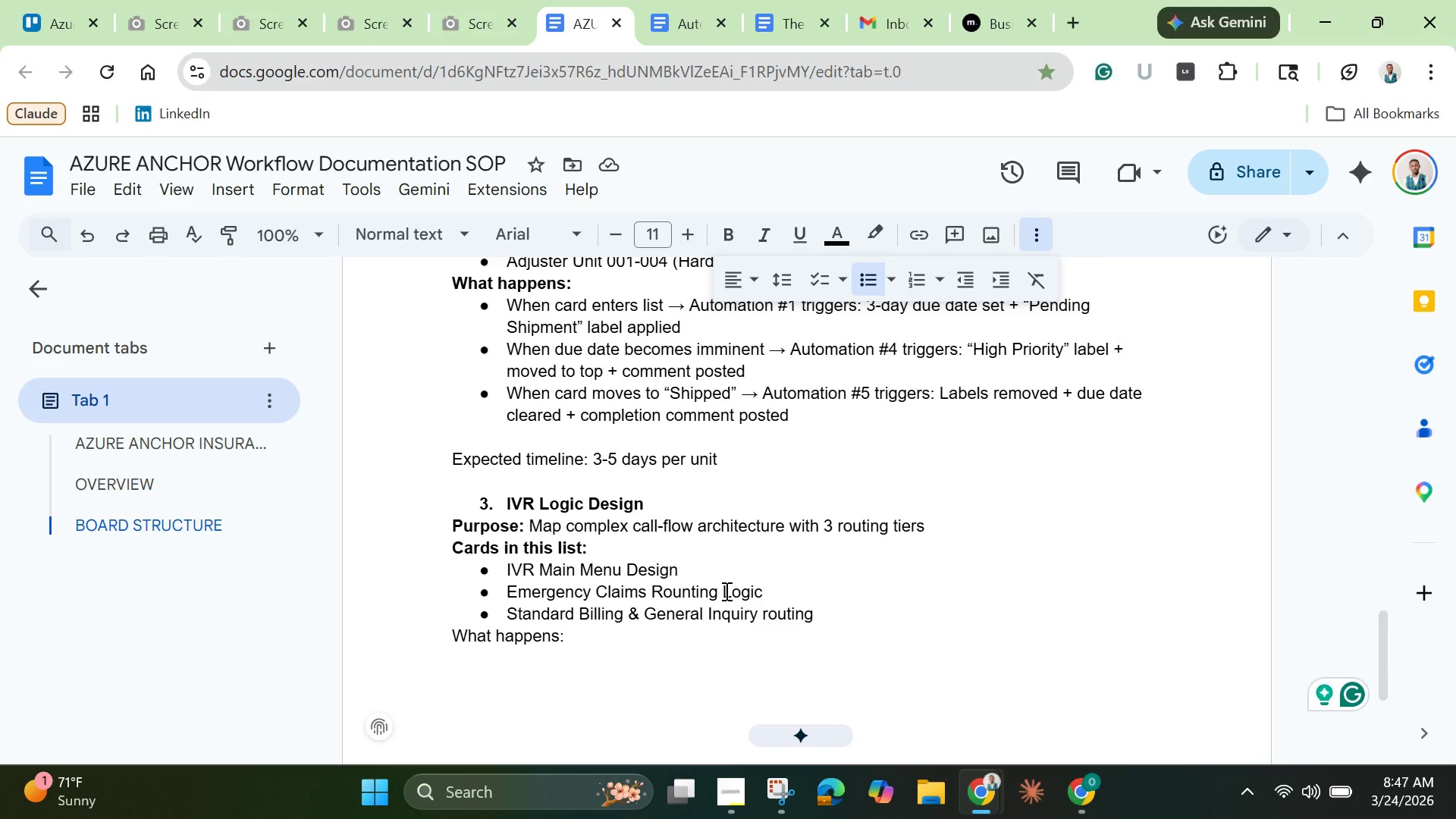 
key(Backspace)
 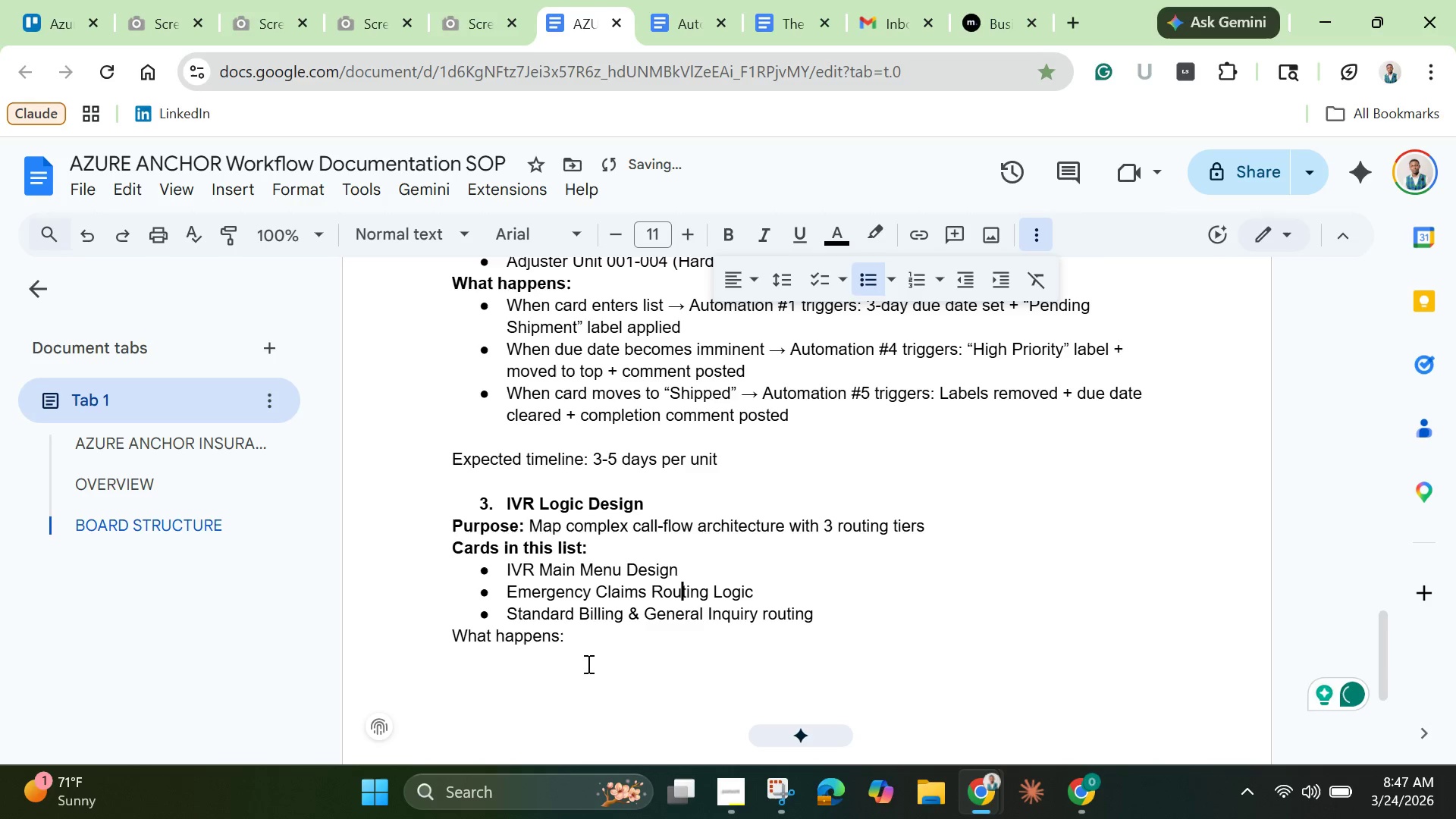 
left_click([554, 662])
 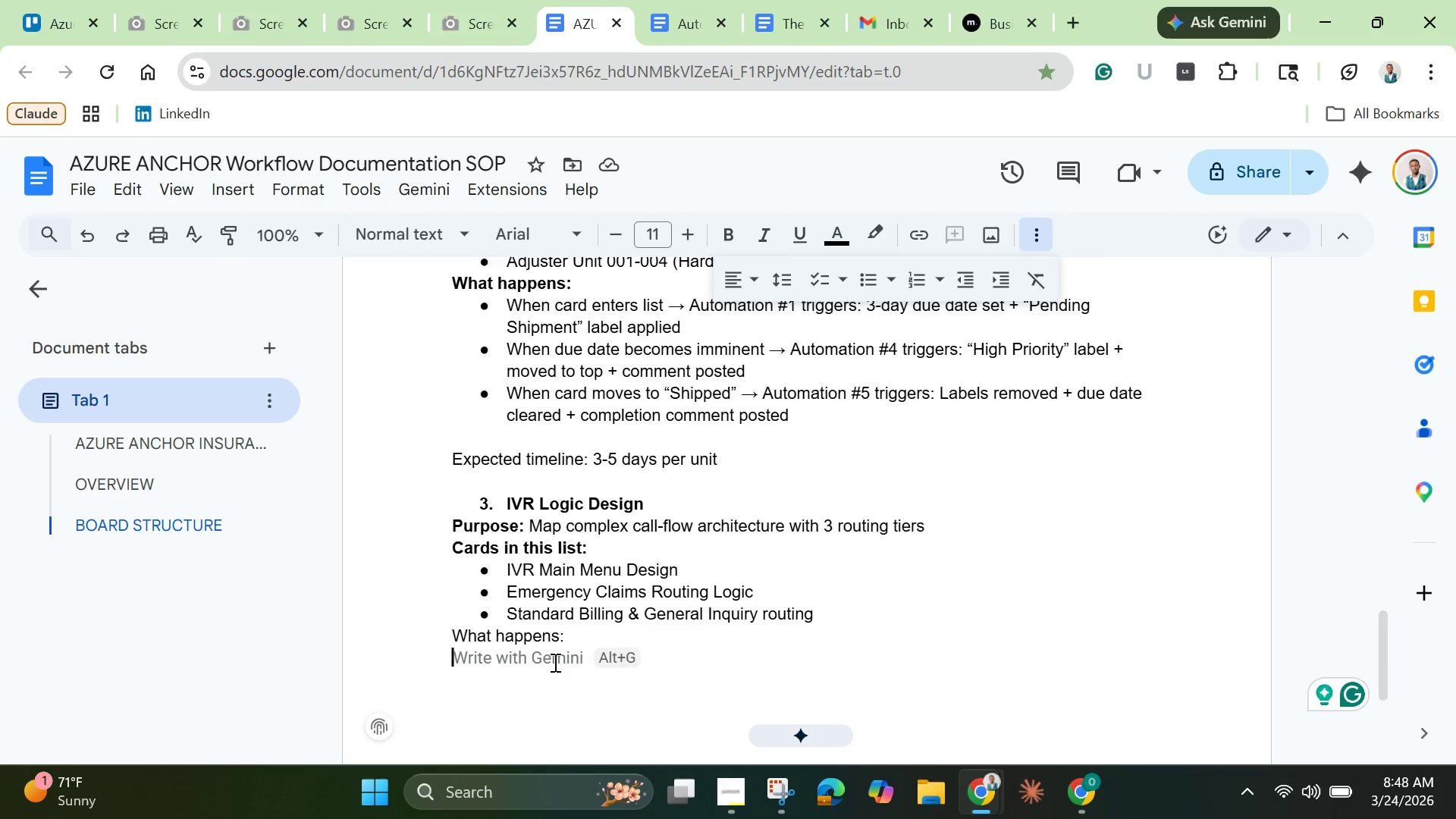 
wait(7.25)
 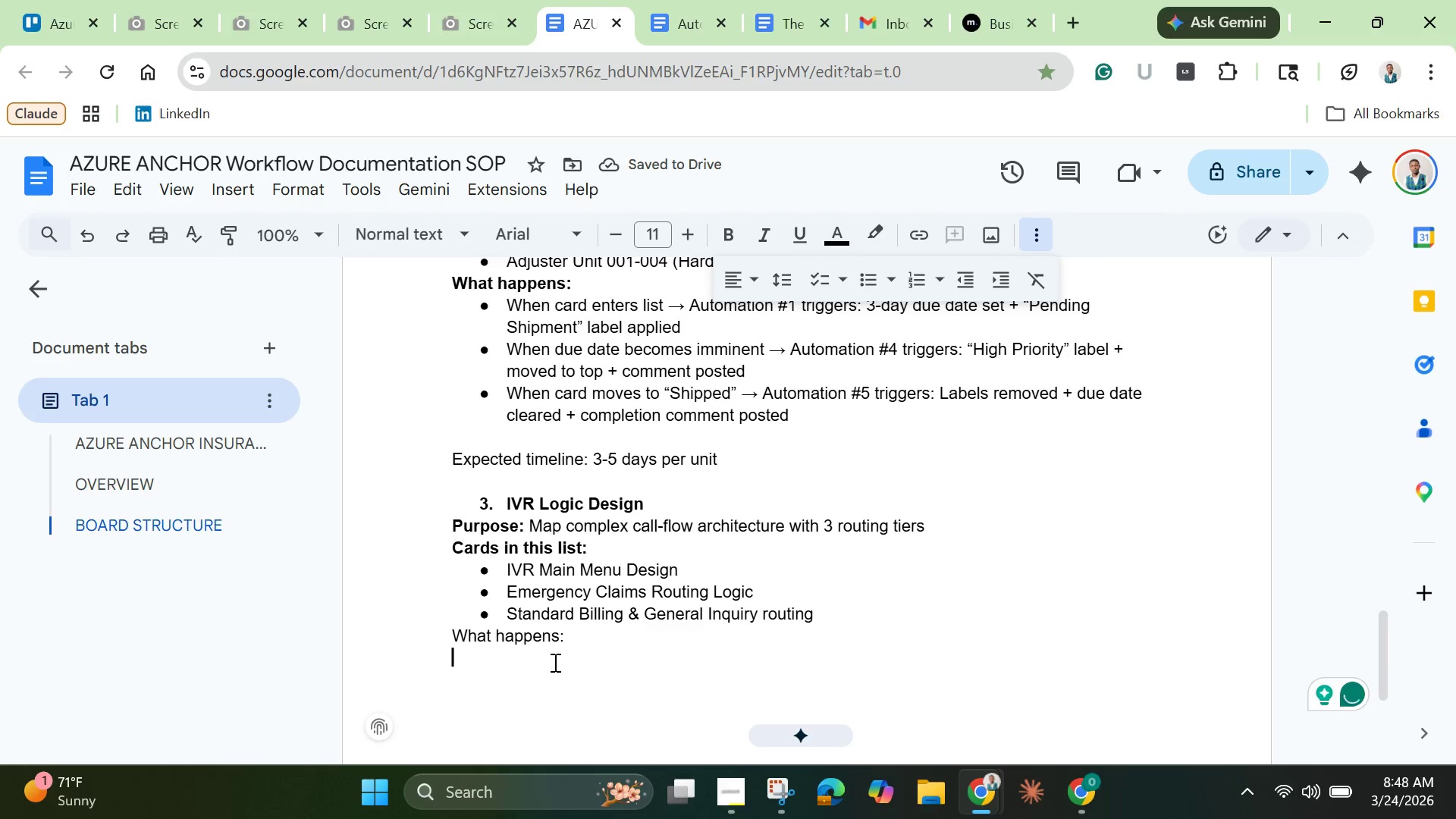 
type(Each Card has a checklist tracking design completeion)
 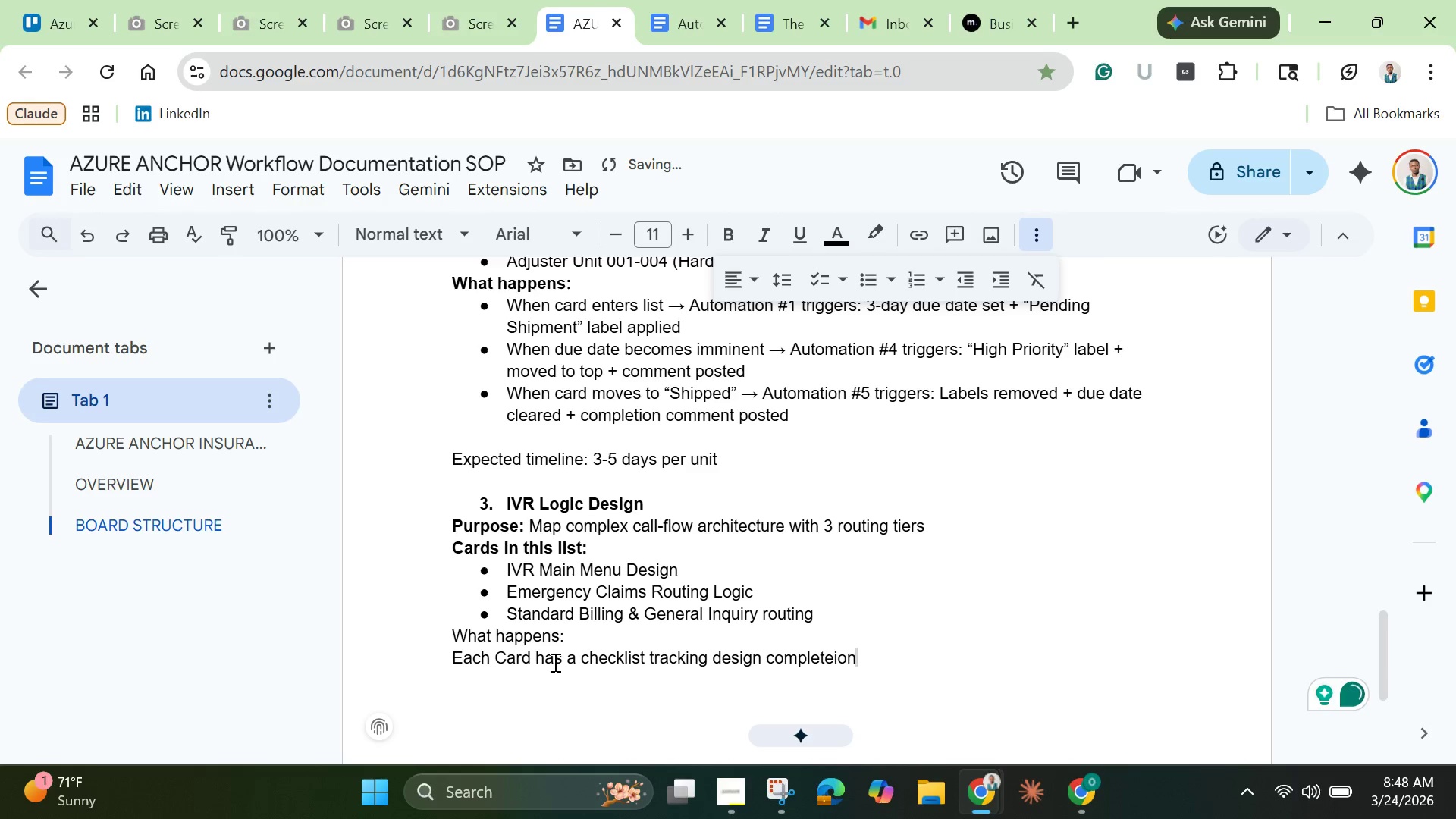 
key(Enter)
 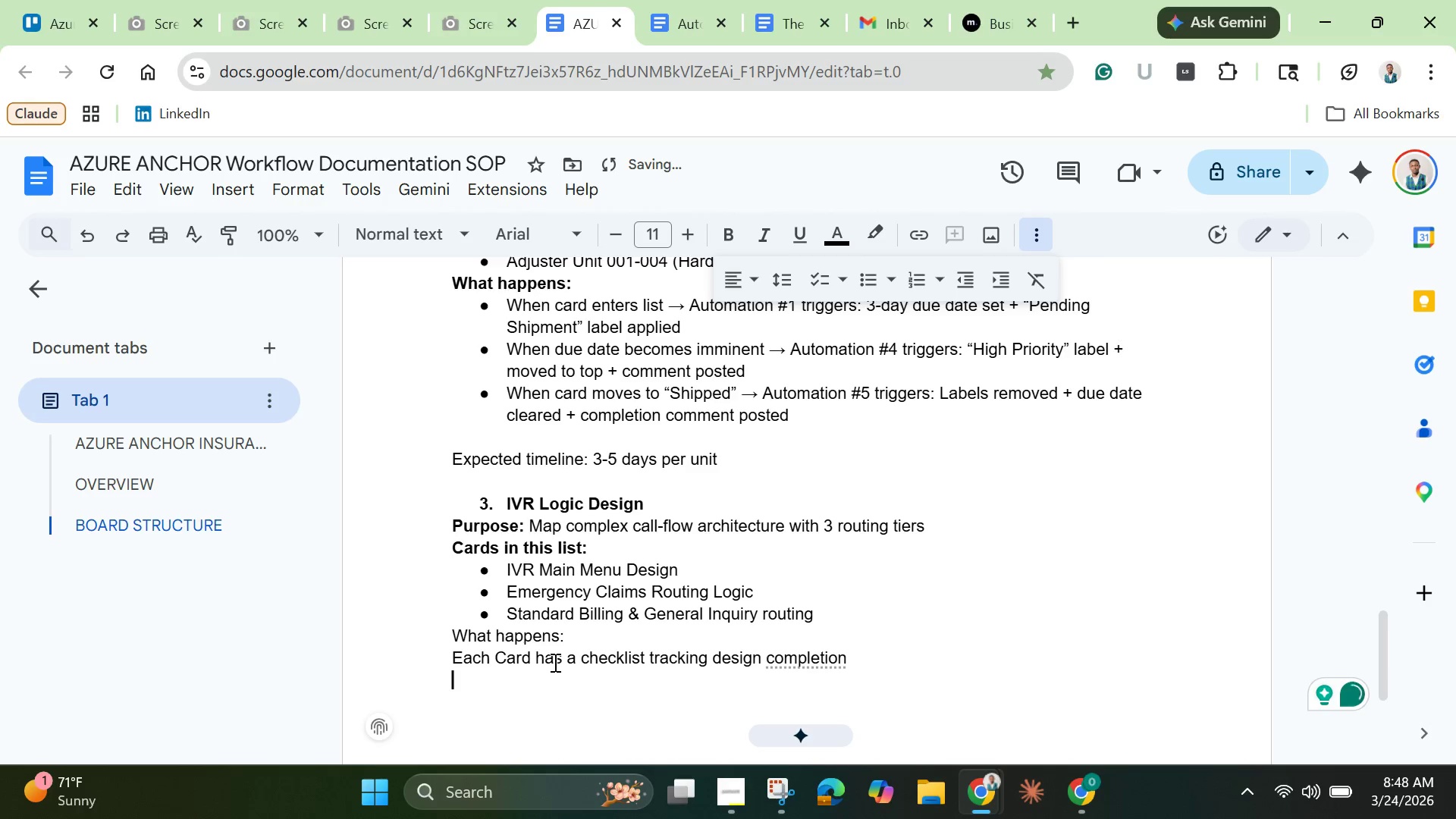 
type(When the )
key(Backspace)
key(Backspace)
key(Backspace)
key(Backspace)
type(fi)
key(Backspace)
key(Backspace)
type(rthe final IVR card checklist reaches 100% > Autona)
key(Backspace)
key(Backspace)
type(mation 2 triggers )
 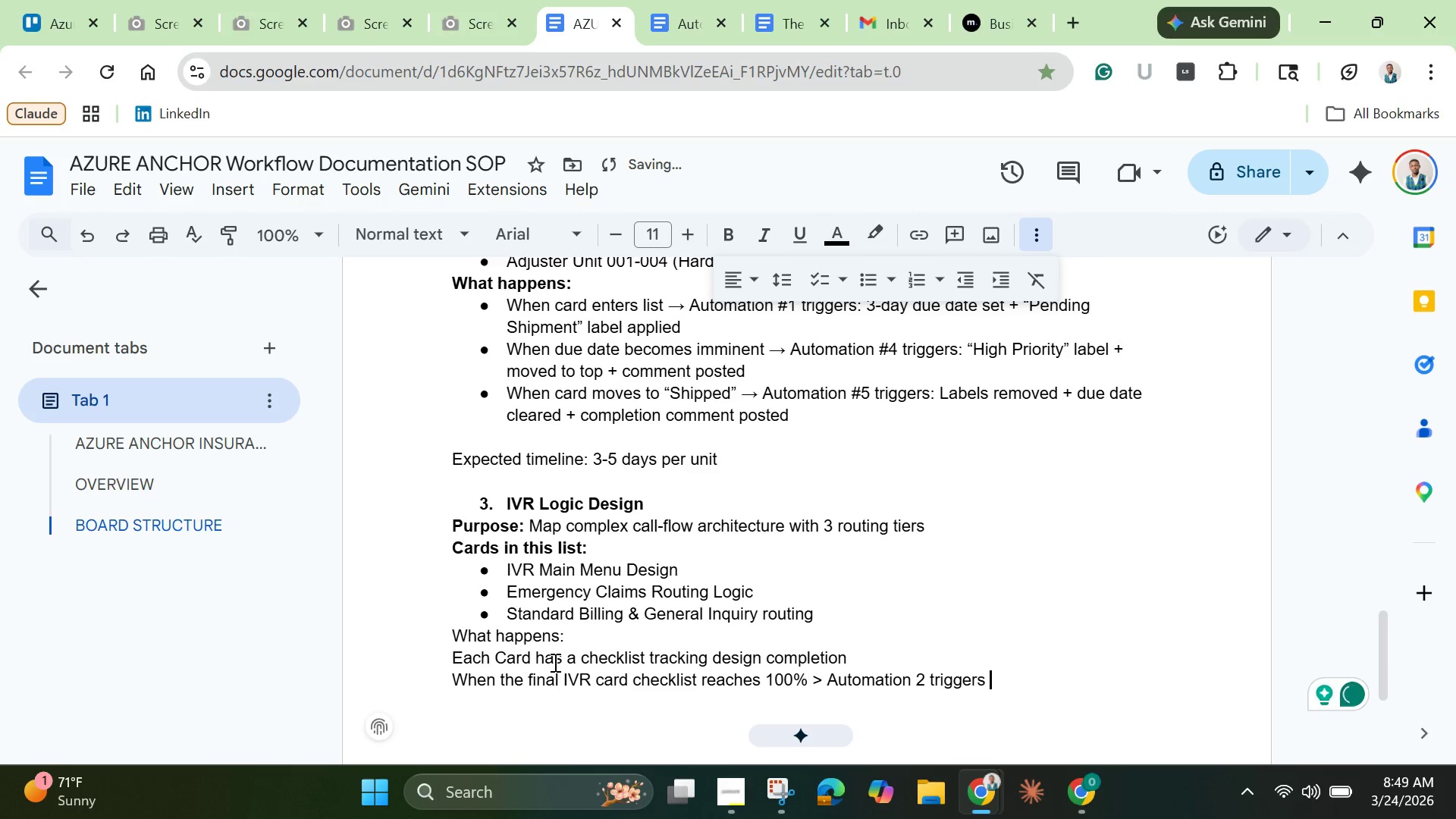 
key(Backspace)
type( n)
key(Backspace)
type(New :)
key(Backspace)
type("Ready for Testing - IVR Complete card)
 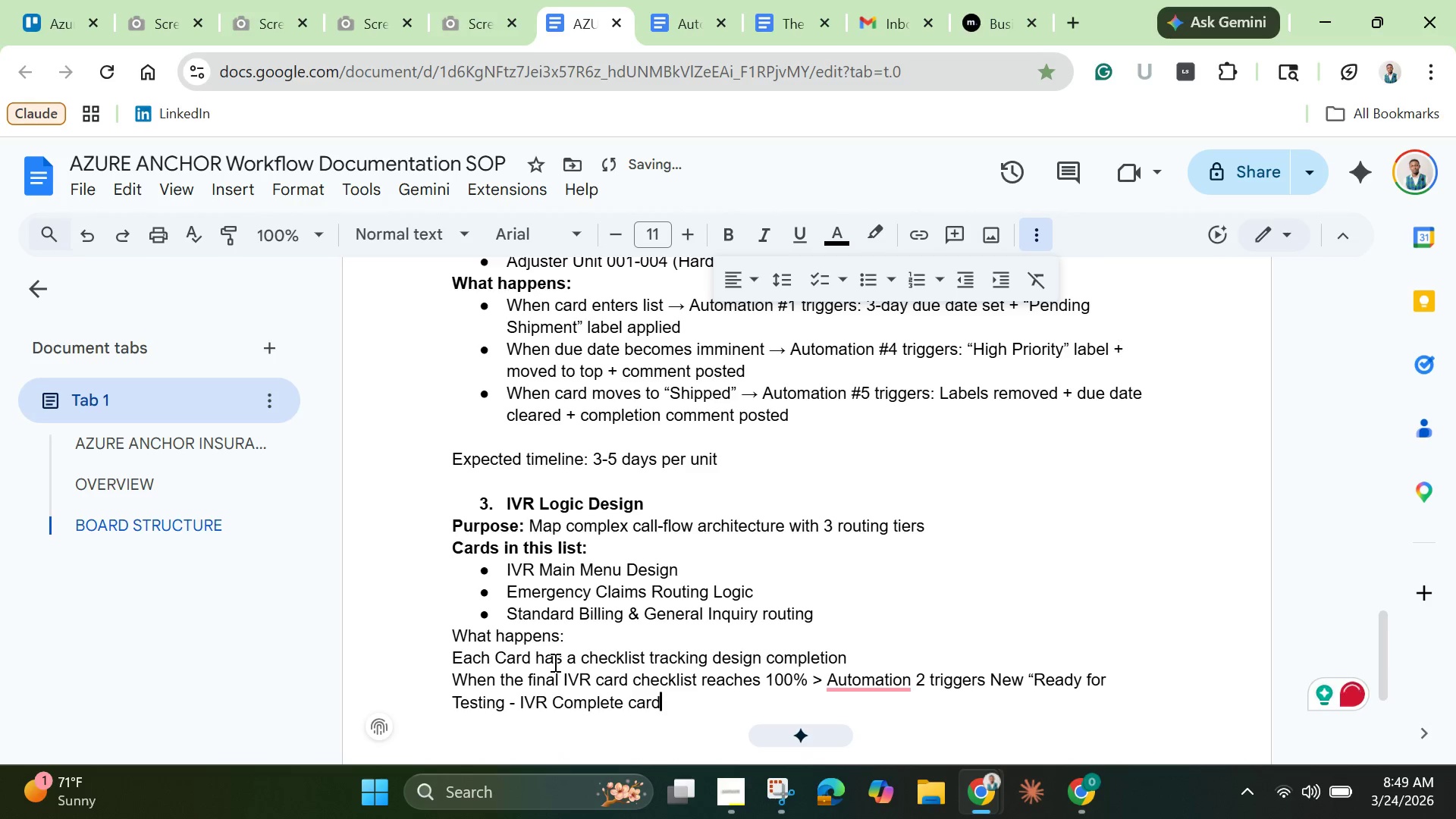 
type(created in Go-live Testing list)
 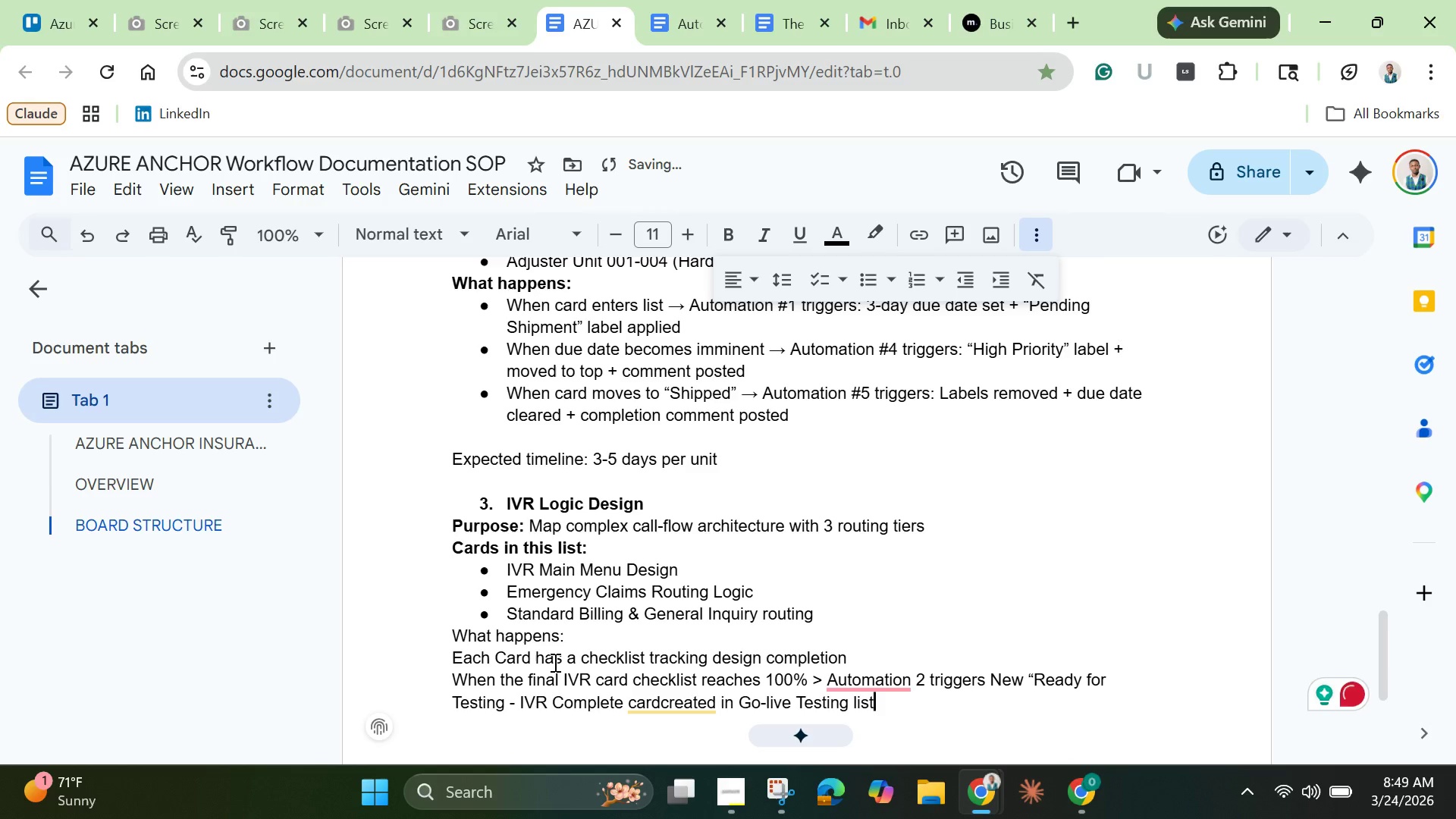 
wait(73.61)
 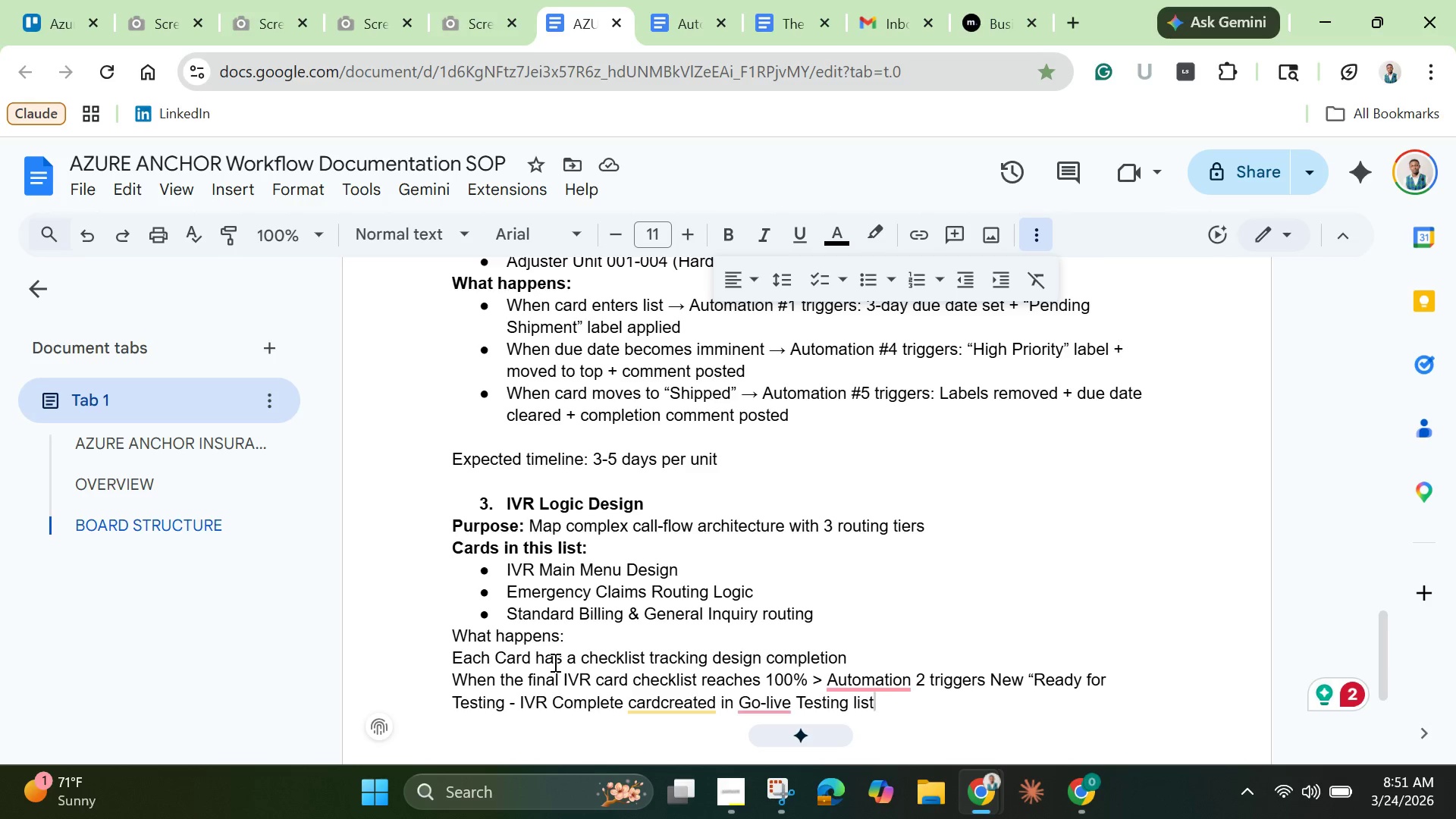 
left_click([859, 682])
 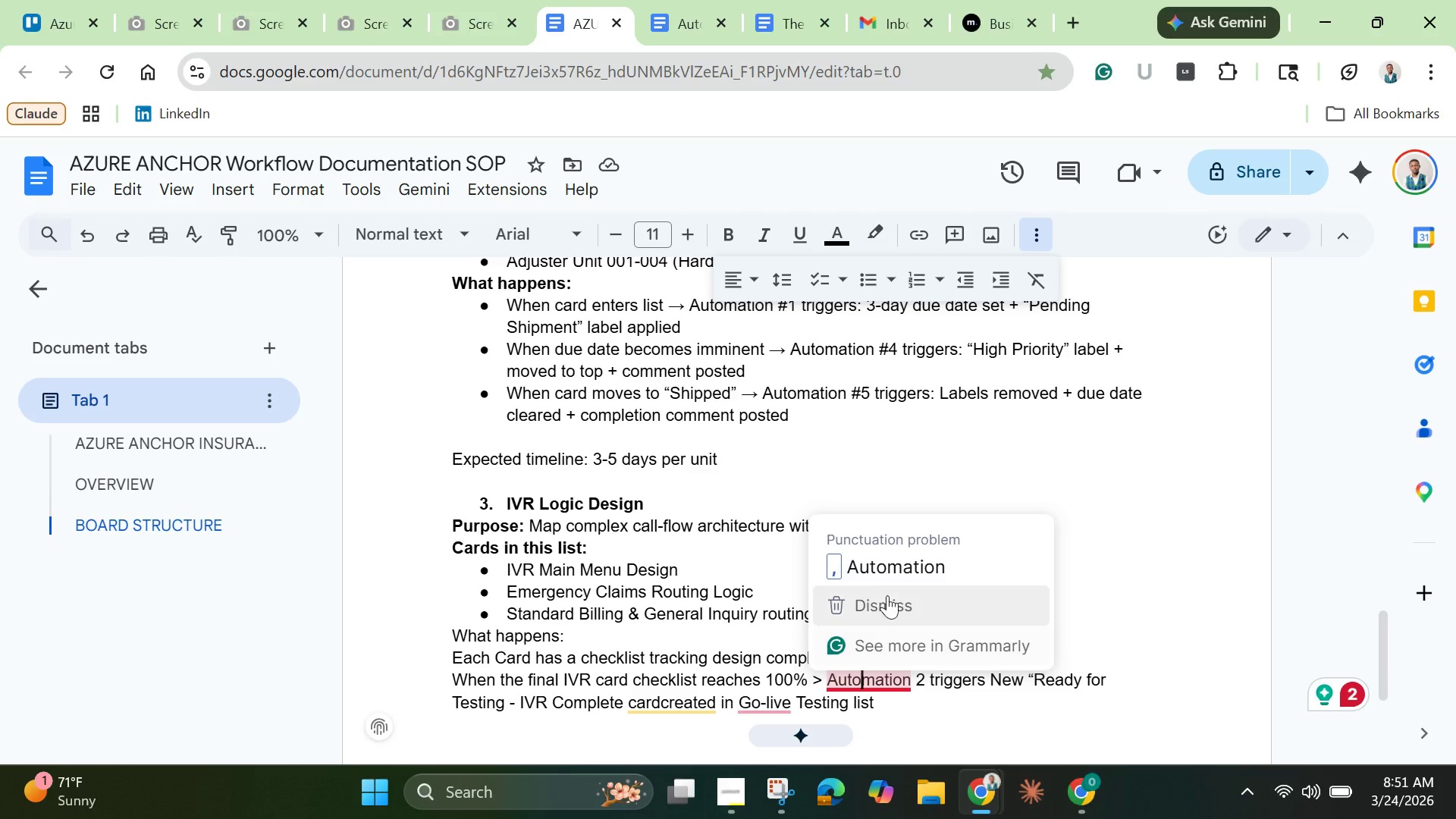 
left_click([892, 563])
 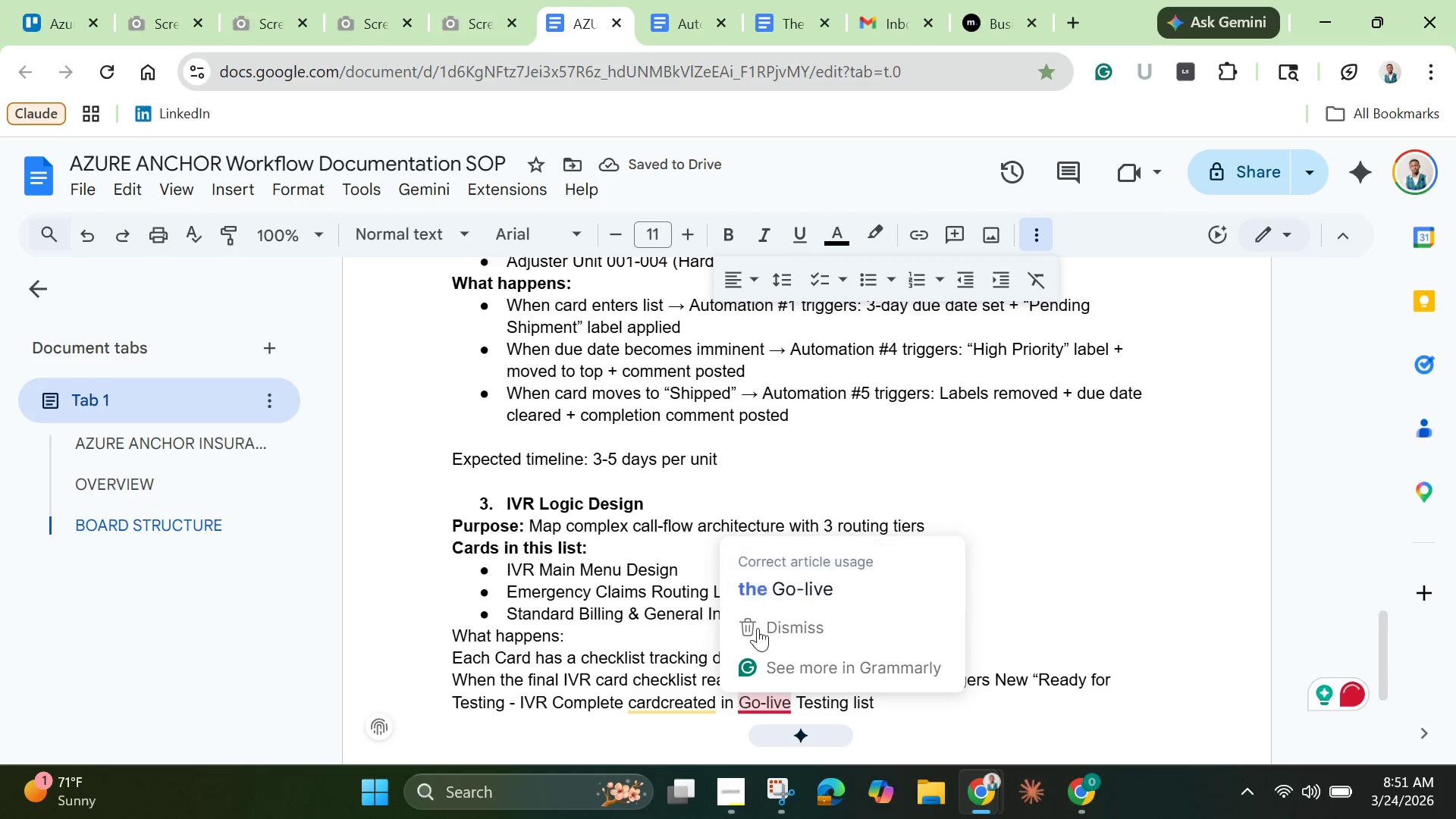 
left_click([659, 701])
 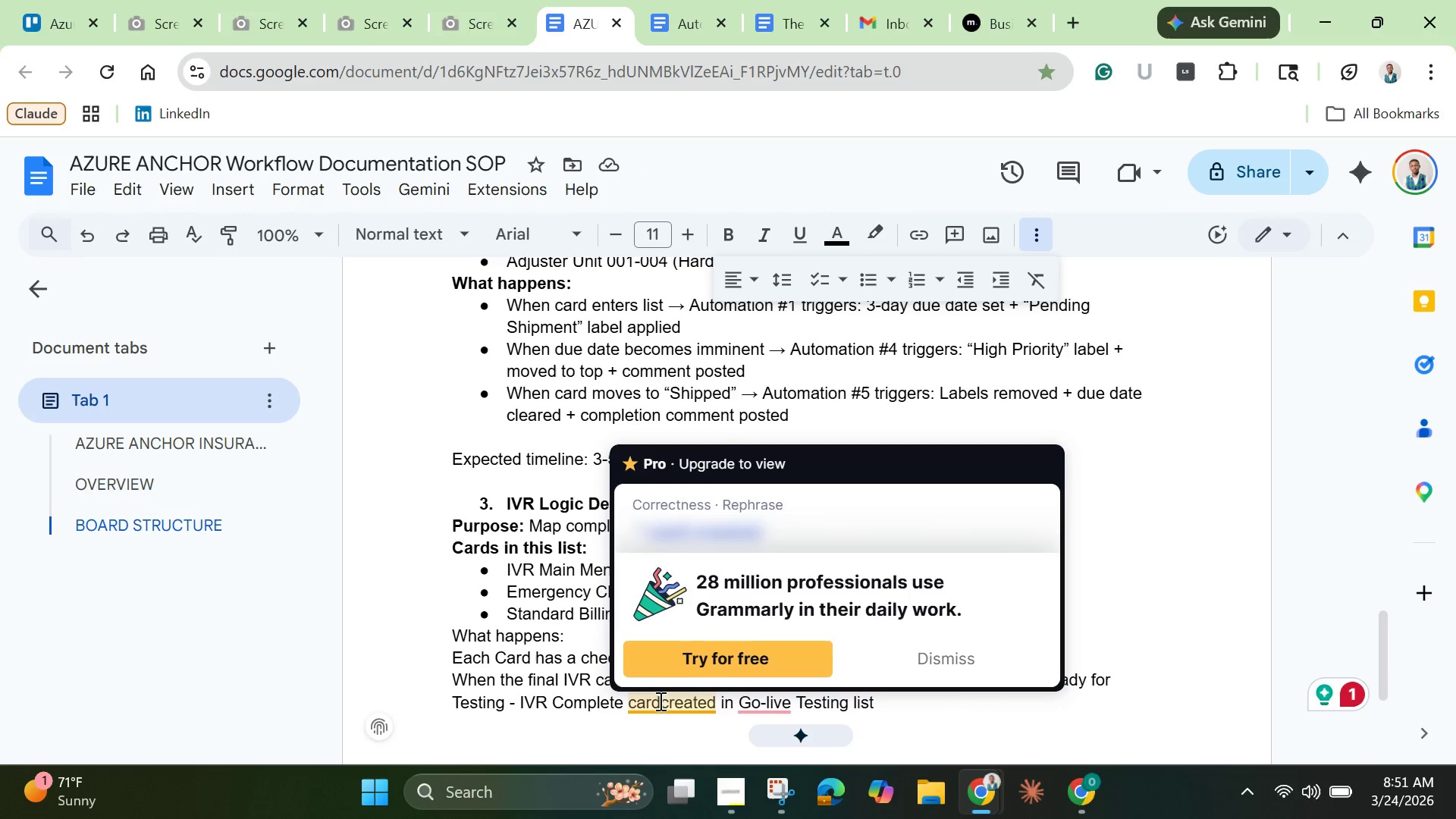 
key(Space)
 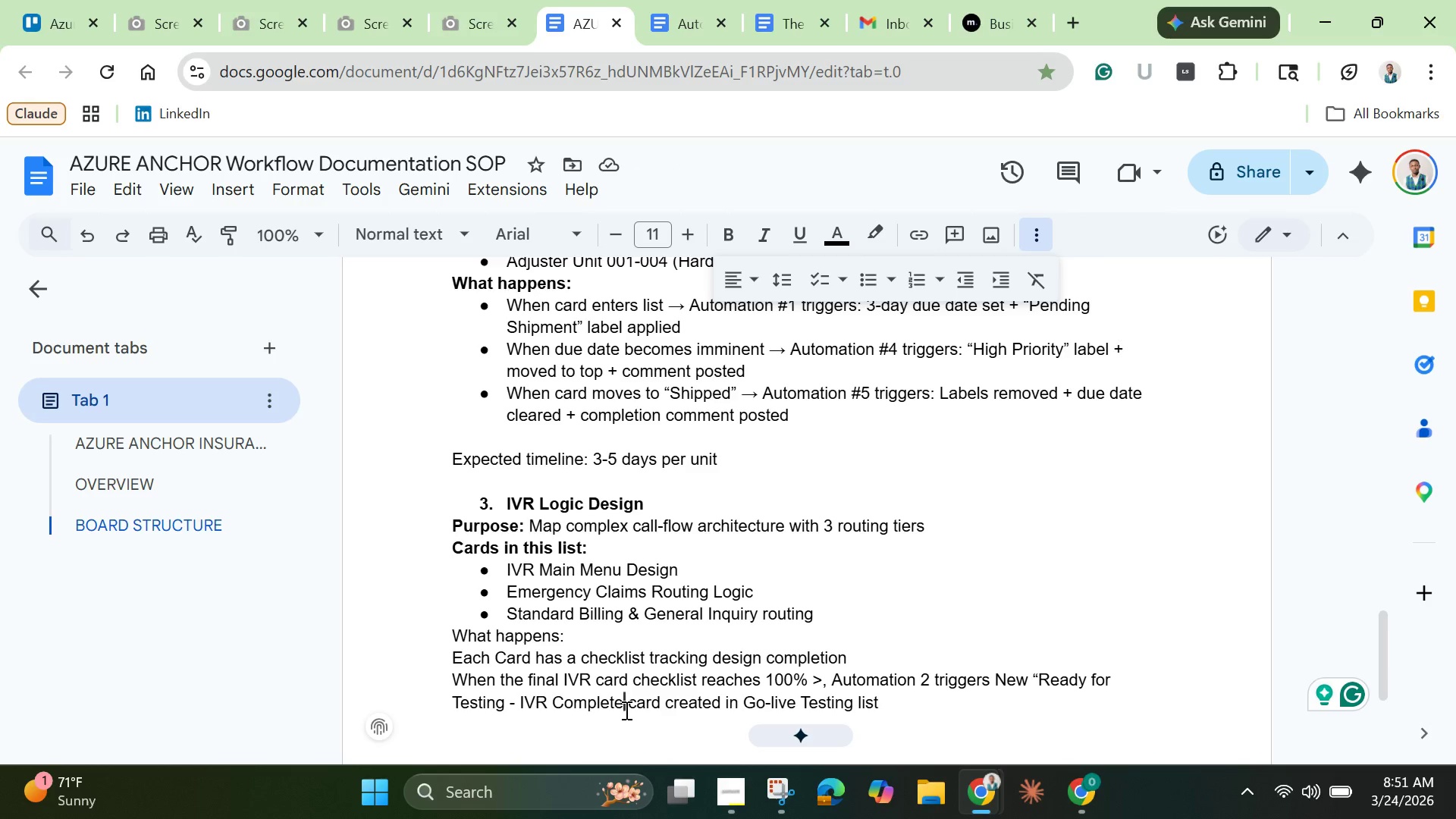 
wait(11.51)
 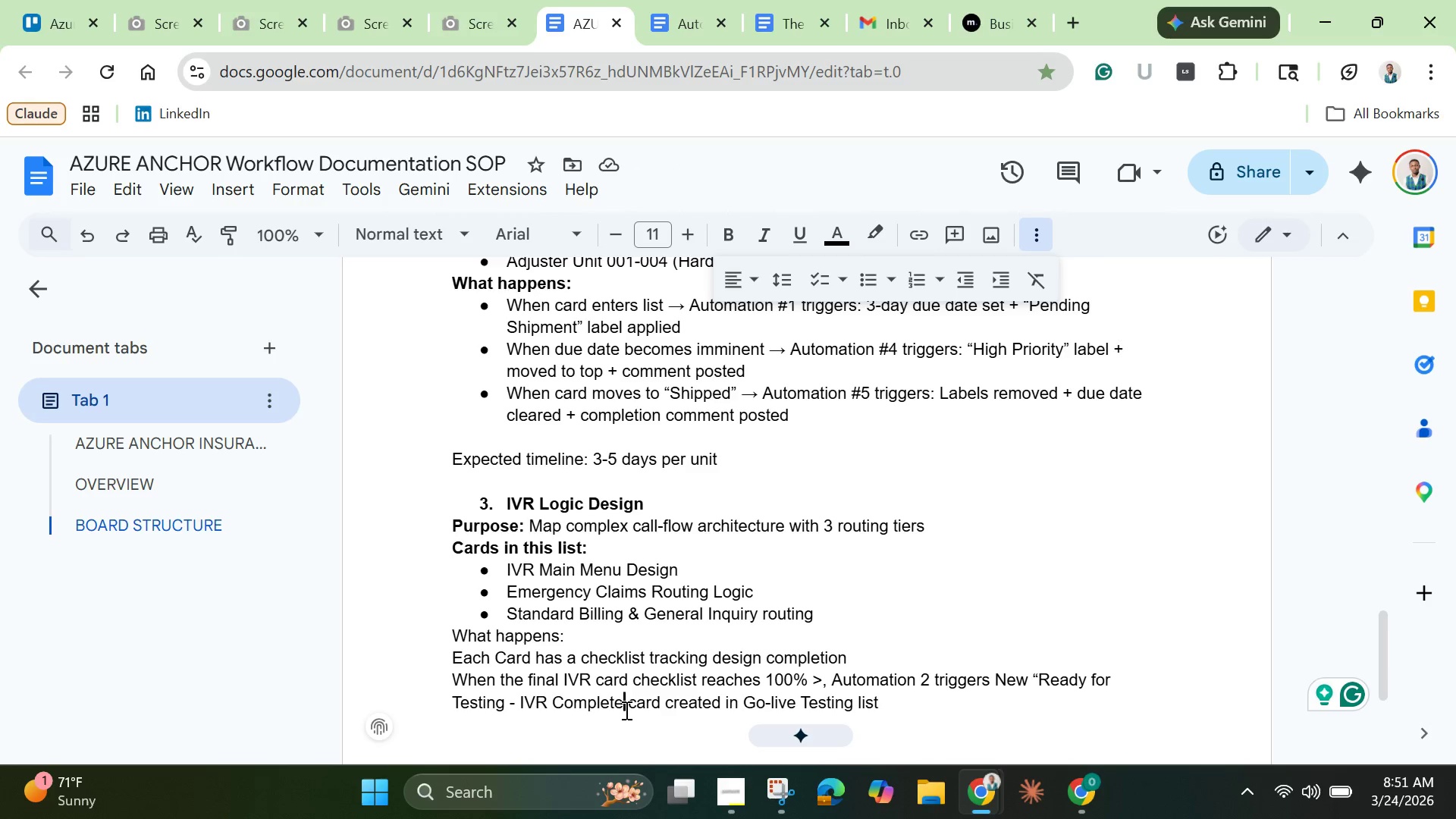 
key(Shift+Quote)
 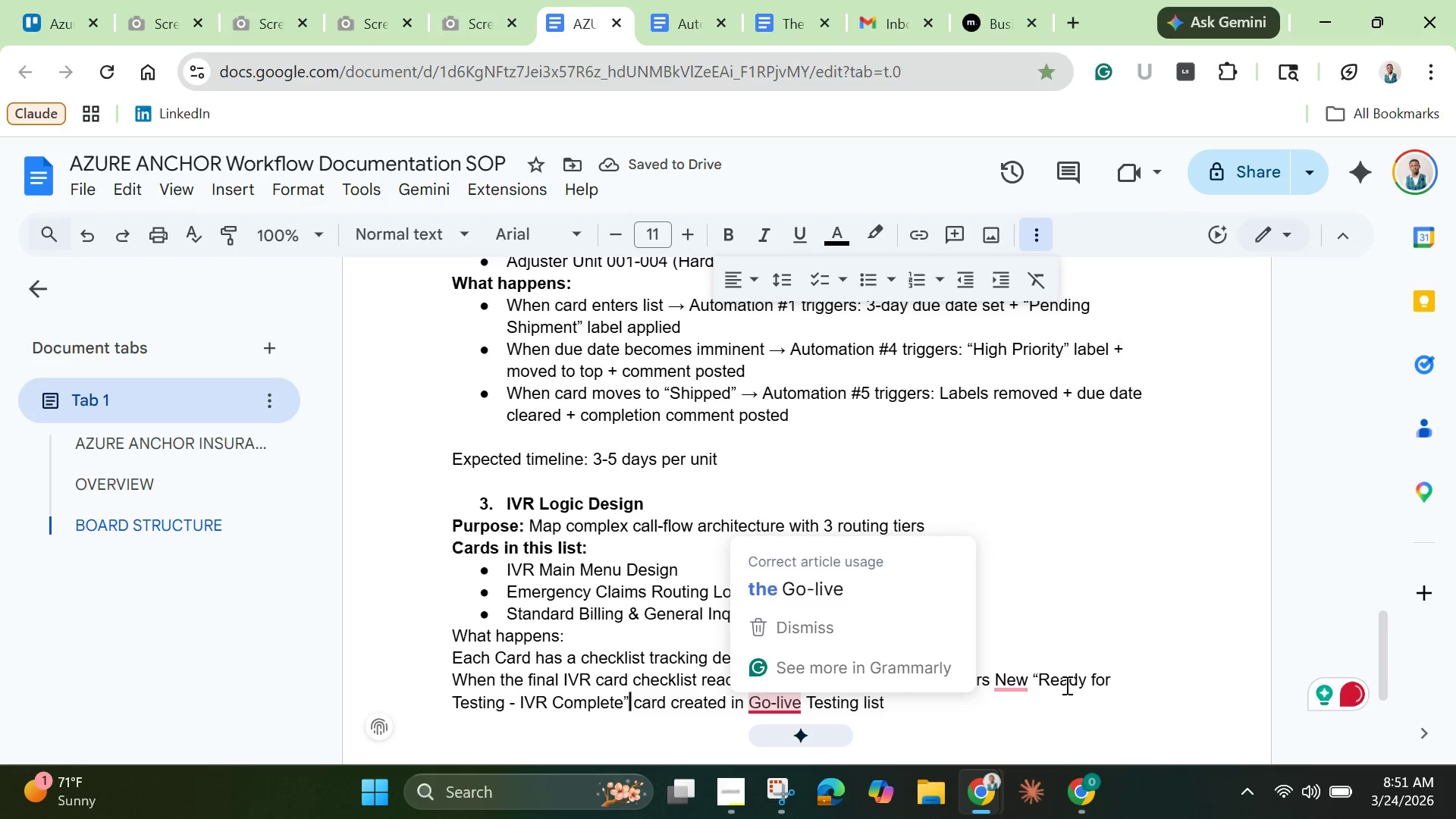 
wait(5.42)
 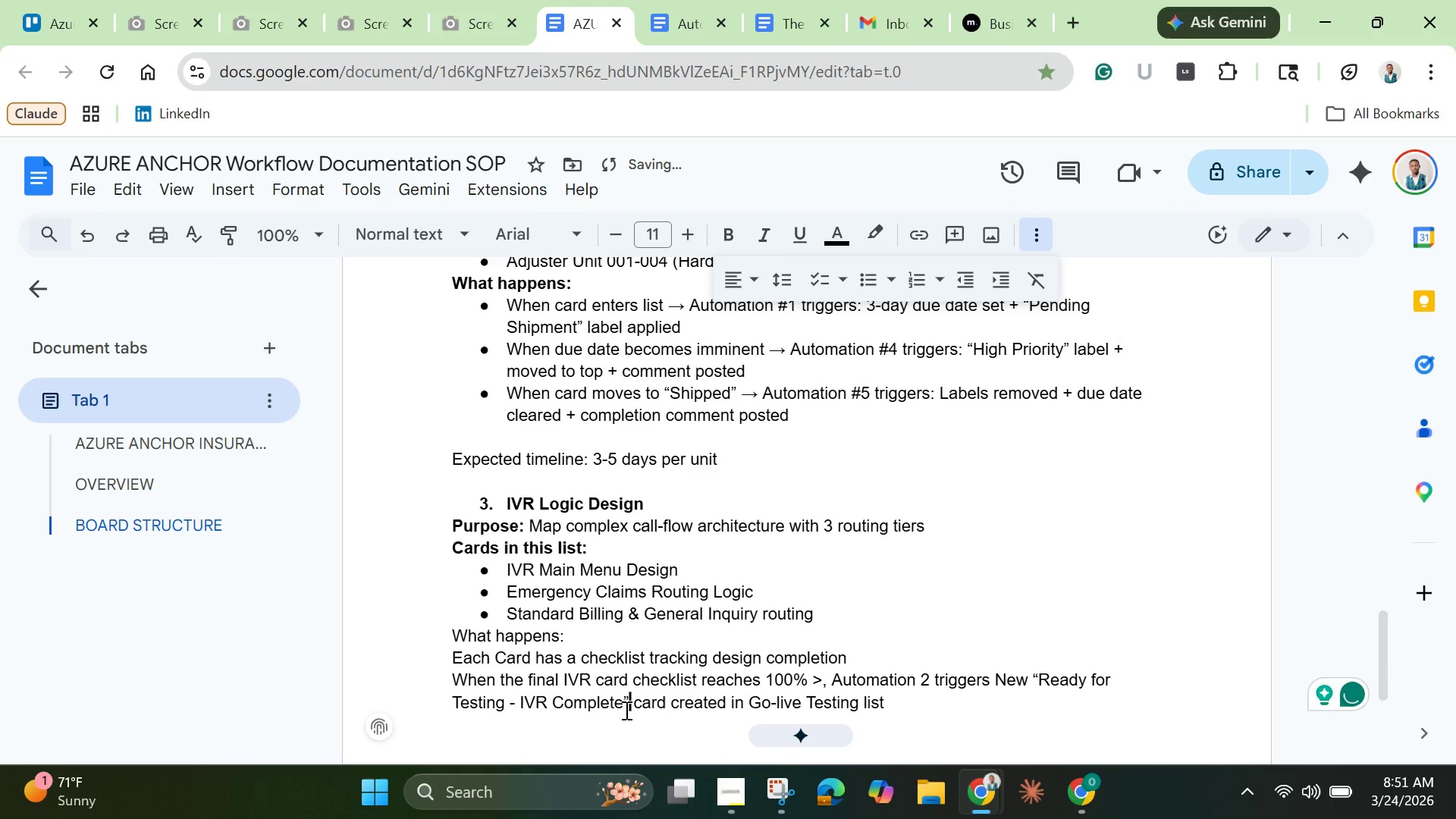 
left_click([1017, 679])
 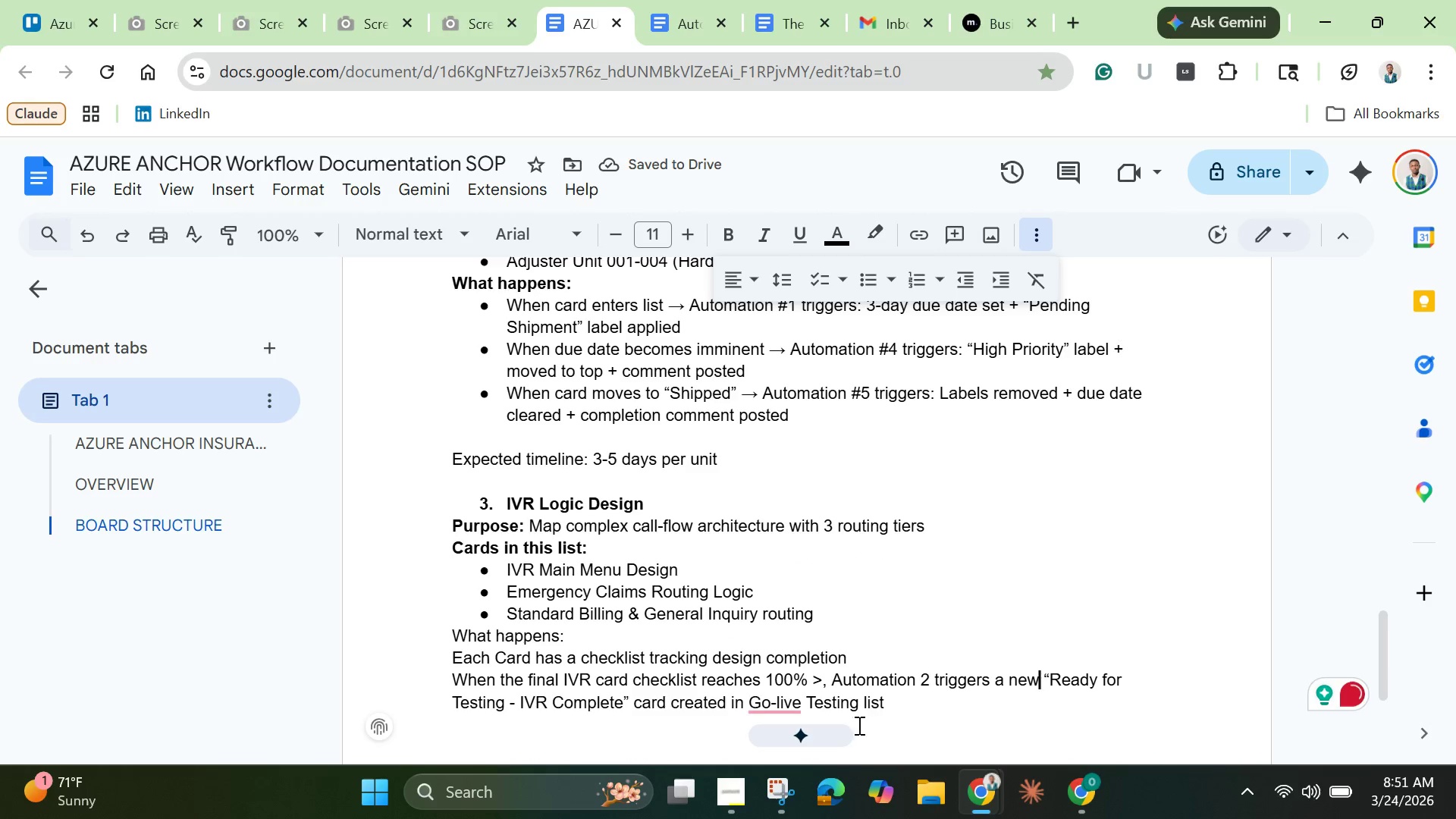 
wait(5.83)
 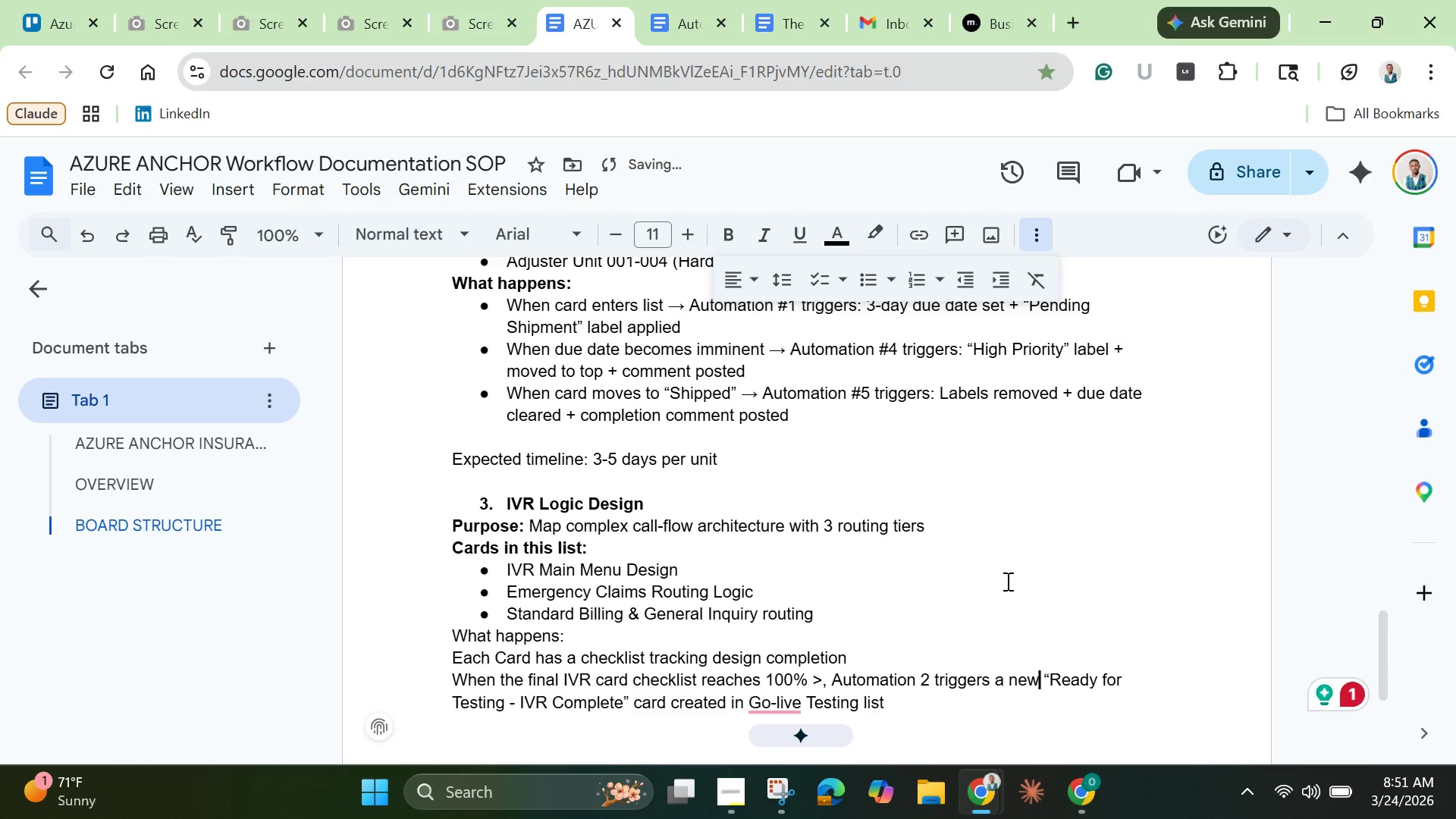 
scroll: coordinate [792, 608], scroll_direction: down, amount: 1.0
 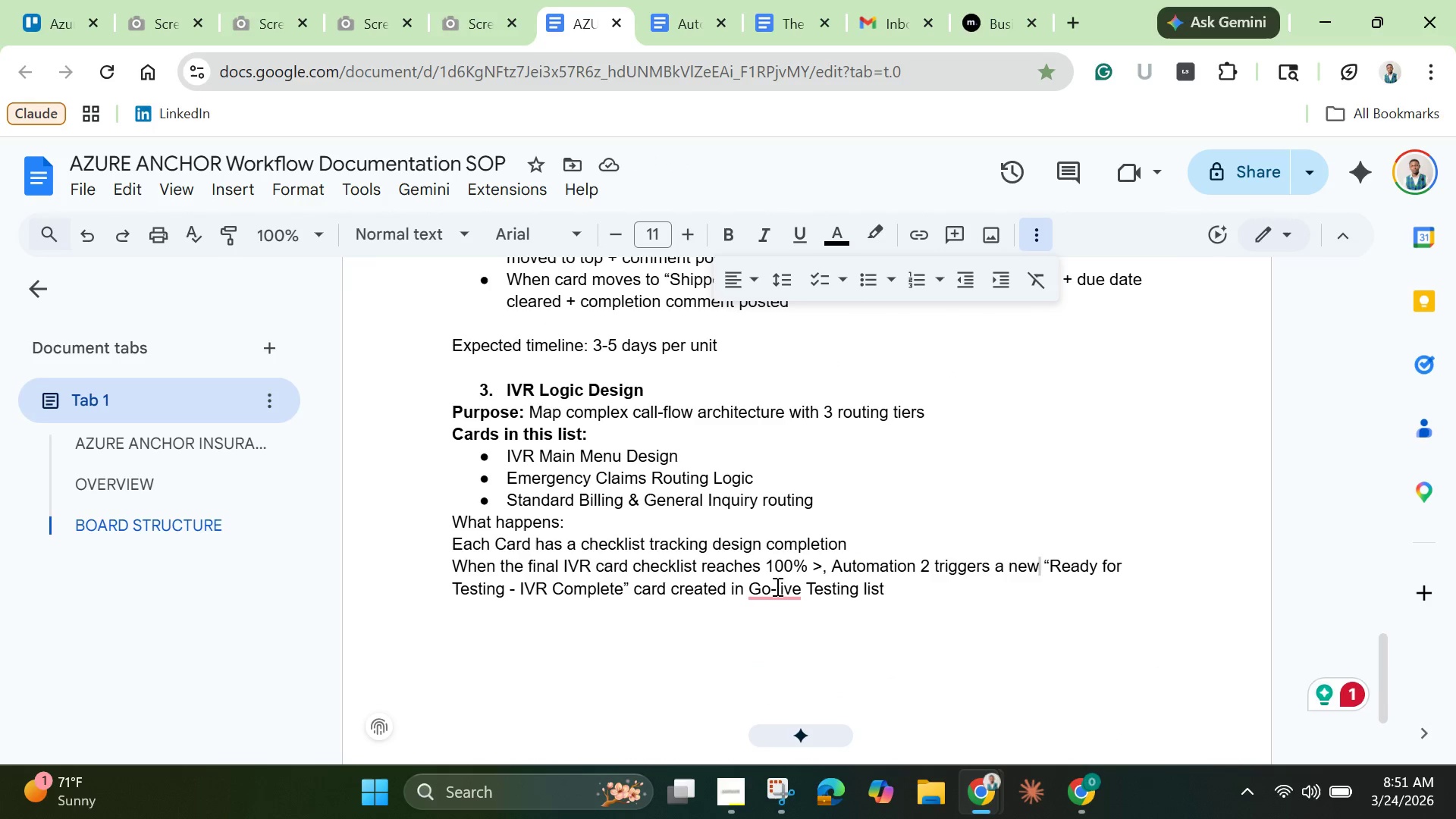 
left_click([777, 585])
 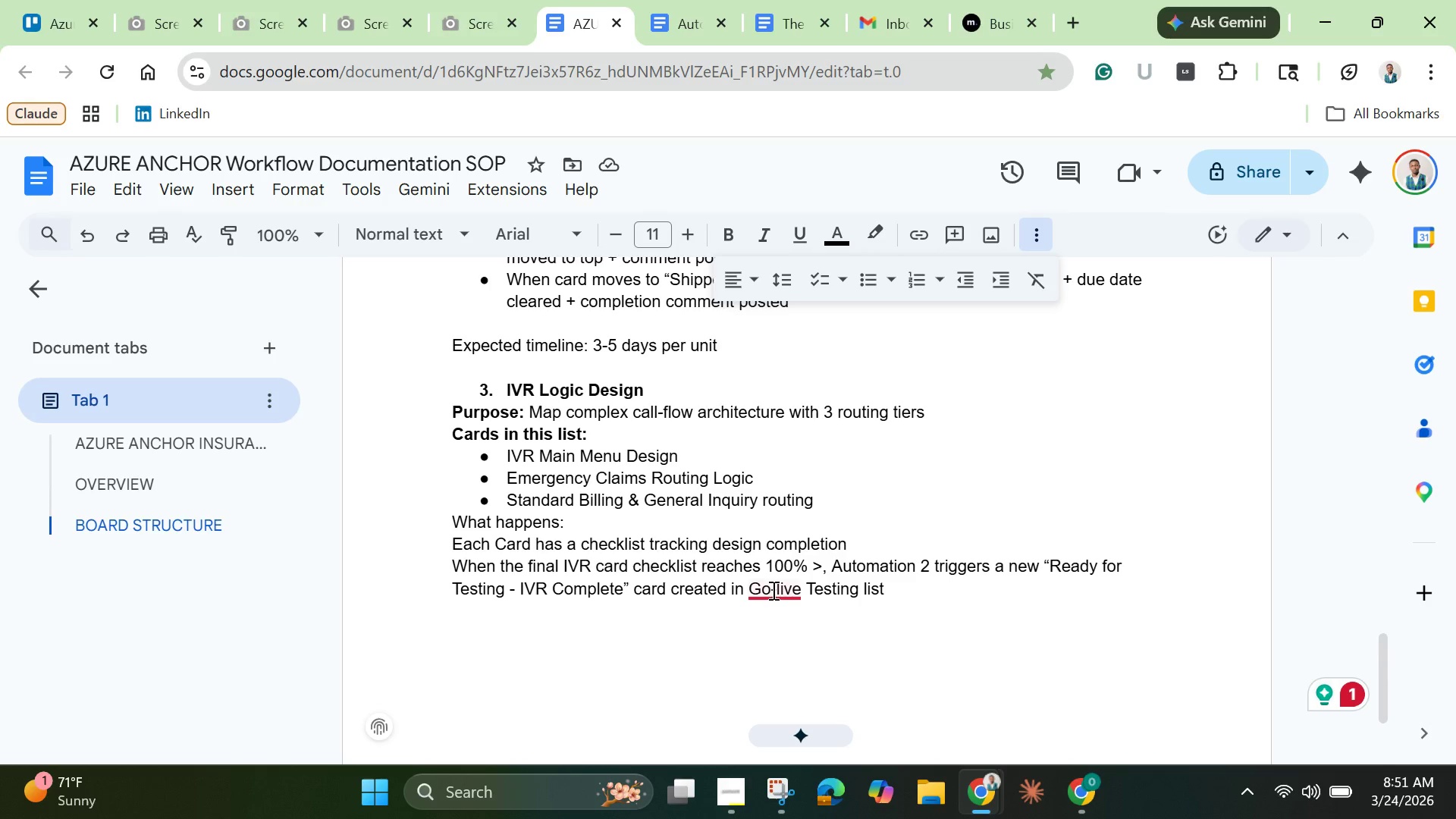 
left_click([772, 592])
 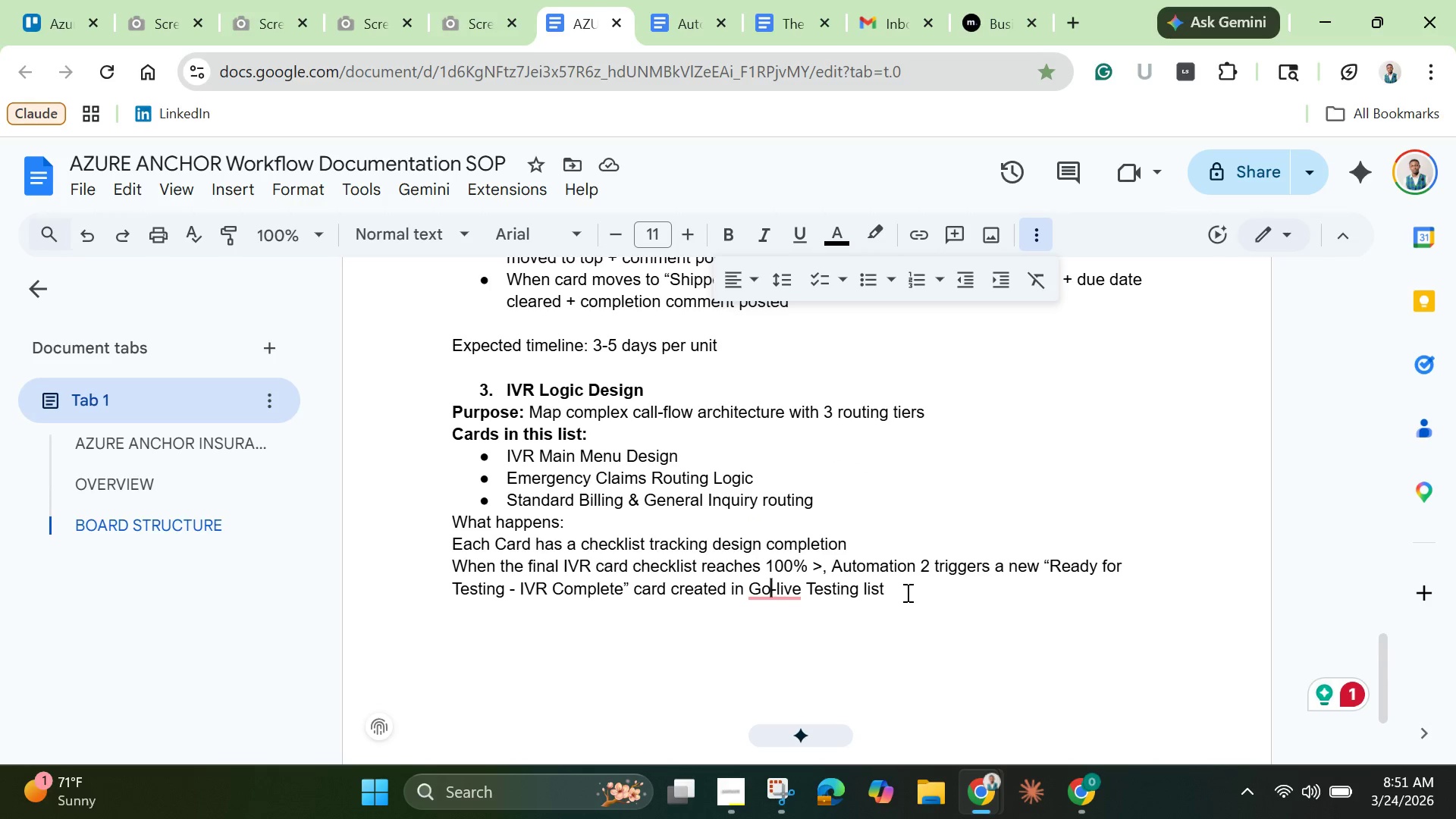 
left_click([904, 592])
 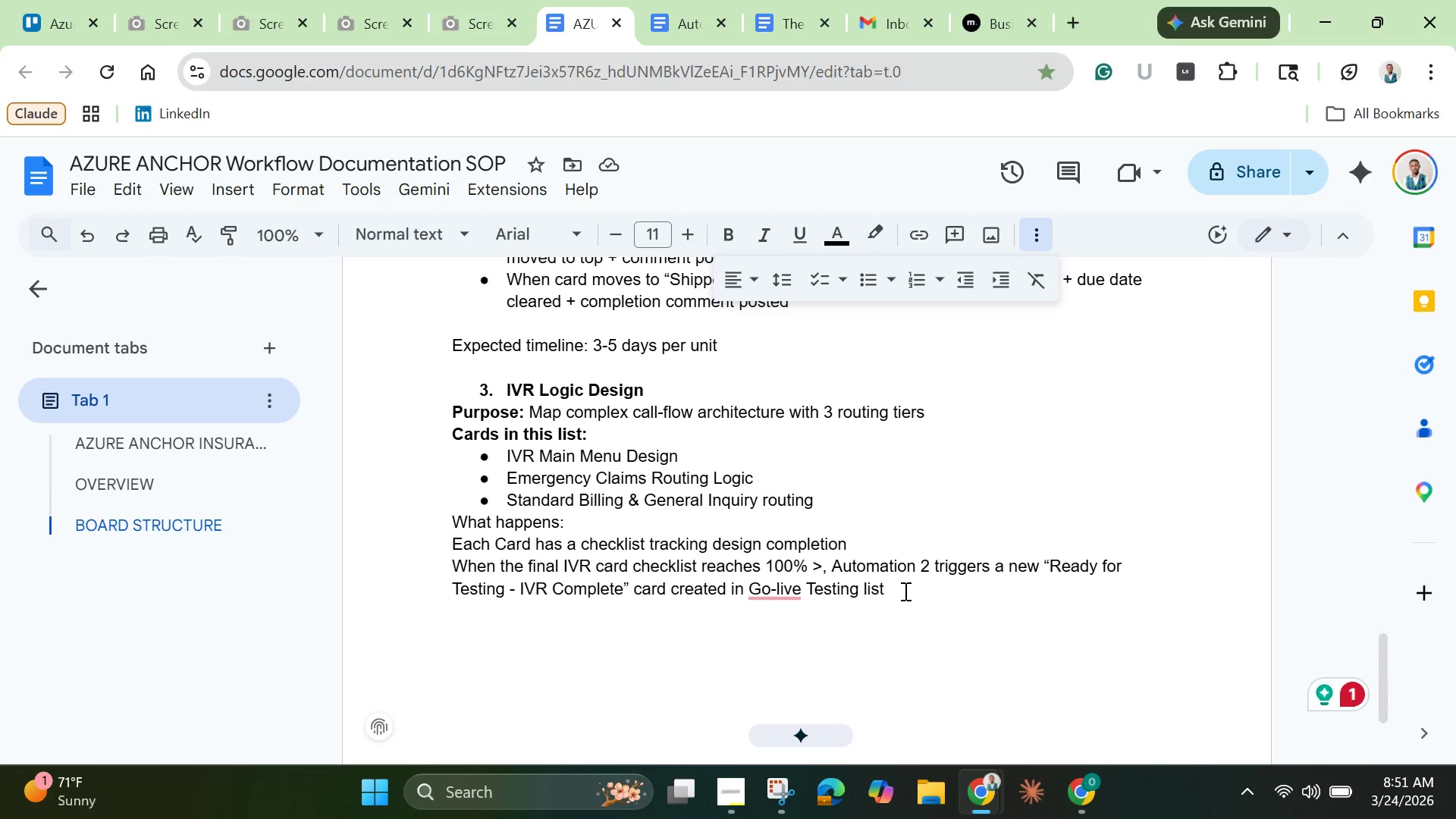 
wait(15.66)
 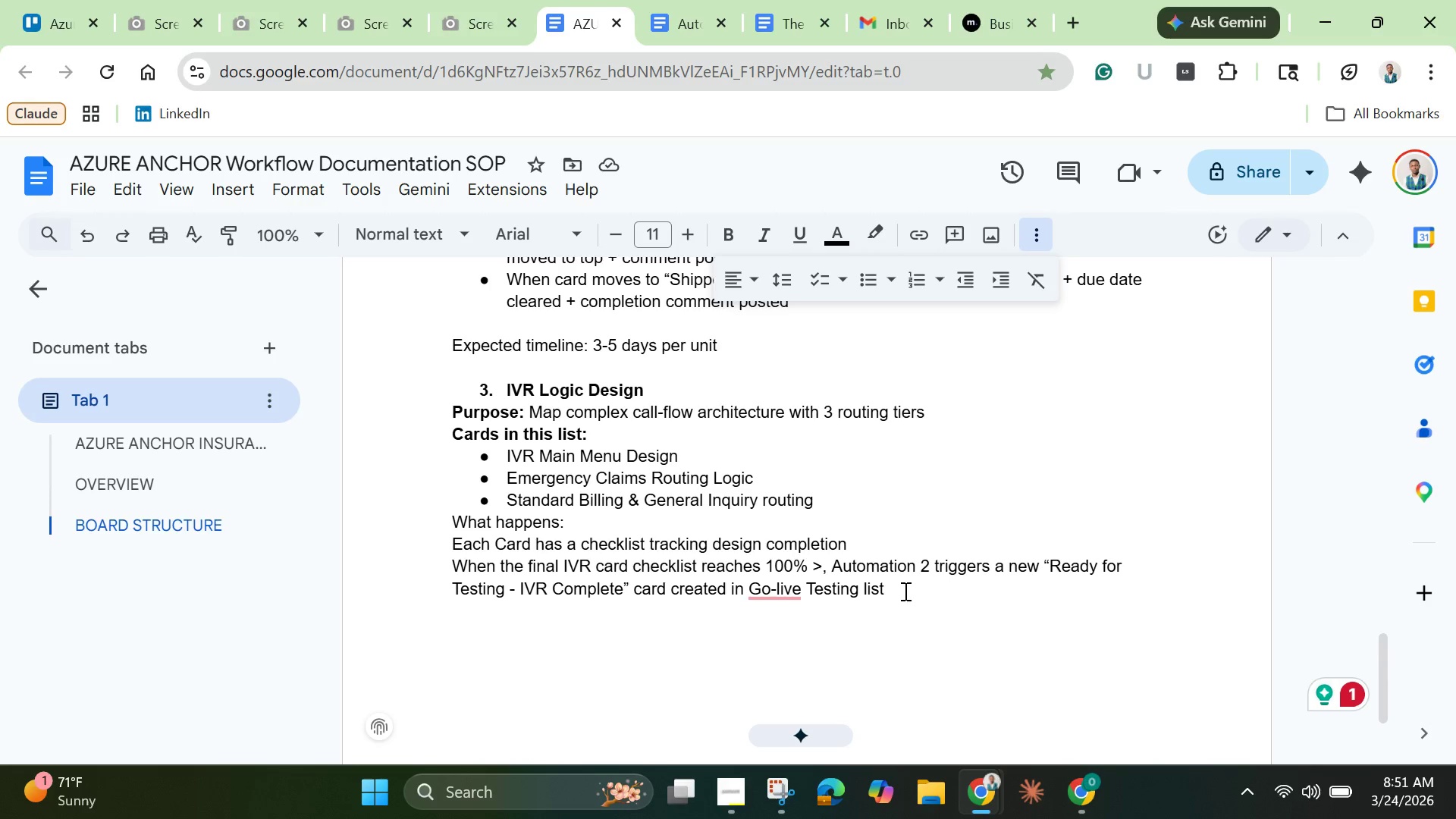 
left_click([61, 6])
 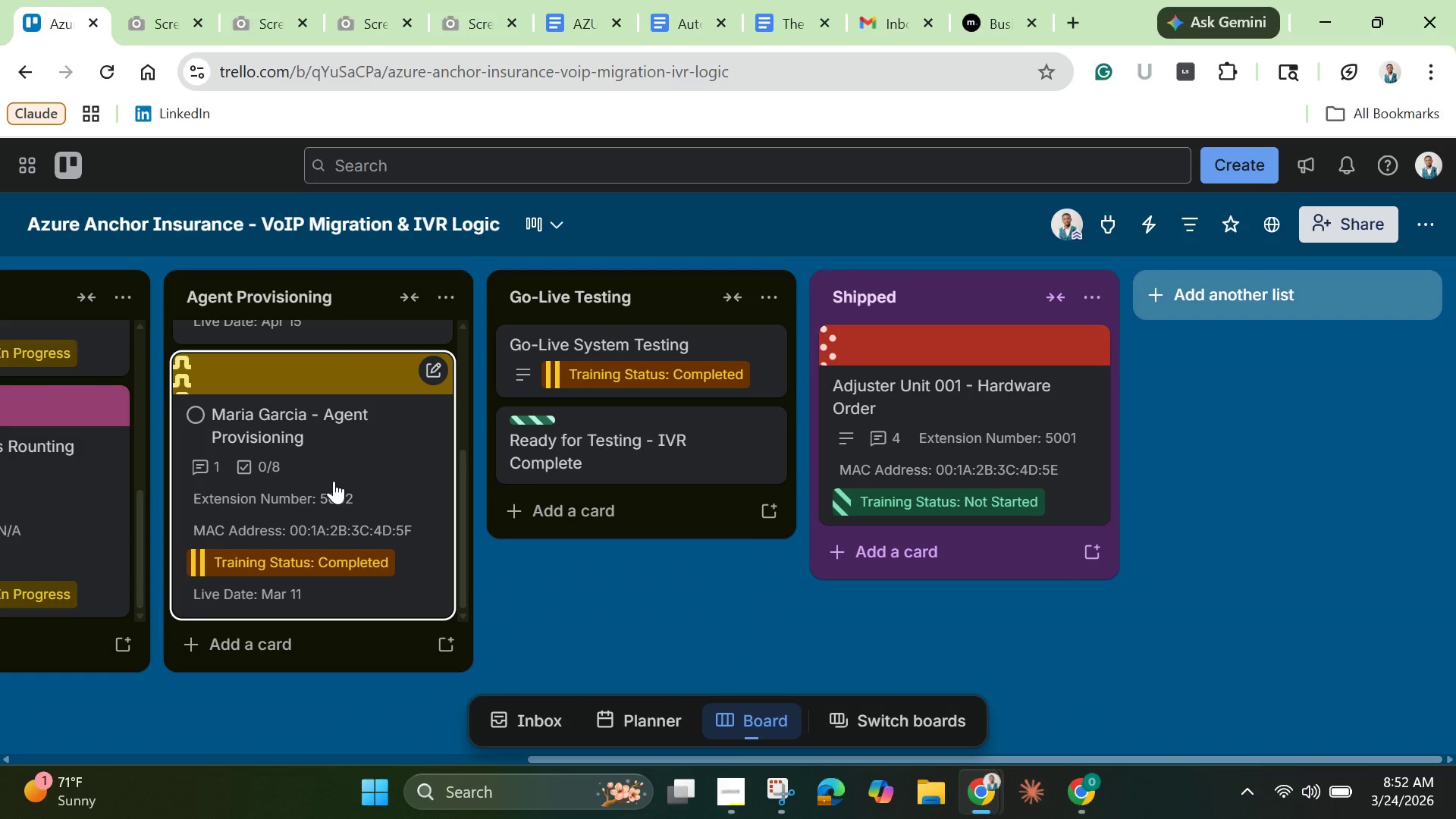 
wait(41.0)
 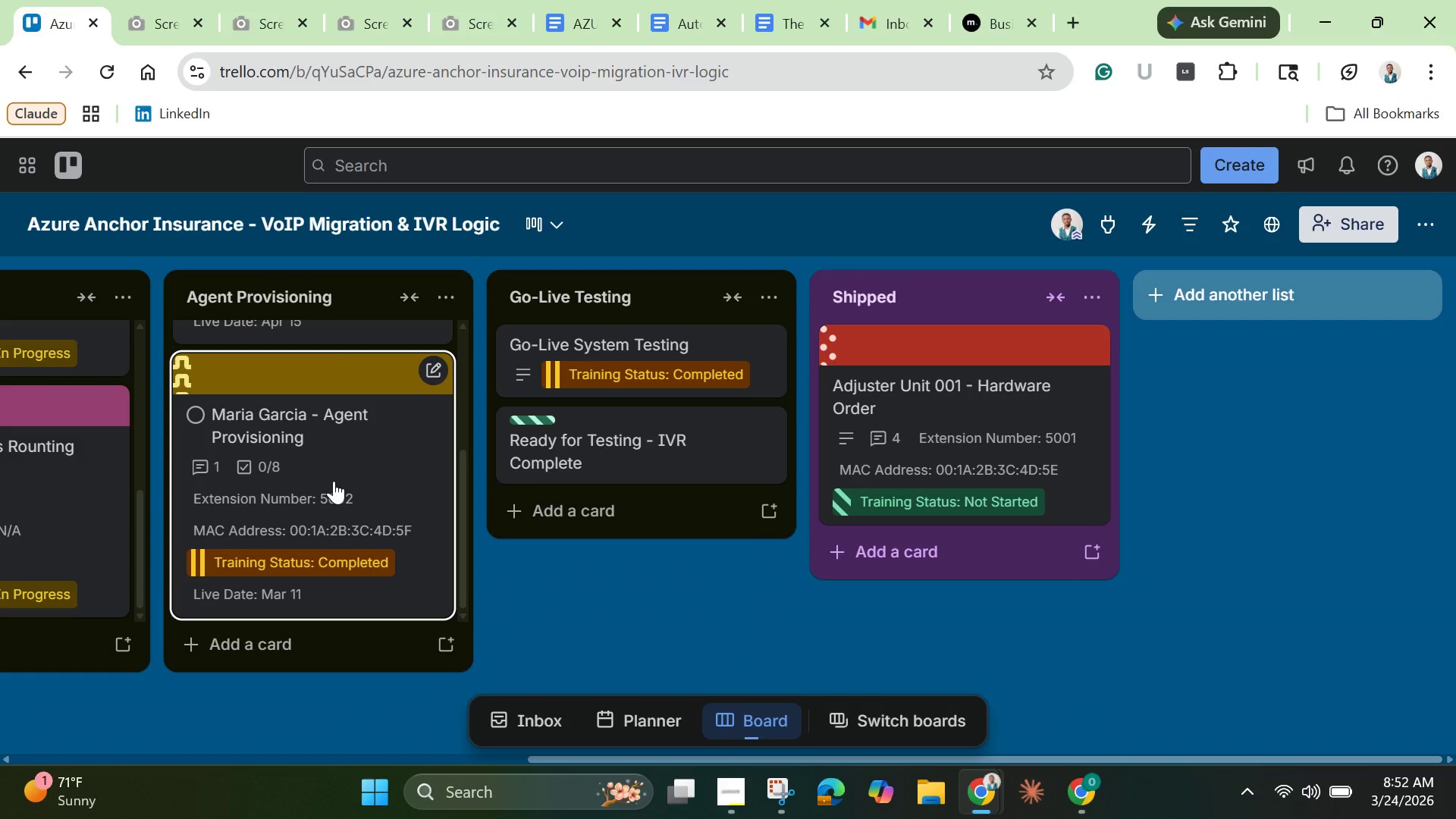 
left_click([536, 453])
 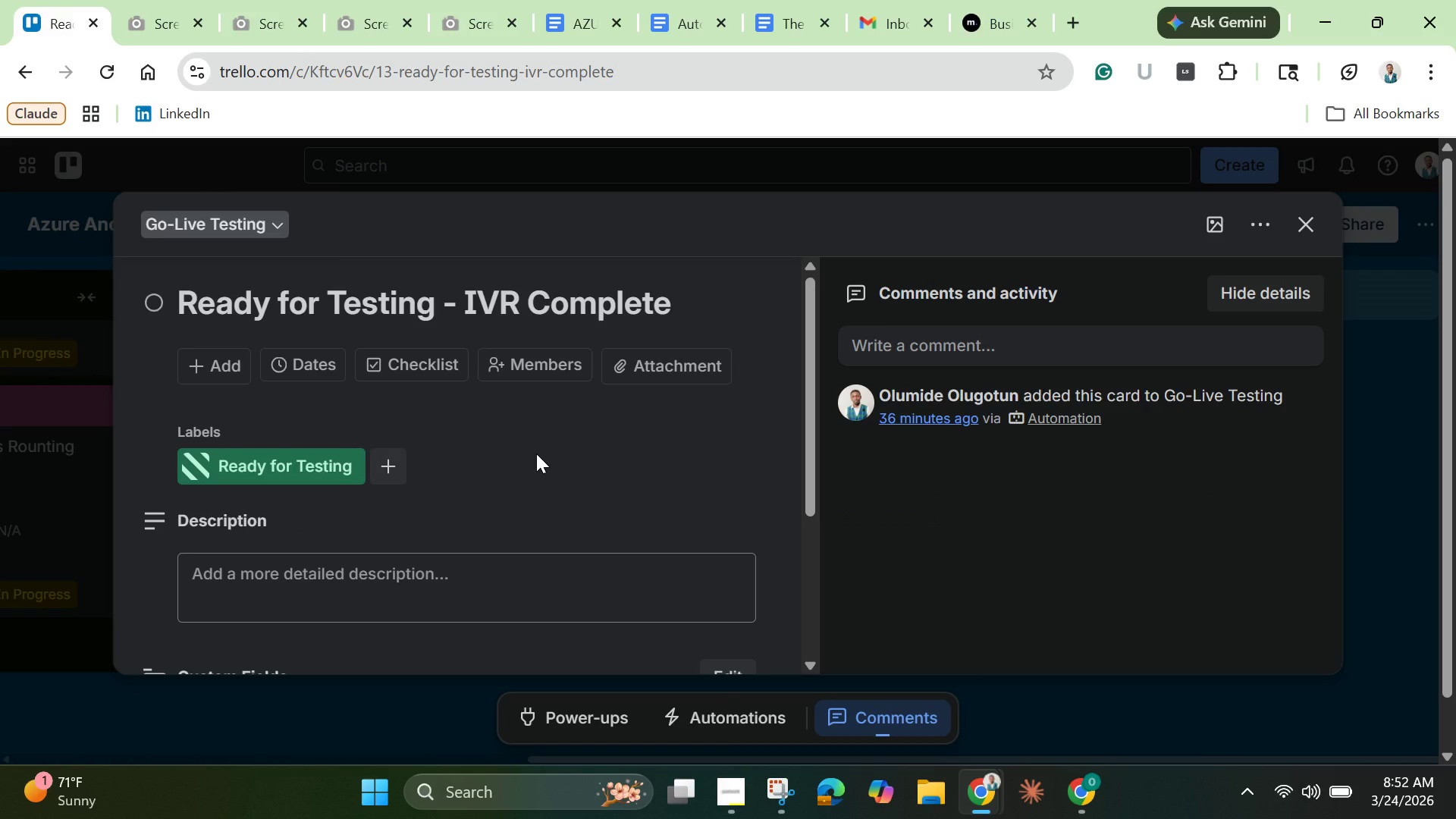 
wait(9.39)
 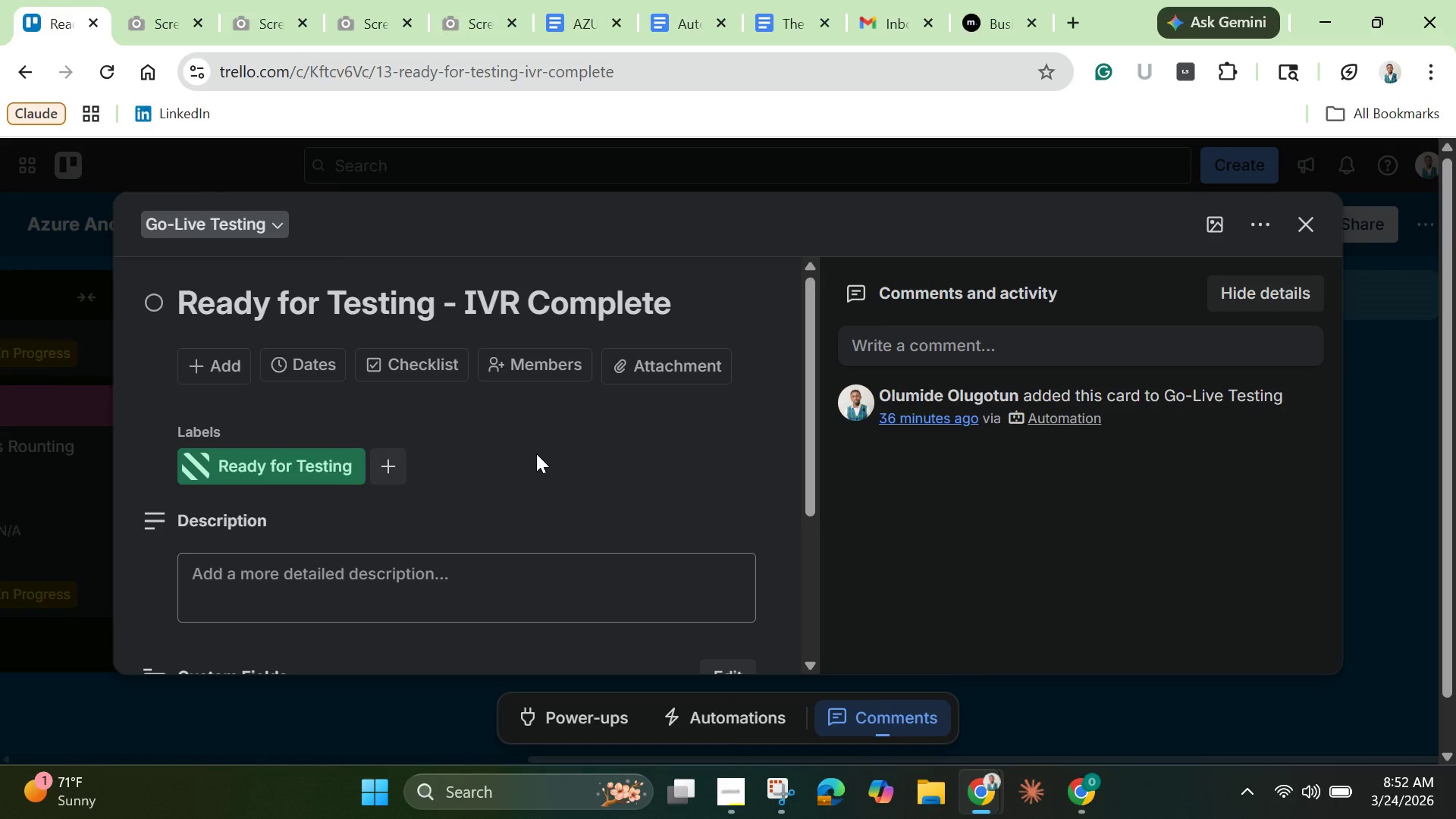 
left_click([590, 23])
 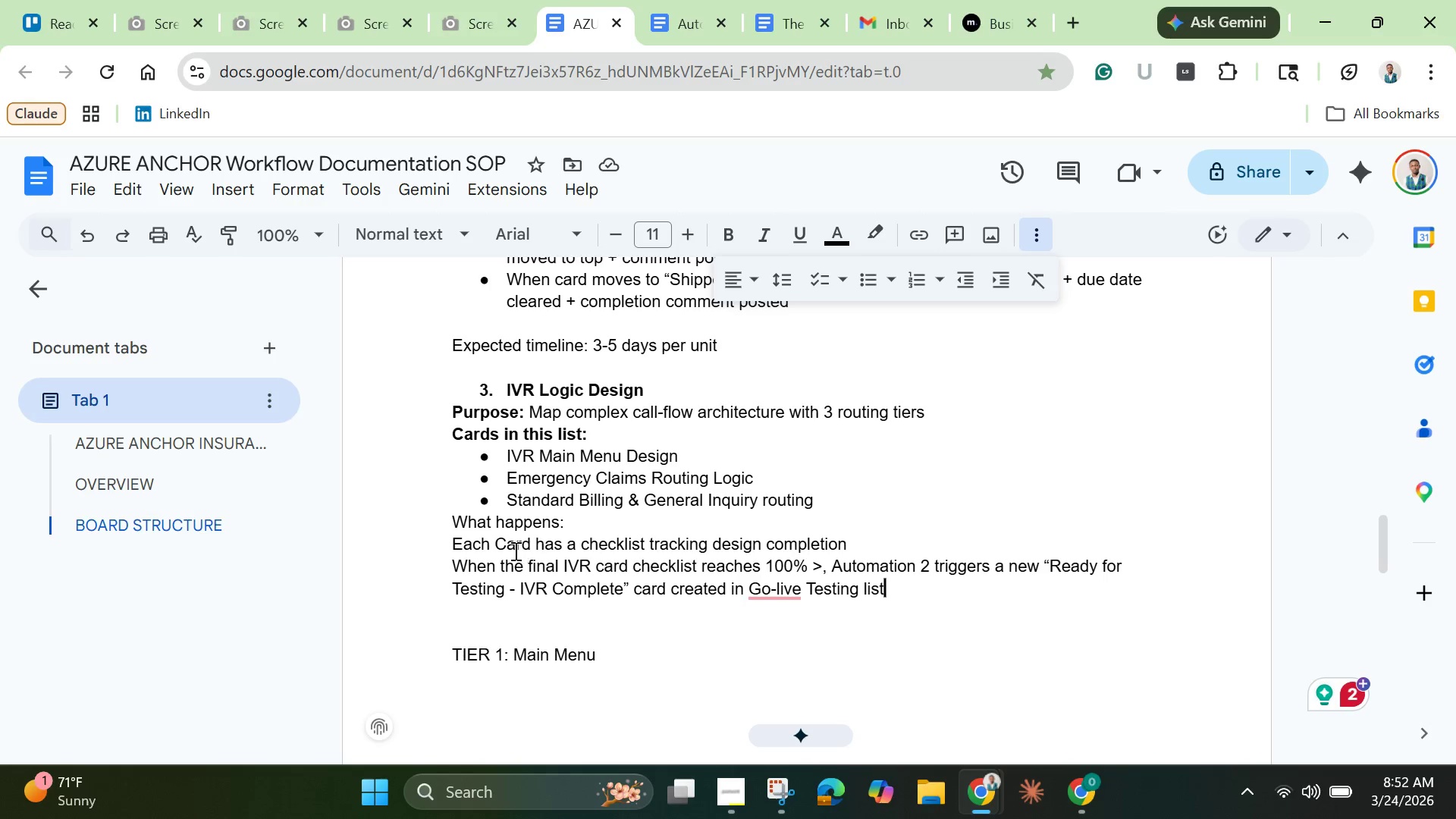 
left_click([471, 634])
 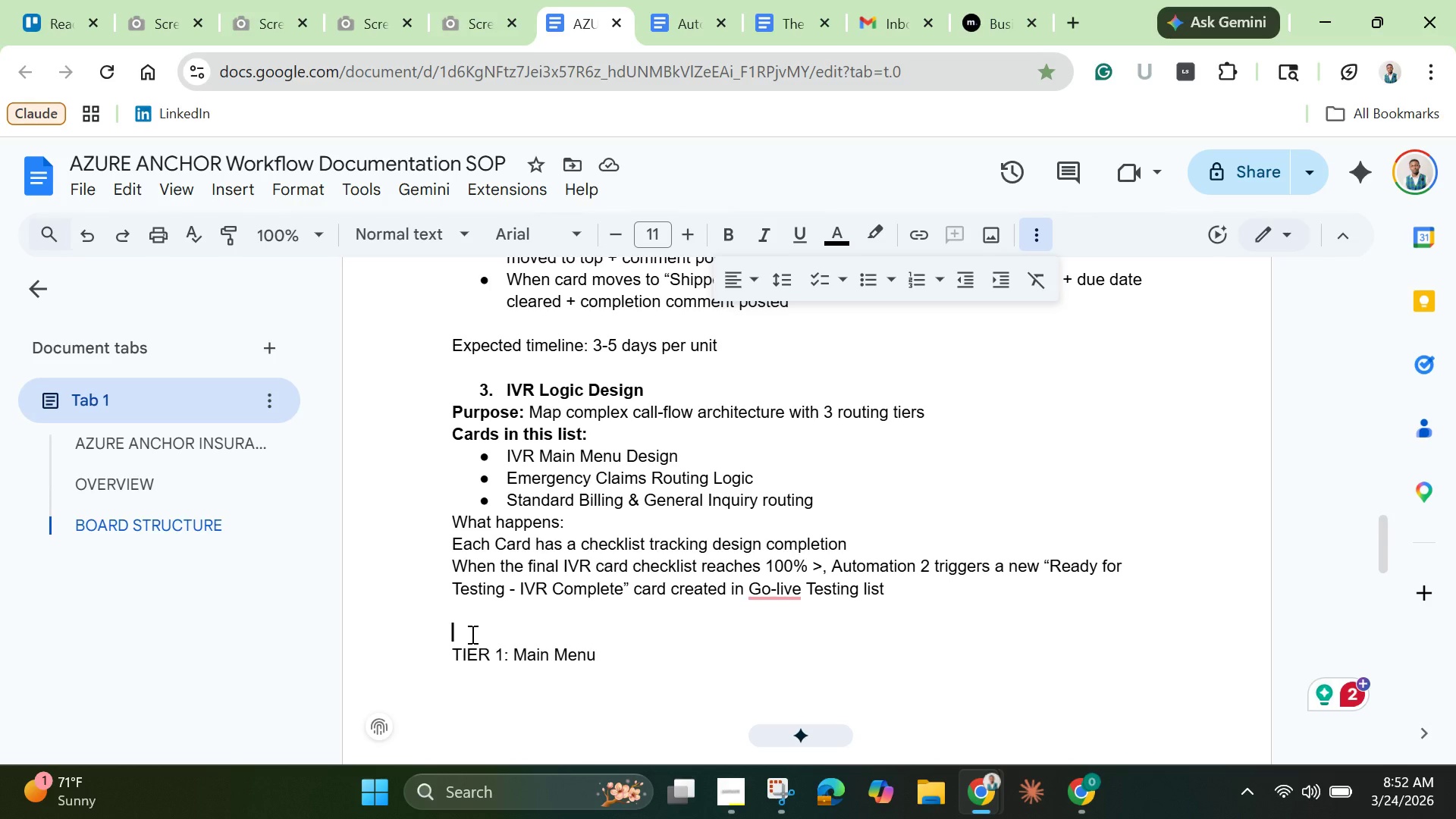 
wait(5.14)
 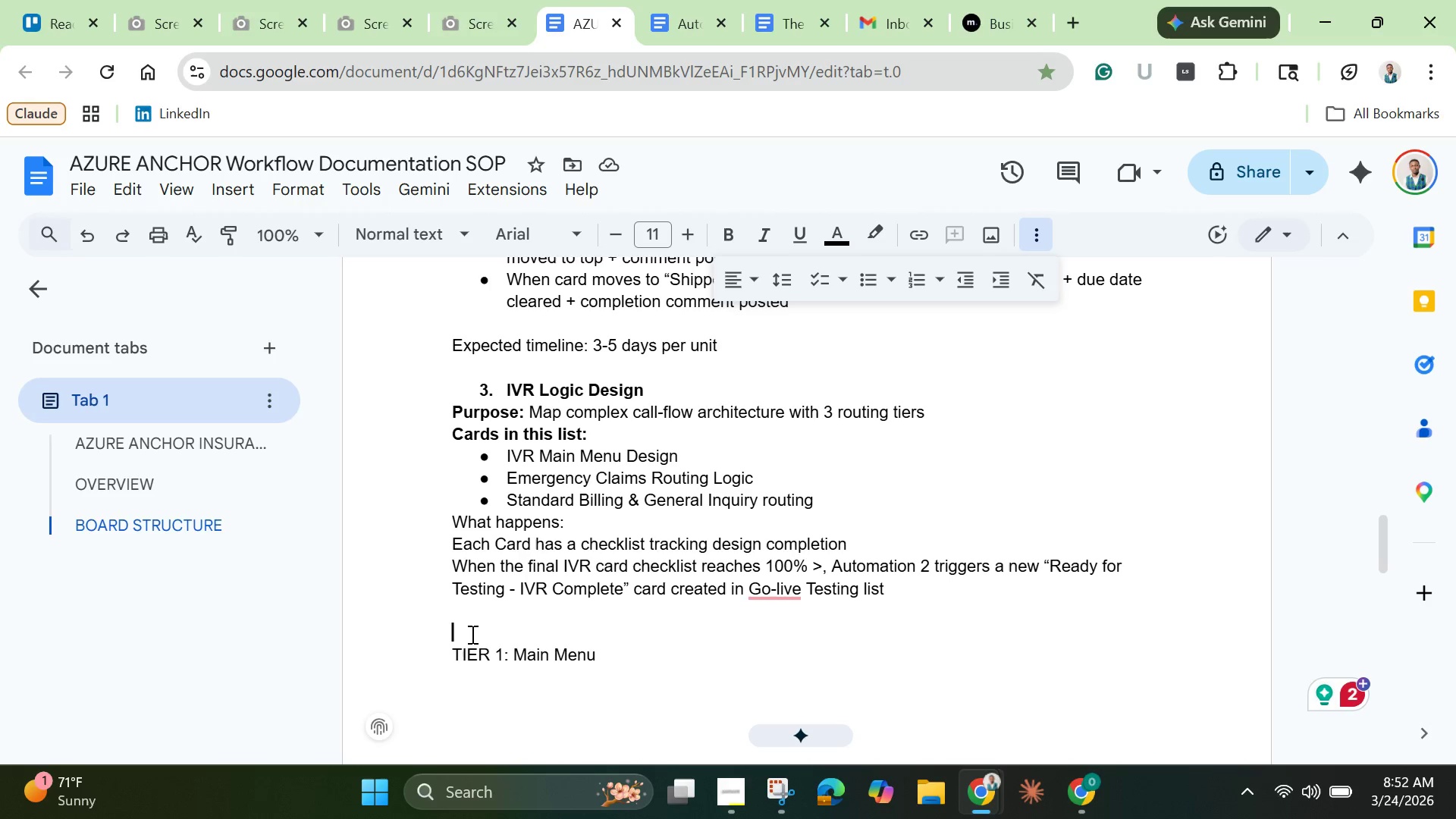 
type(#)
key(Backspace)
type(3-Tier Archi)
 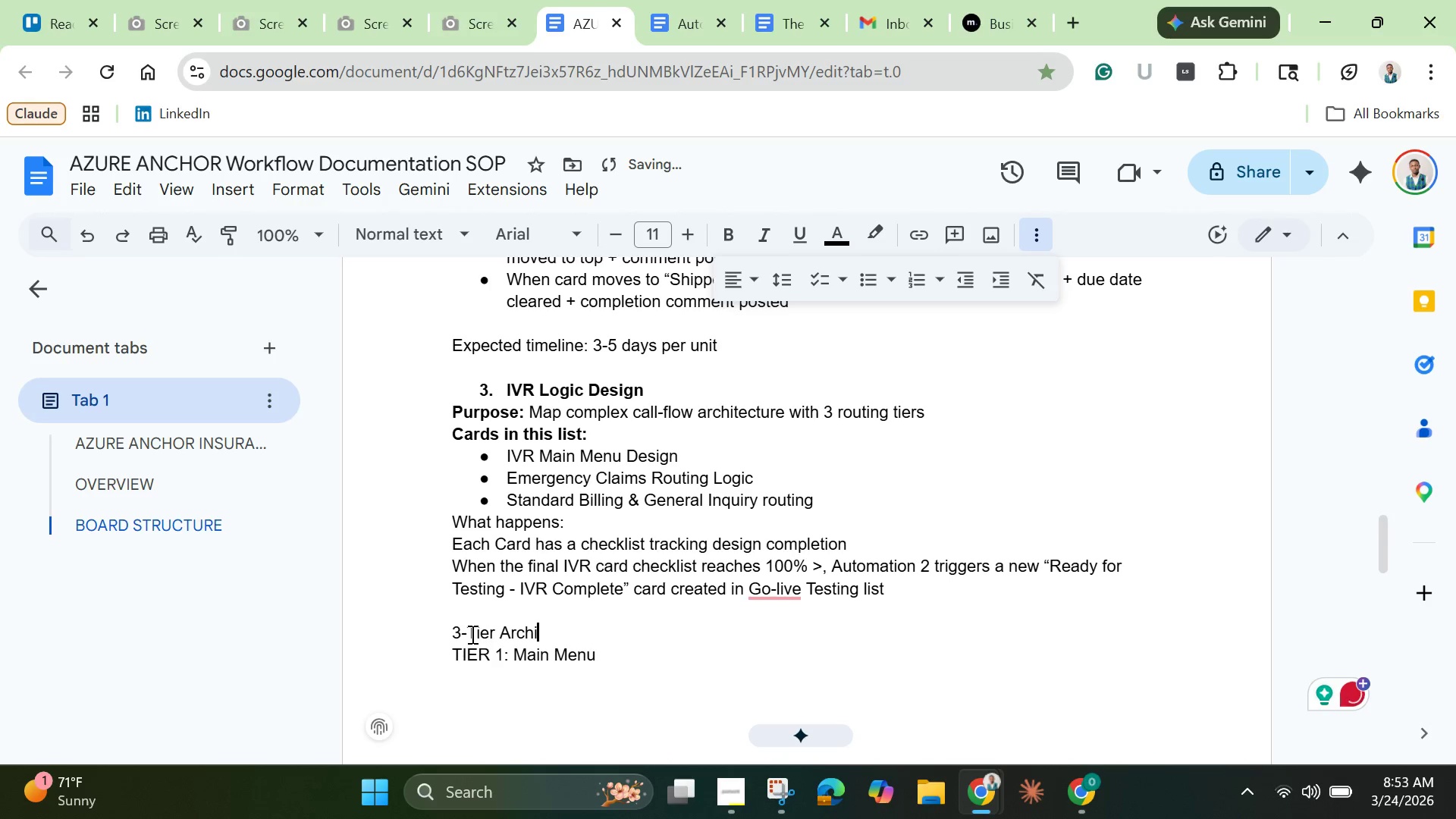 
wait(11.53)
 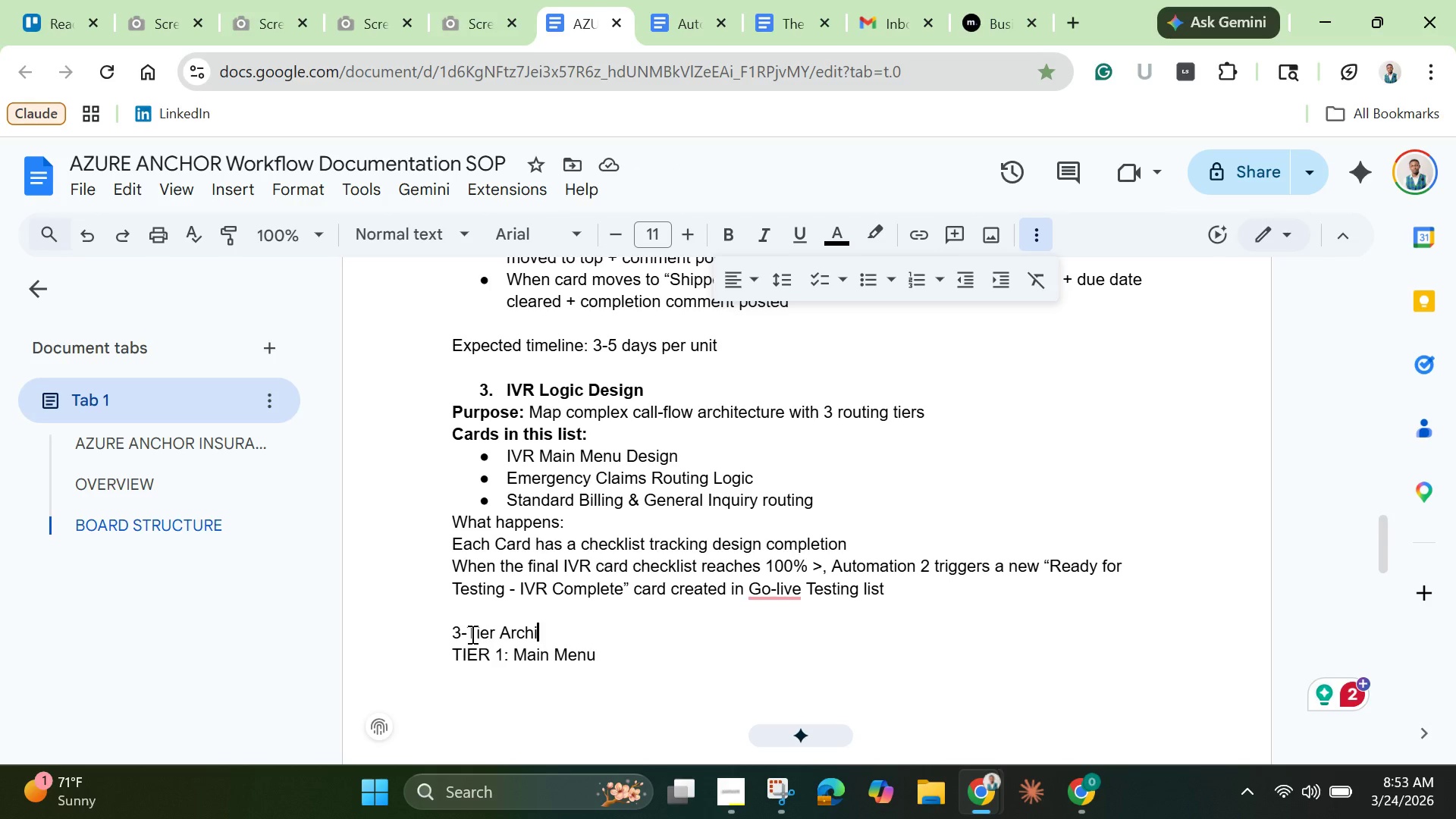 
type(te)
 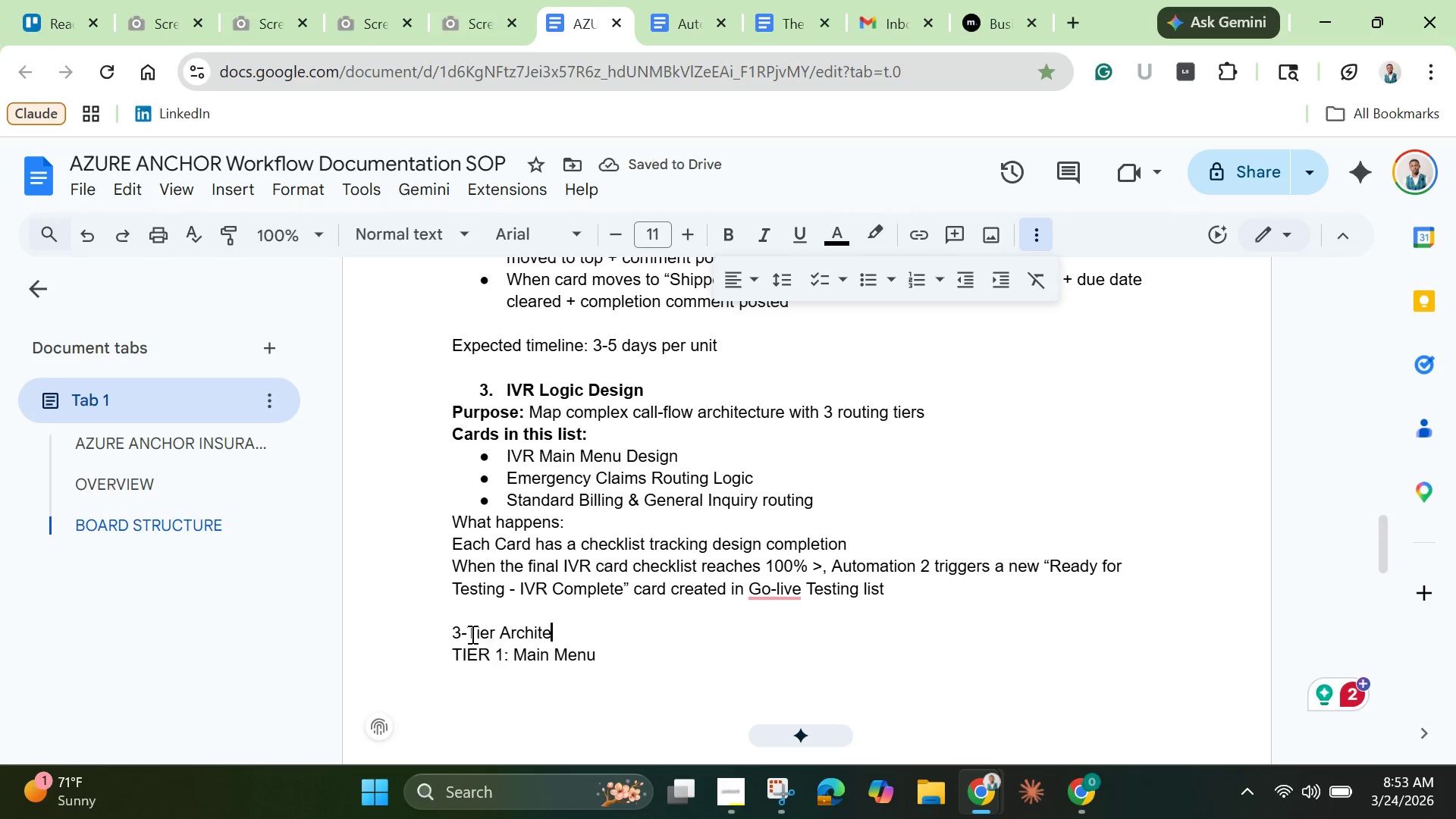 
type(cture)
 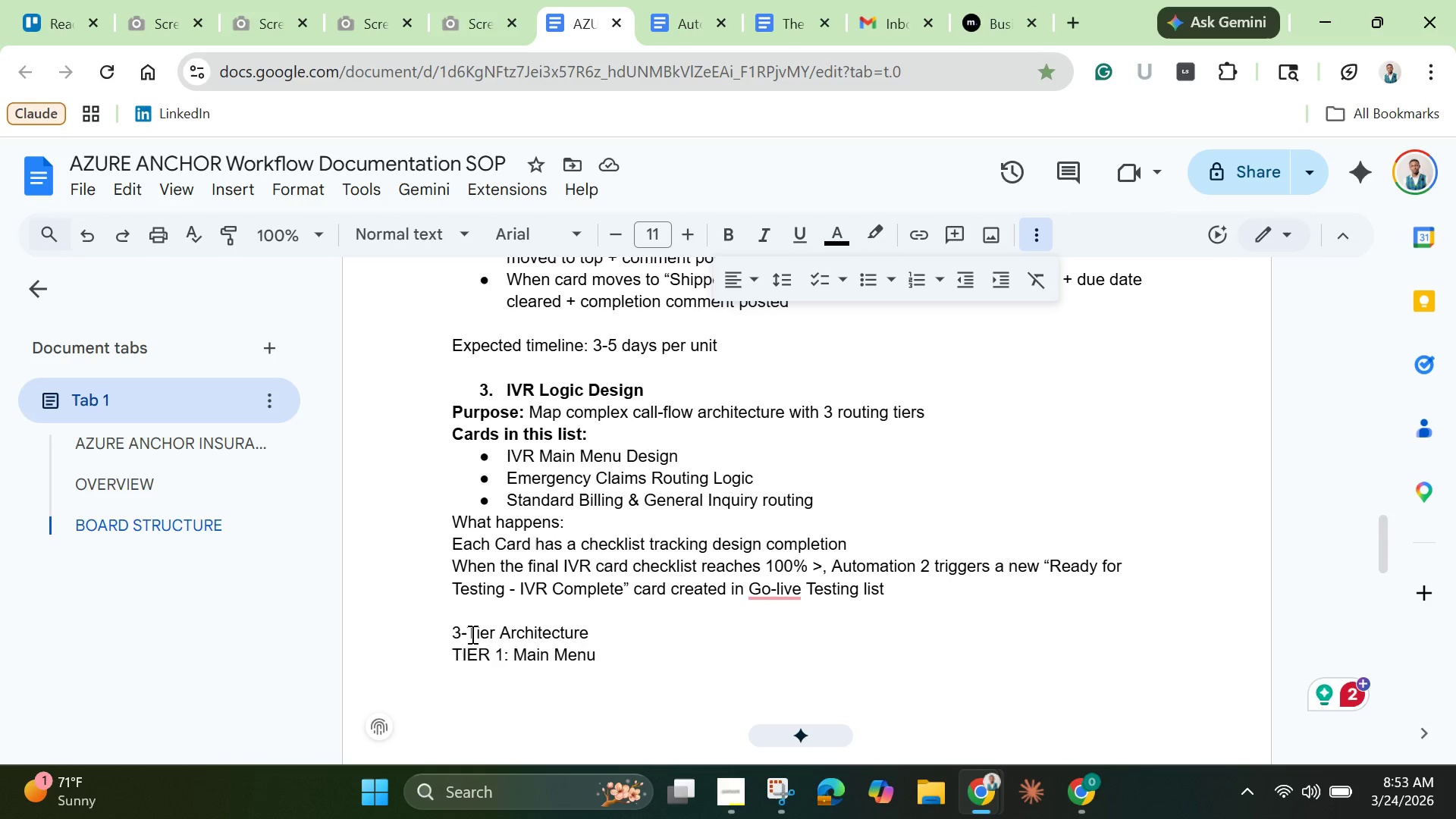 
wait(38.67)
 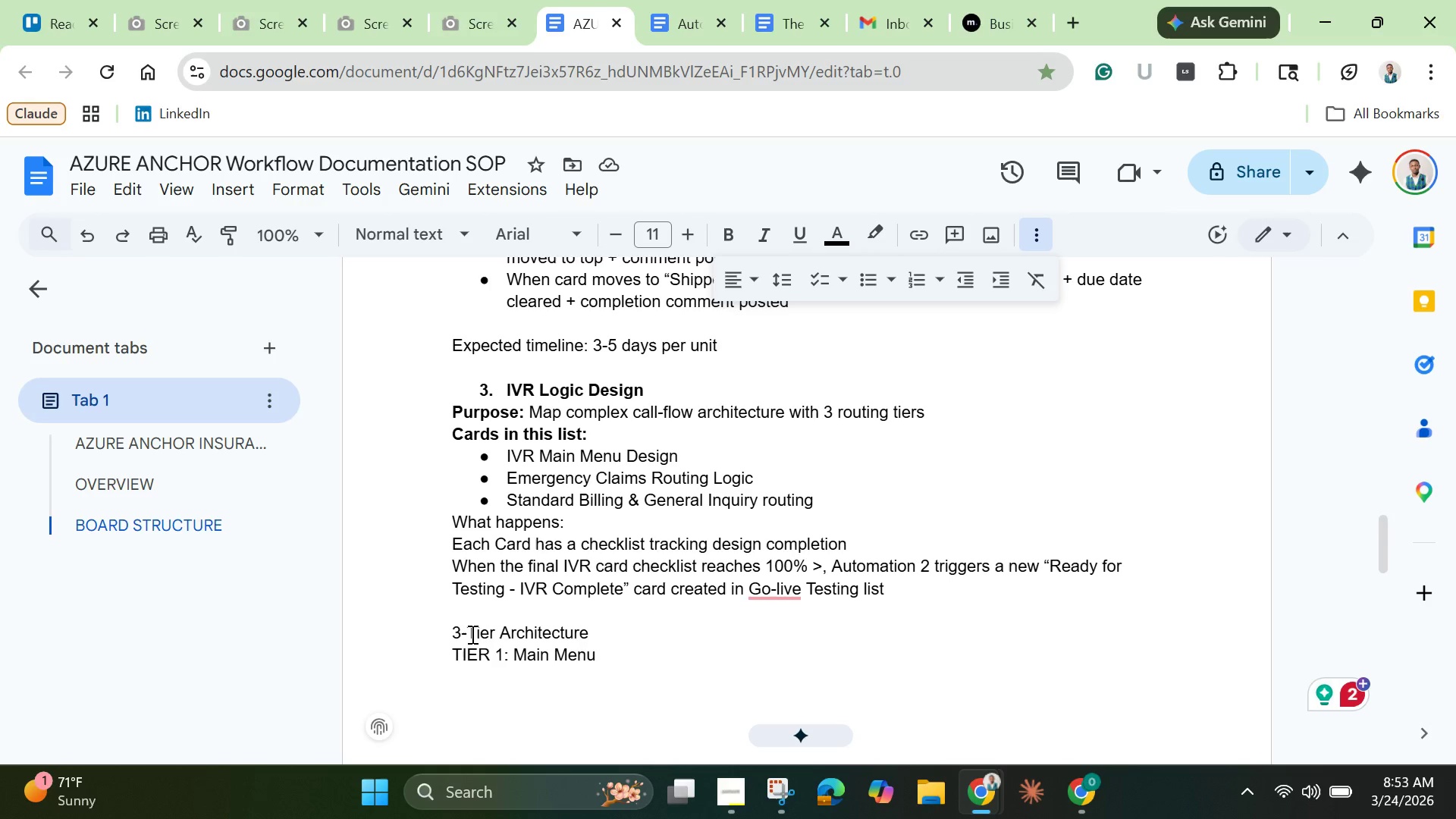 
left_click_drag(start_coordinate=[449, 637], to_coordinate=[590, 639])
 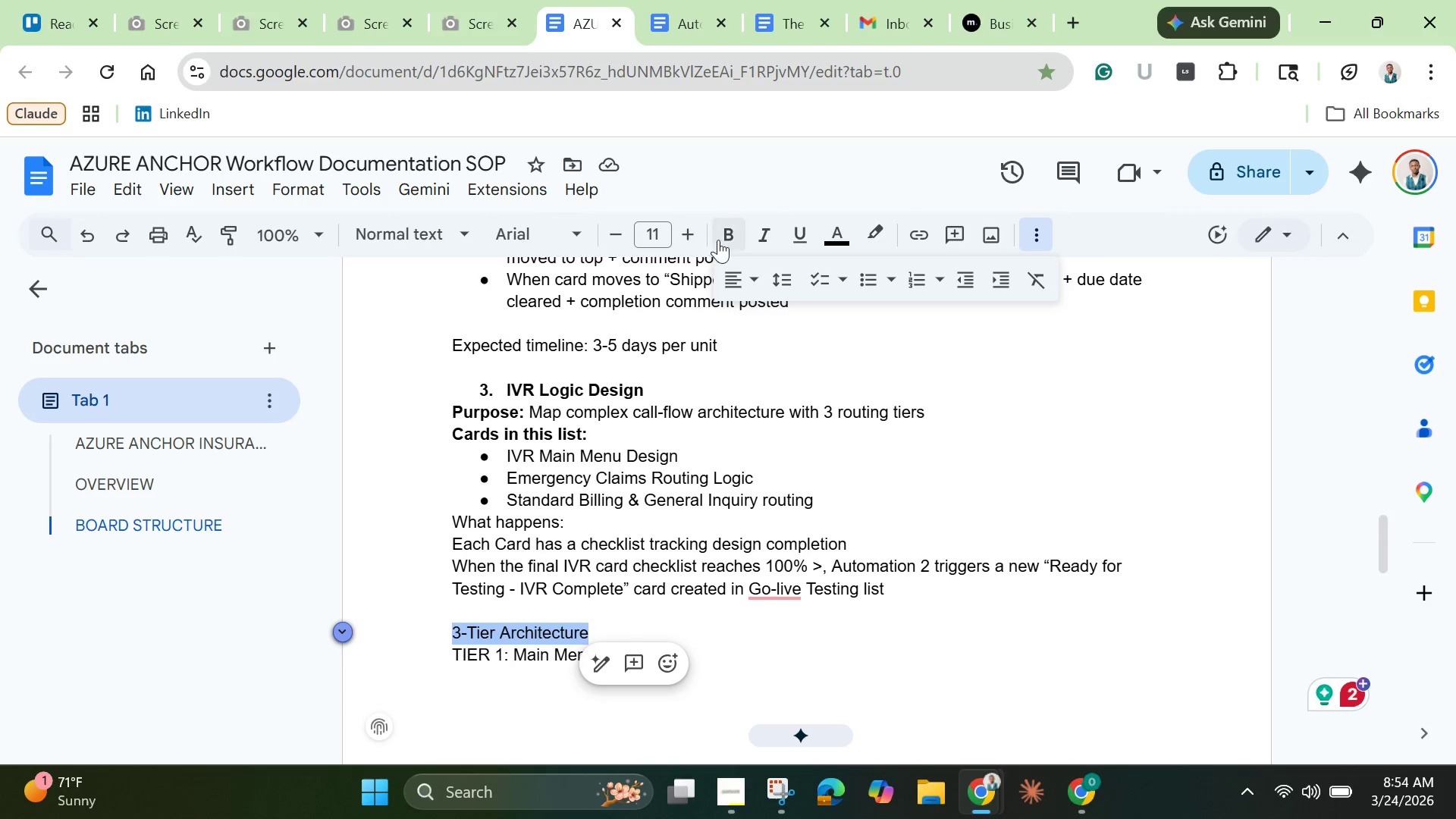 
left_click([734, 233])
 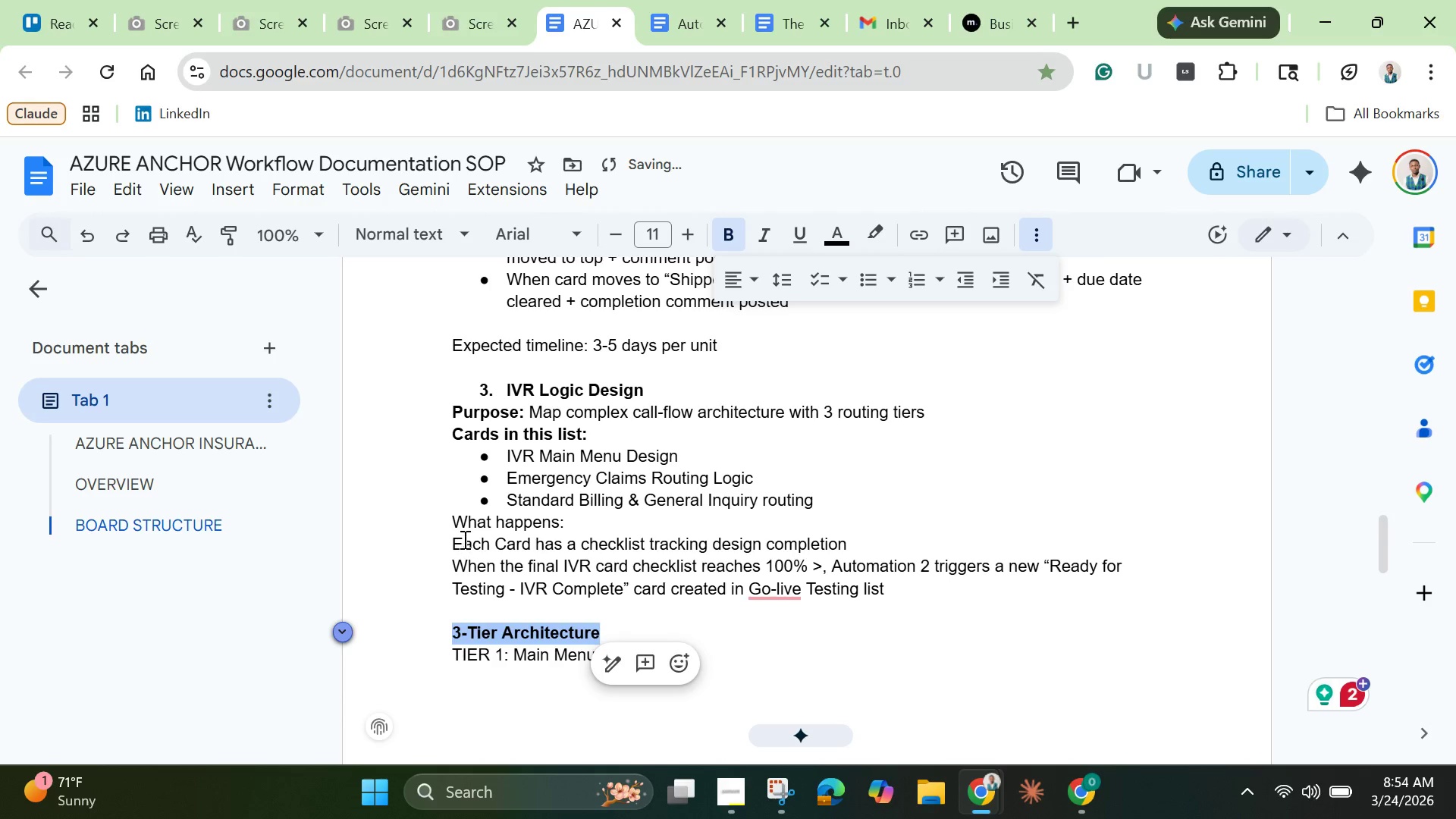 
left_click_drag(start_coordinate=[456, 525], to_coordinate=[566, 522])
 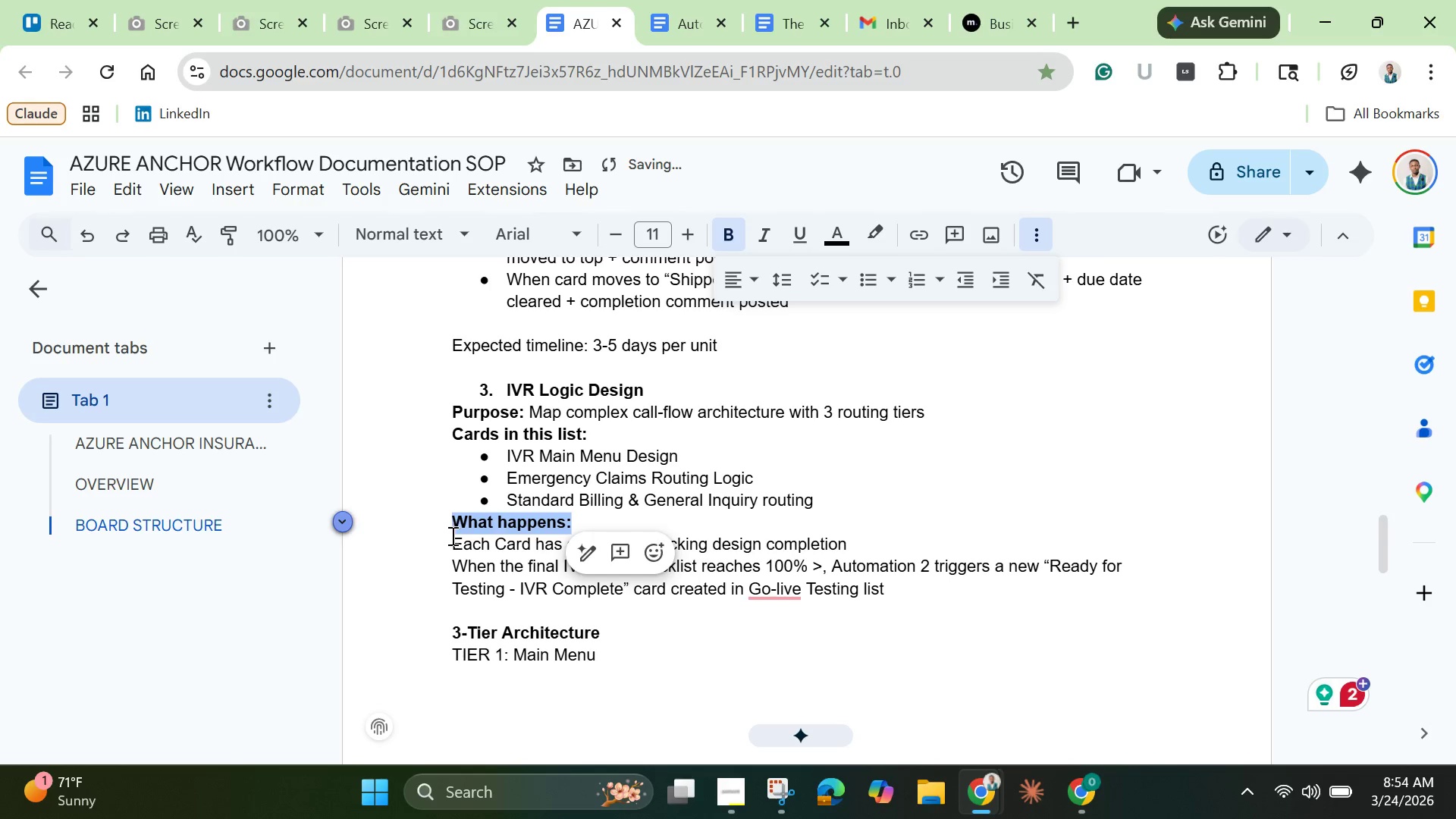 
left_click_drag(start_coordinate=[447, 543], to_coordinate=[941, 580])
 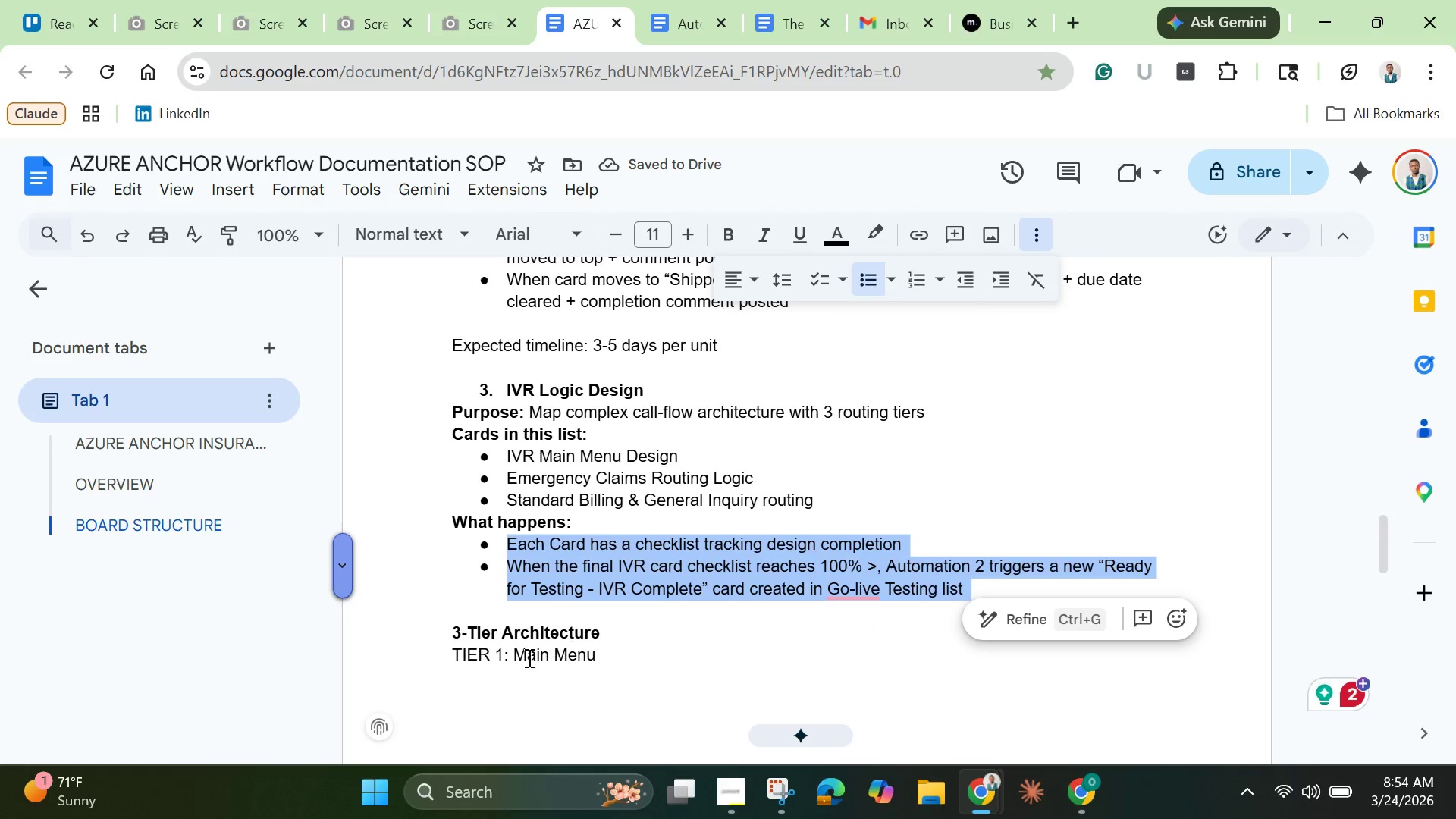 
wait(10.69)
 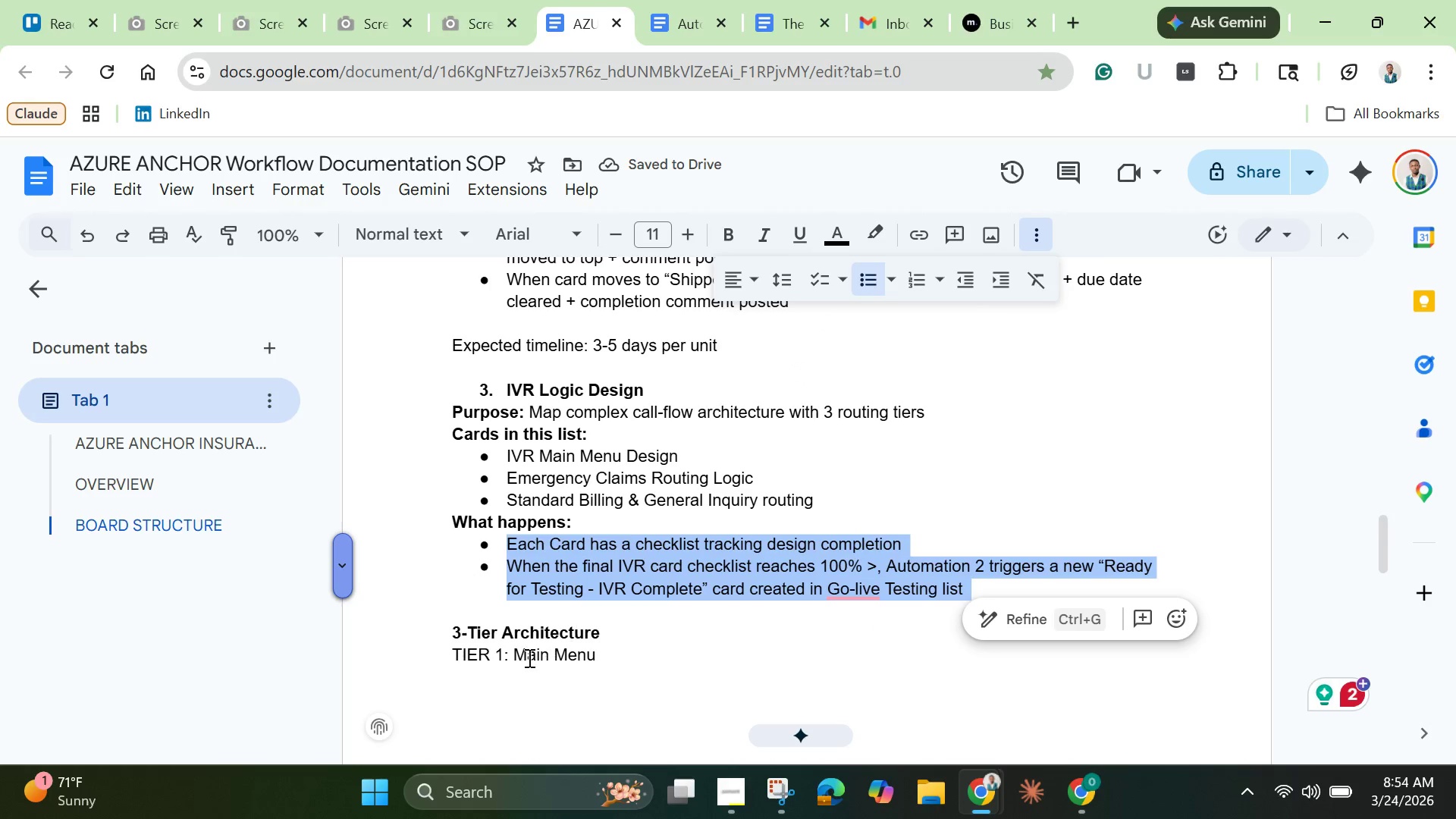 
key(Enter)
 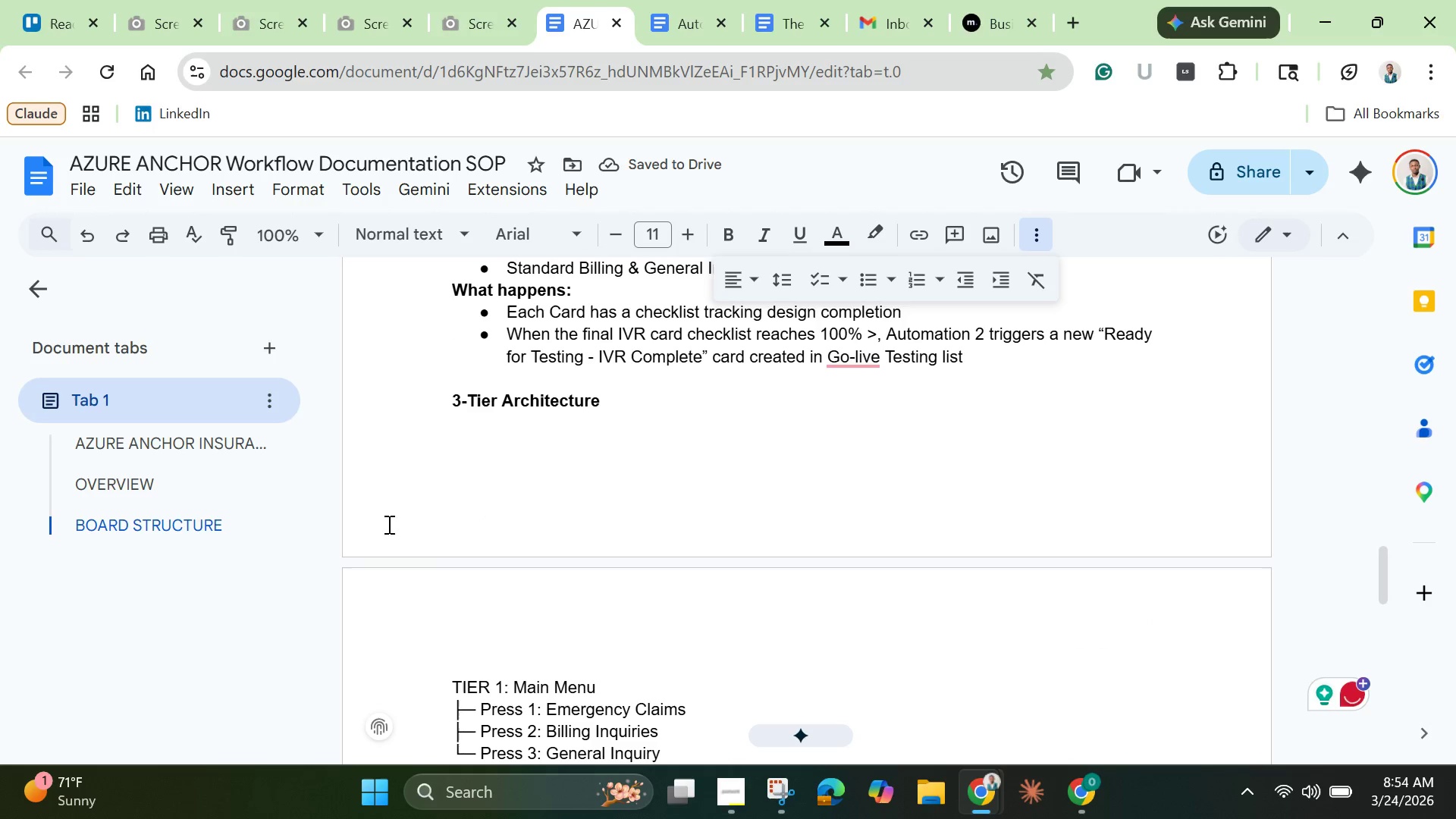 
left_click([448, 394])
 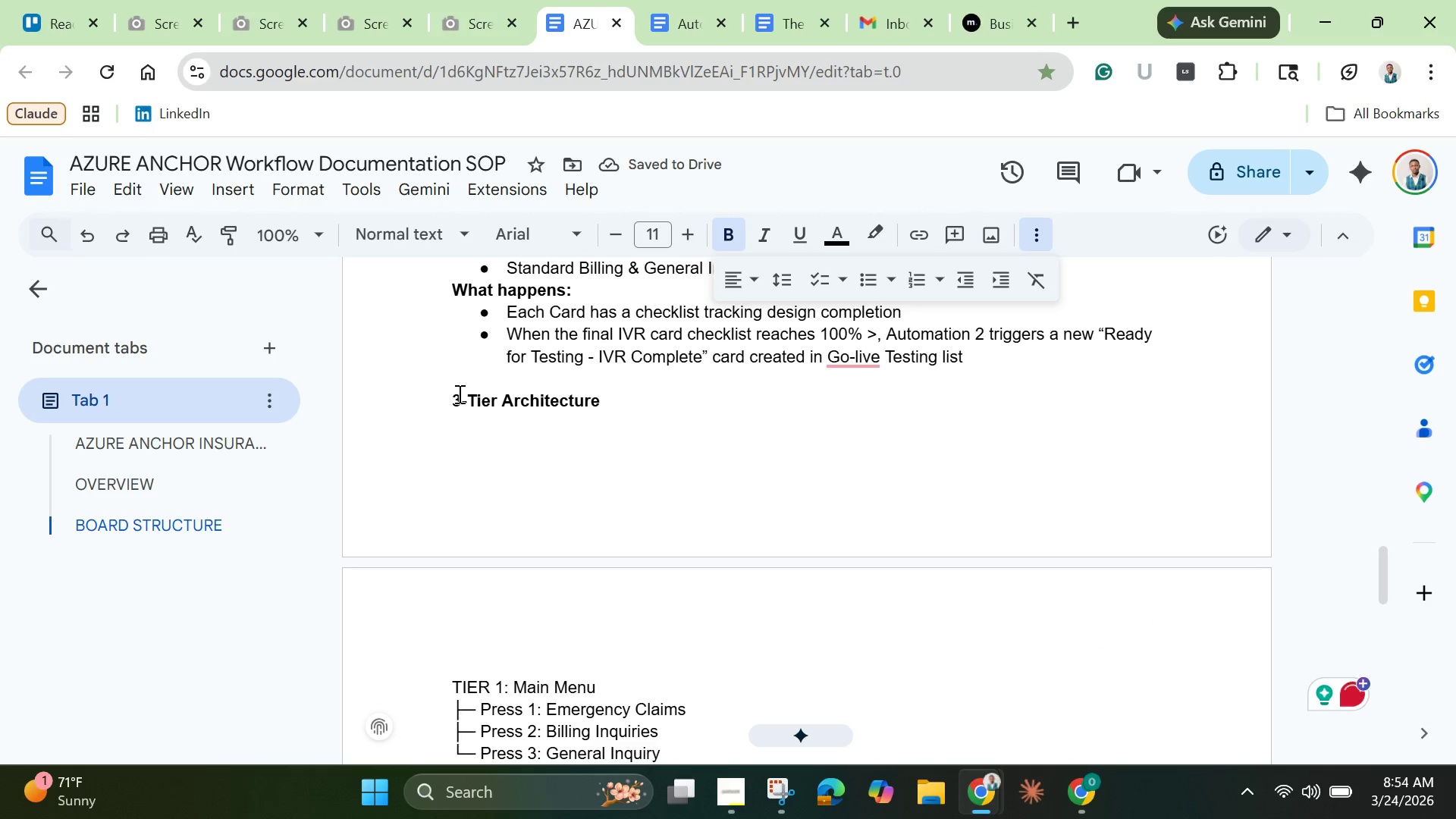 
key(Enter)
 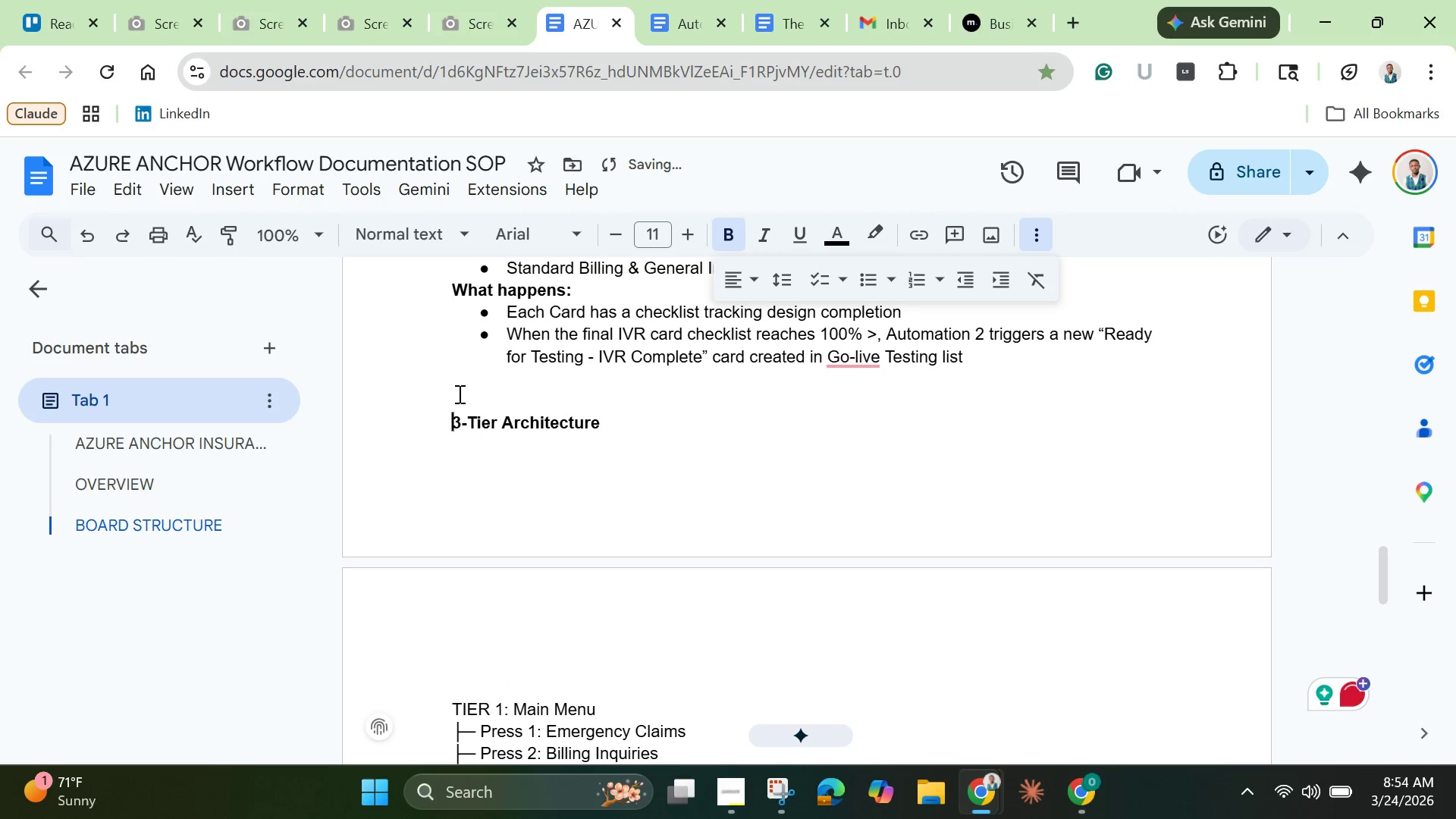 
key(Enter)
 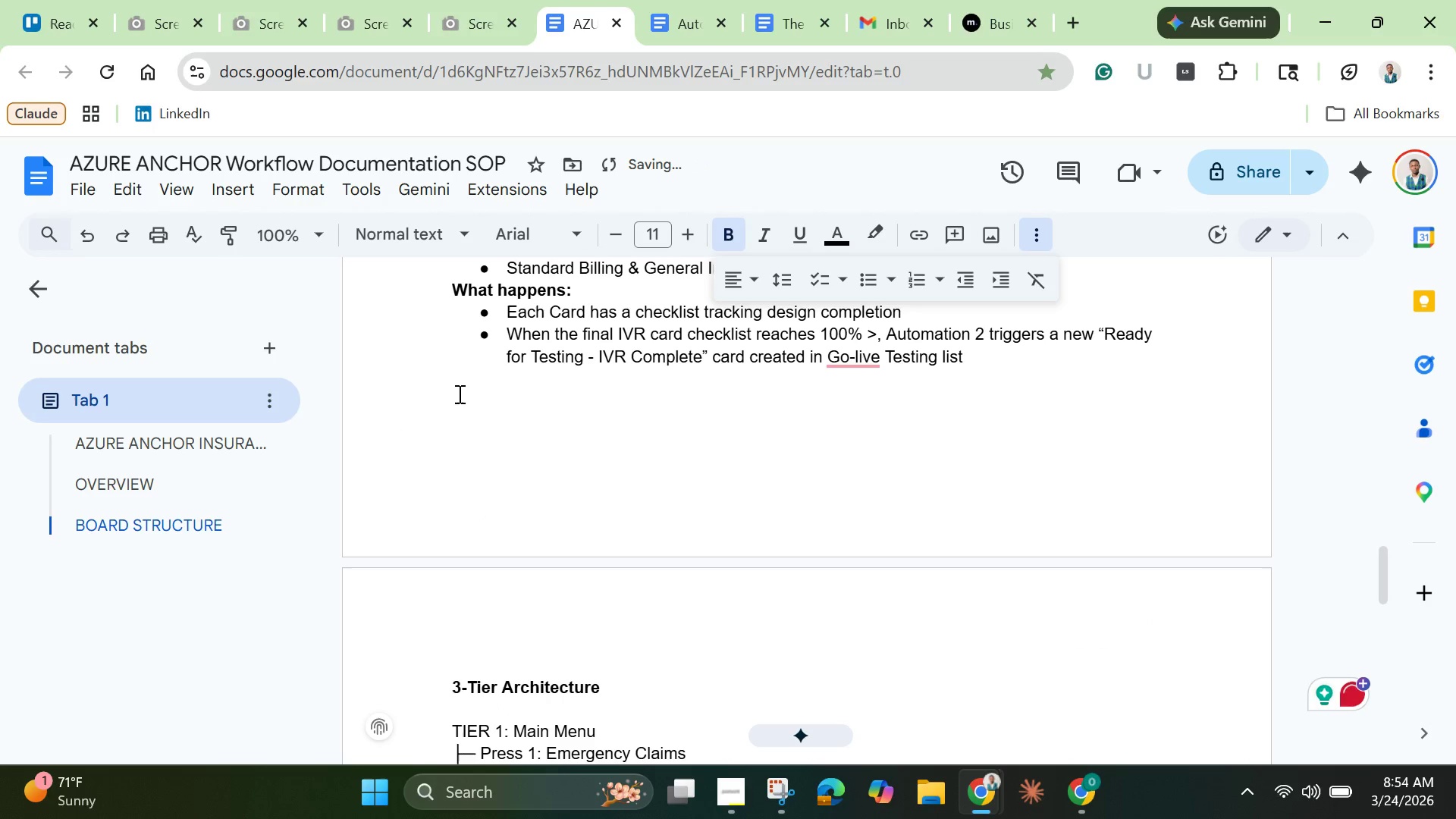 
scroll: coordinate [542, 490], scroll_direction: down, amount: 5.0
 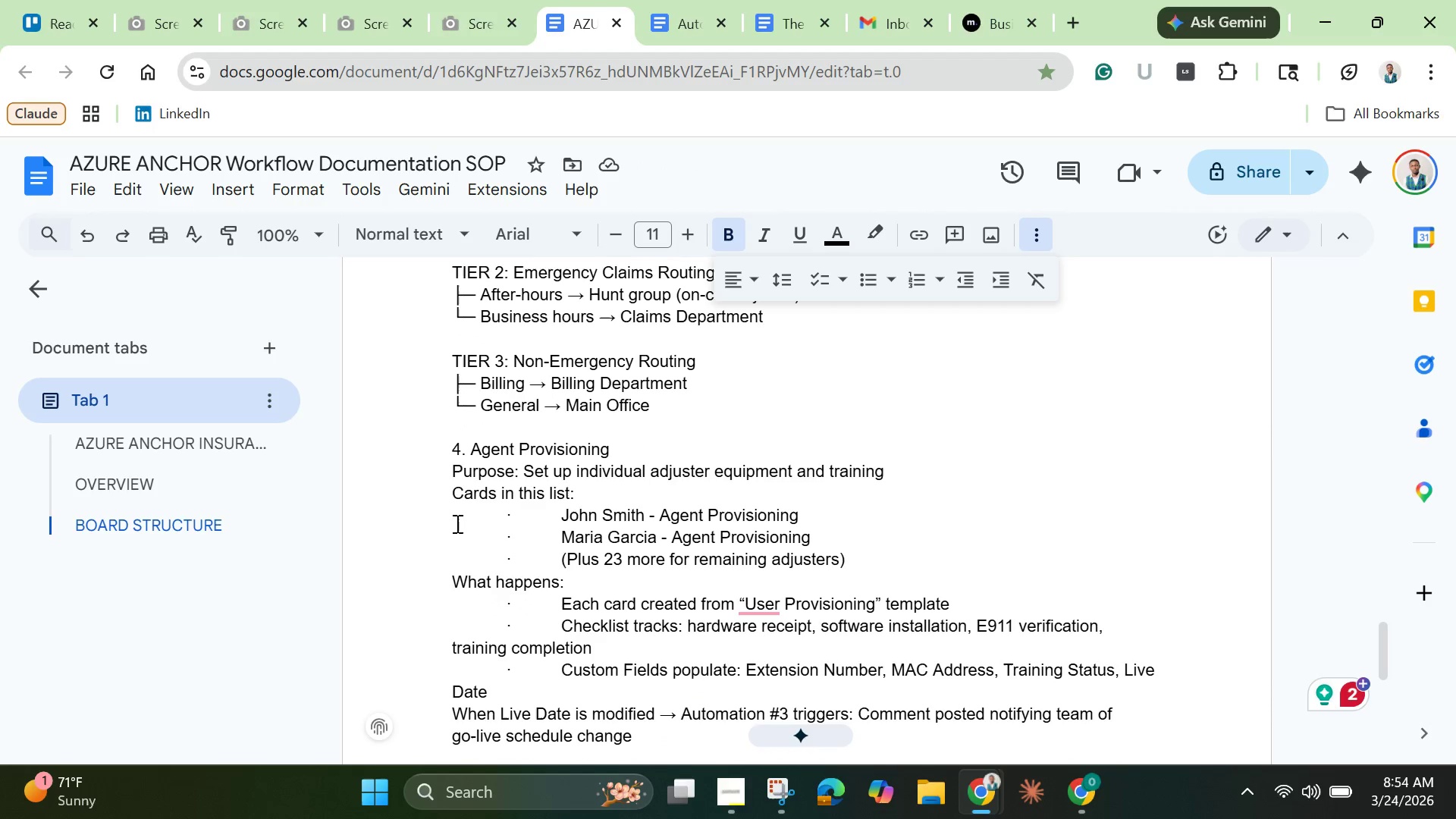 
left_click([468, 451])
 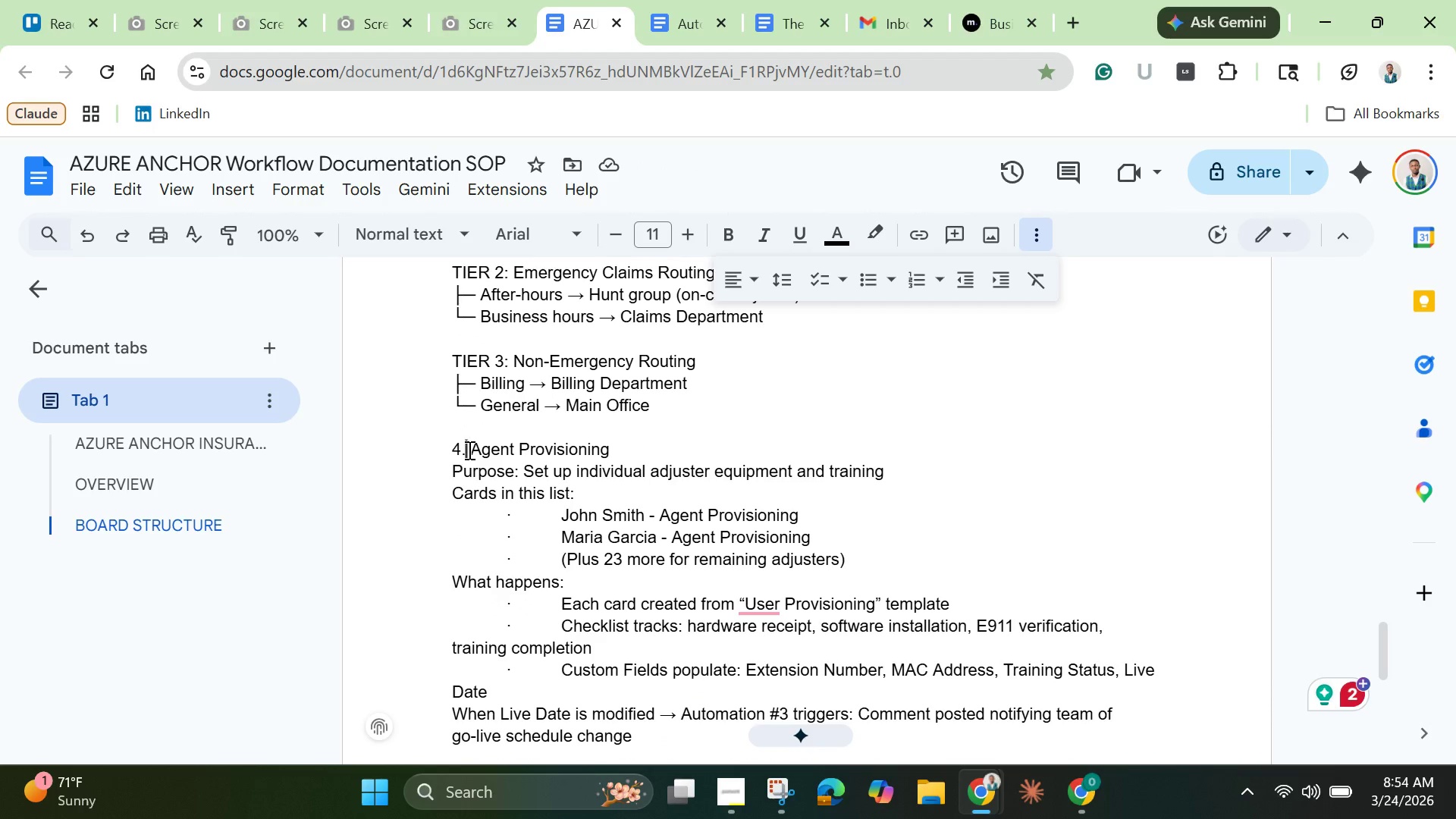 
key(ArrowRight)
 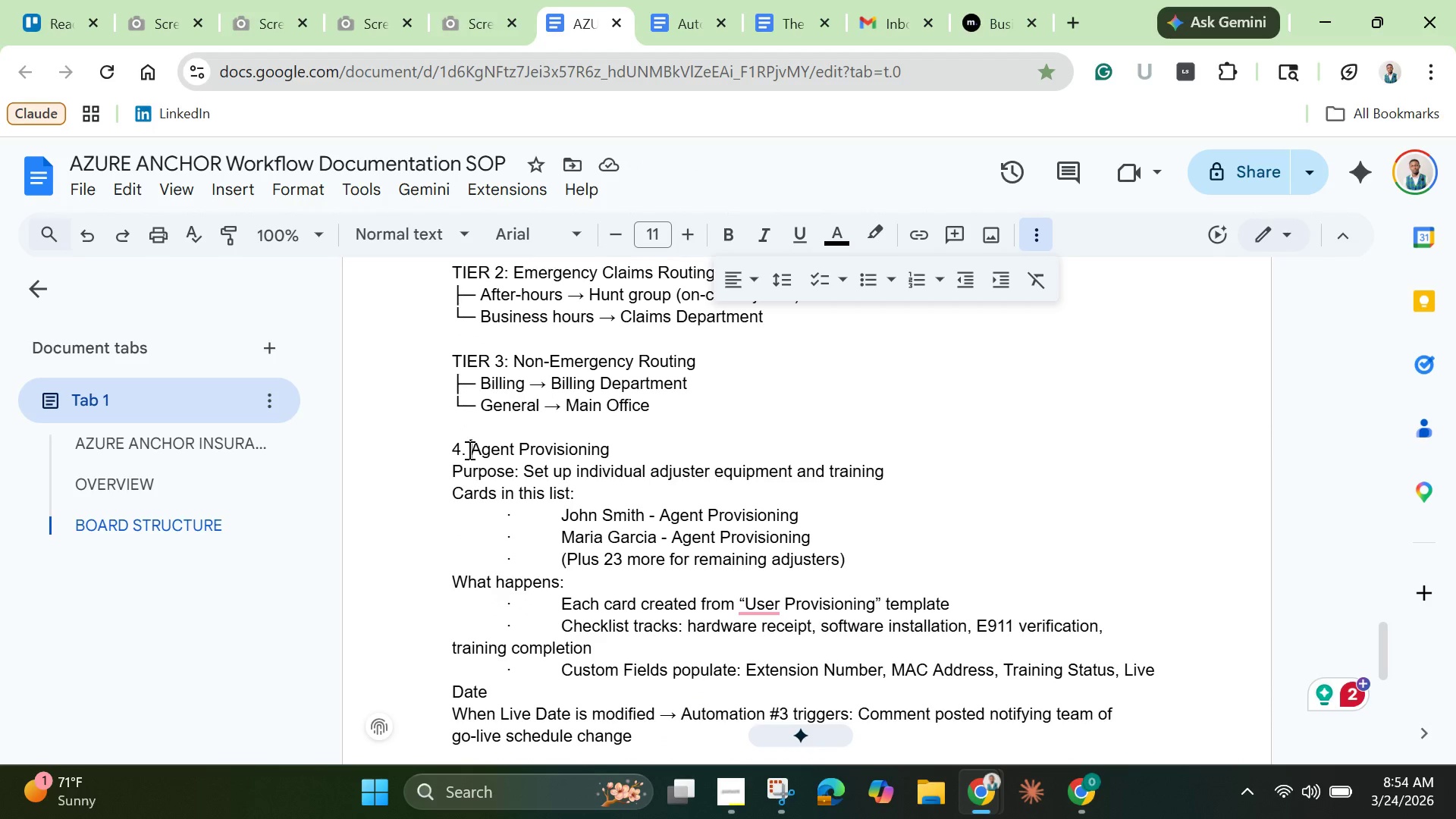 
key(Backspace)
 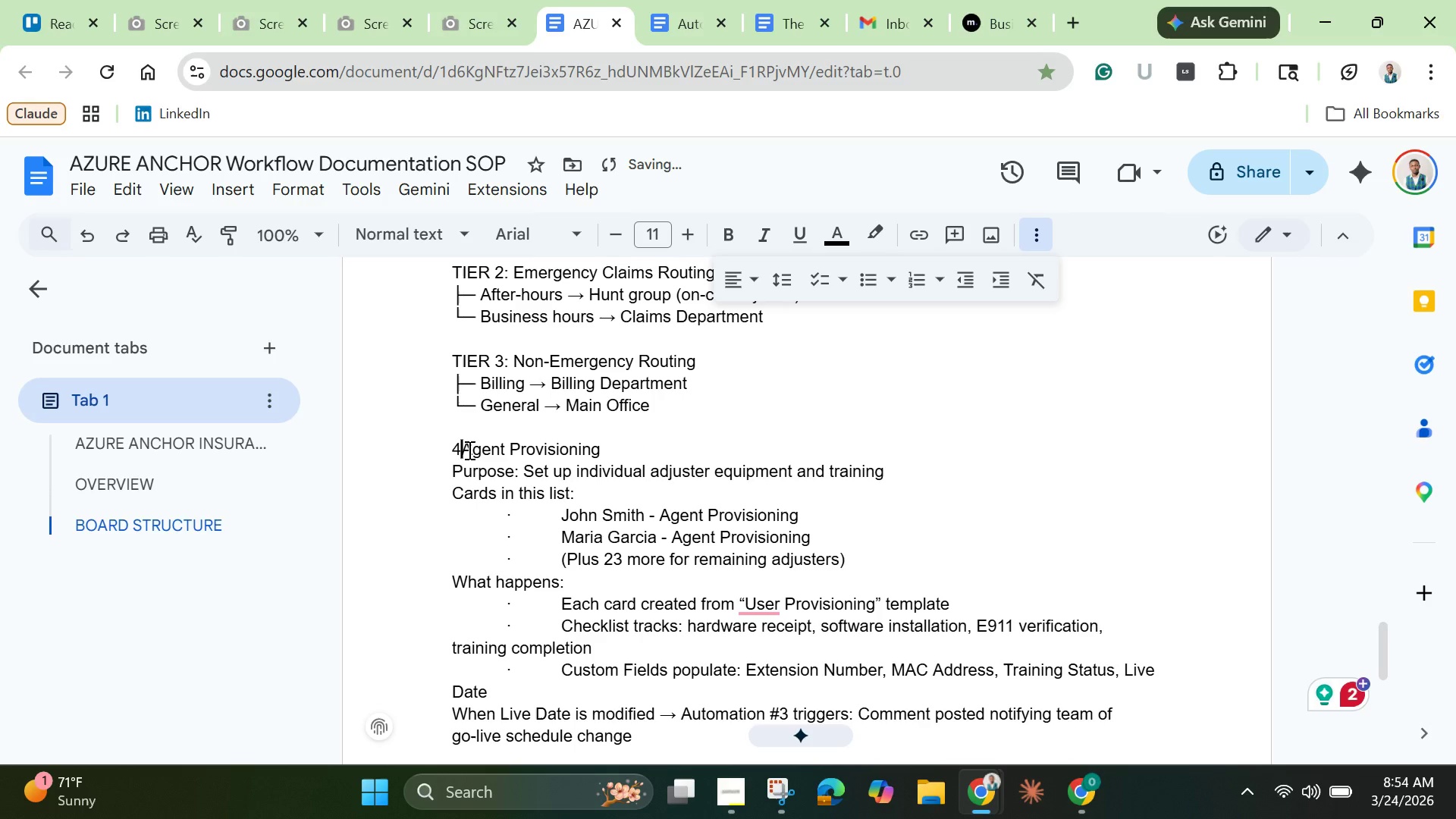 
key(Backspace)
 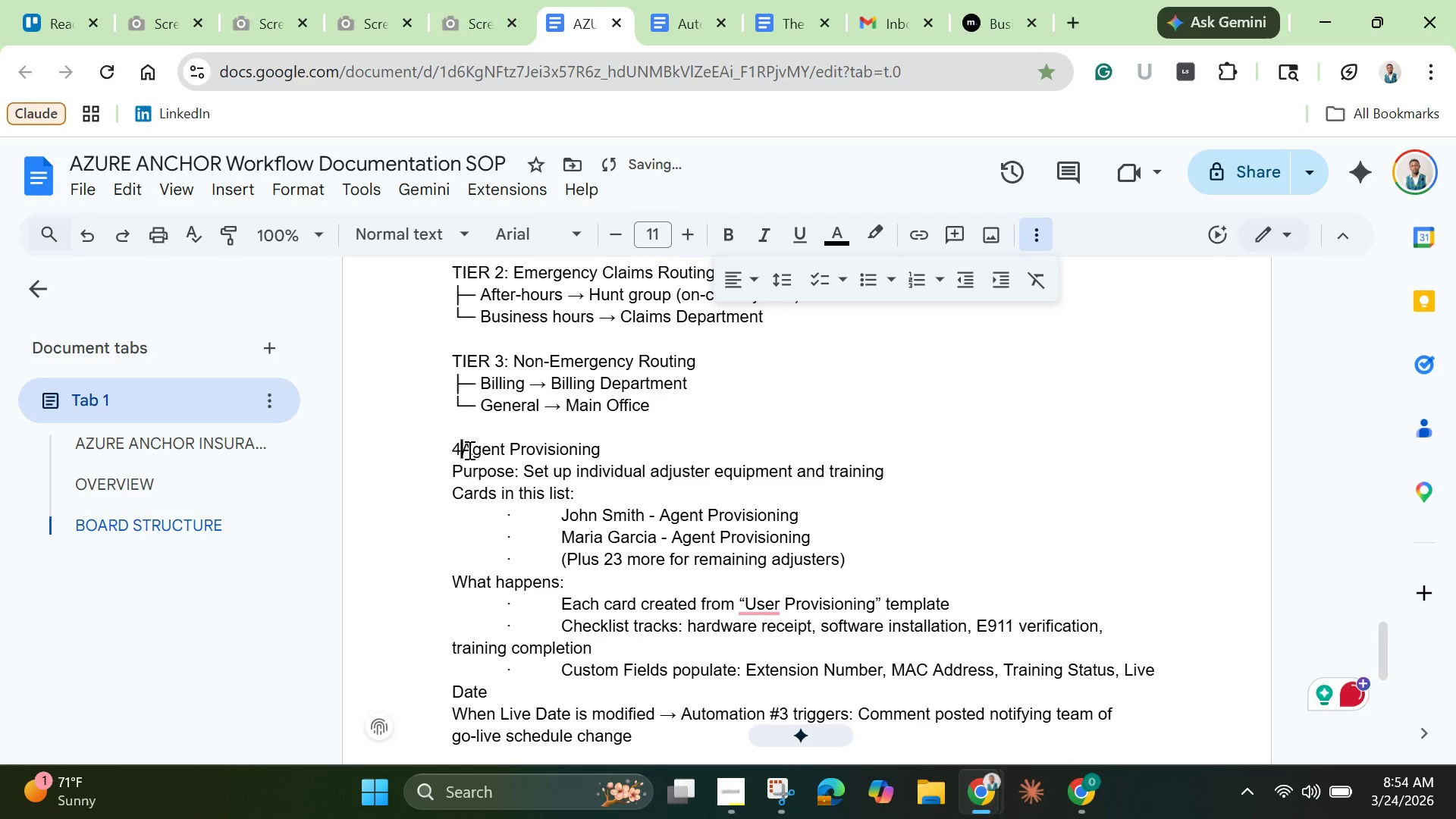 
key(Backspace)
 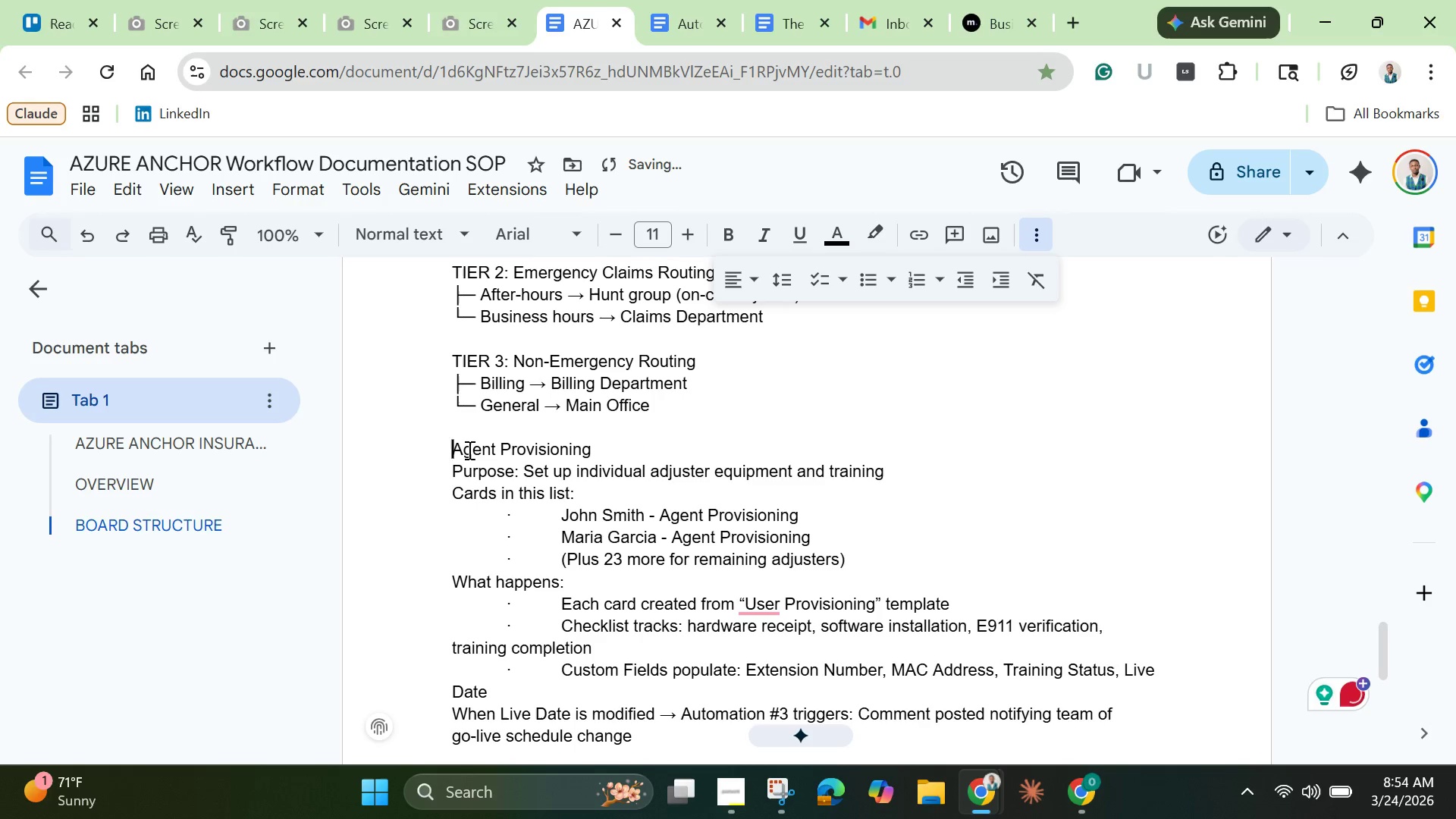 
key(4)
 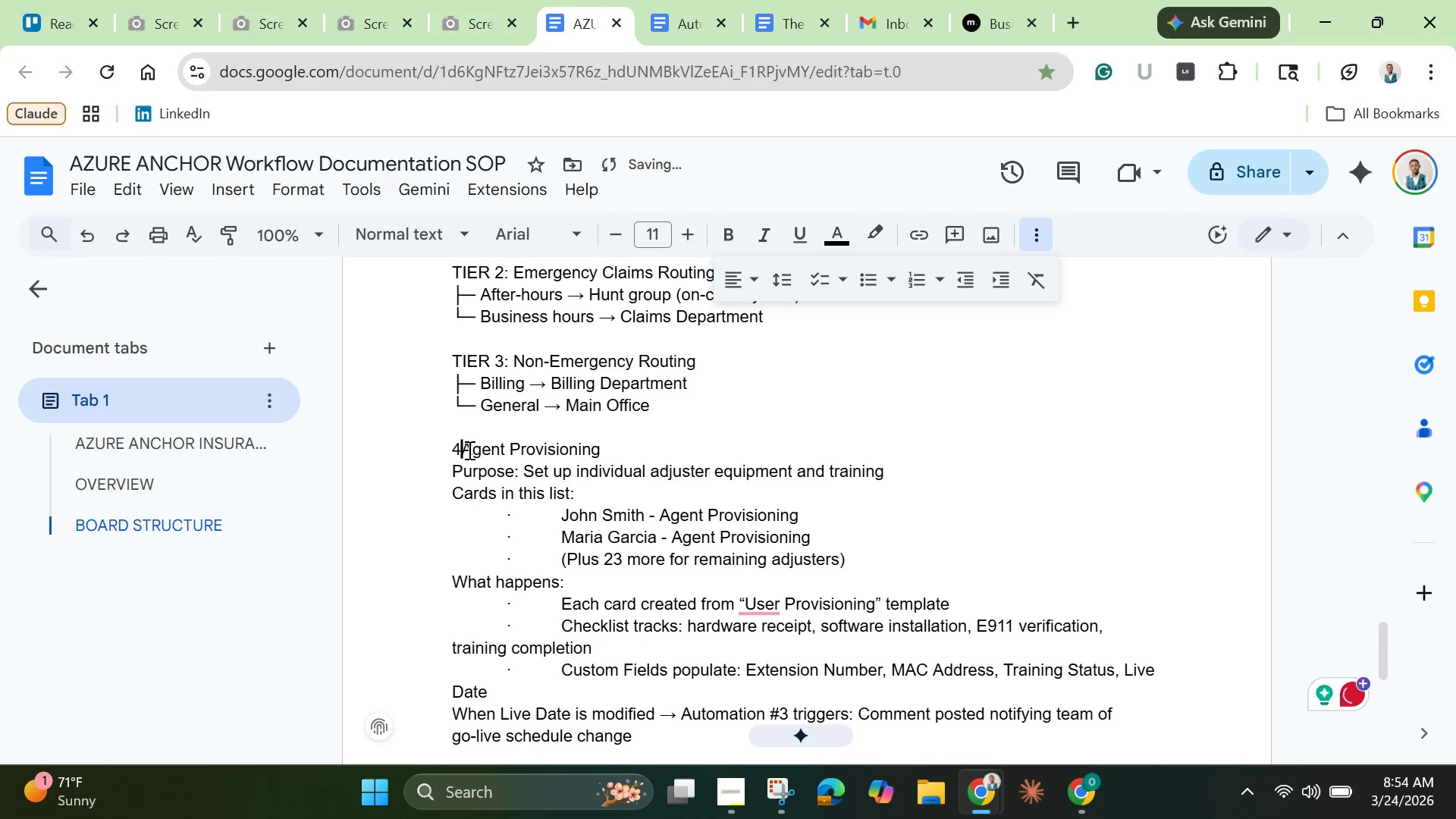 
key(Period)
 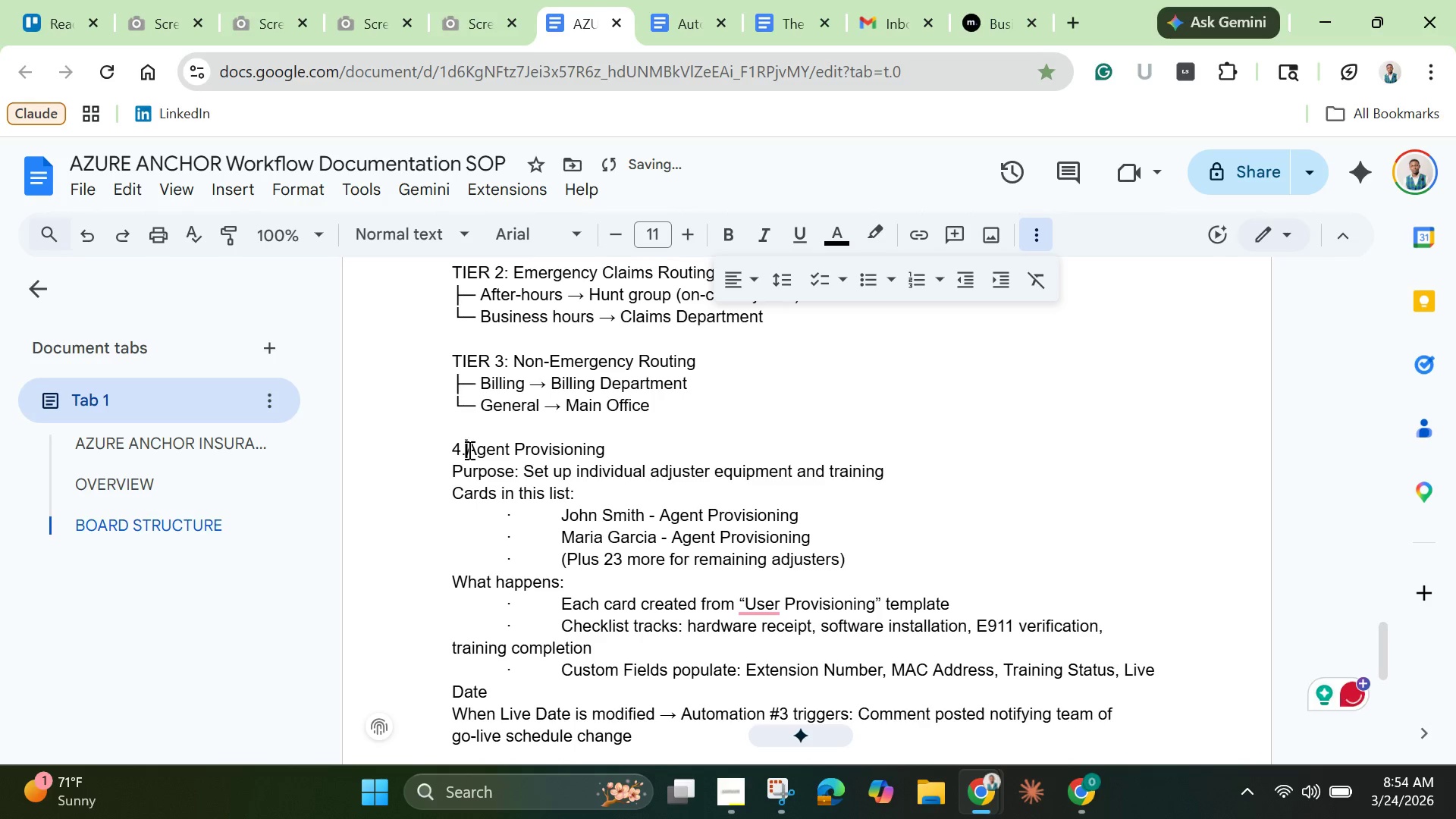 
key(Space)
 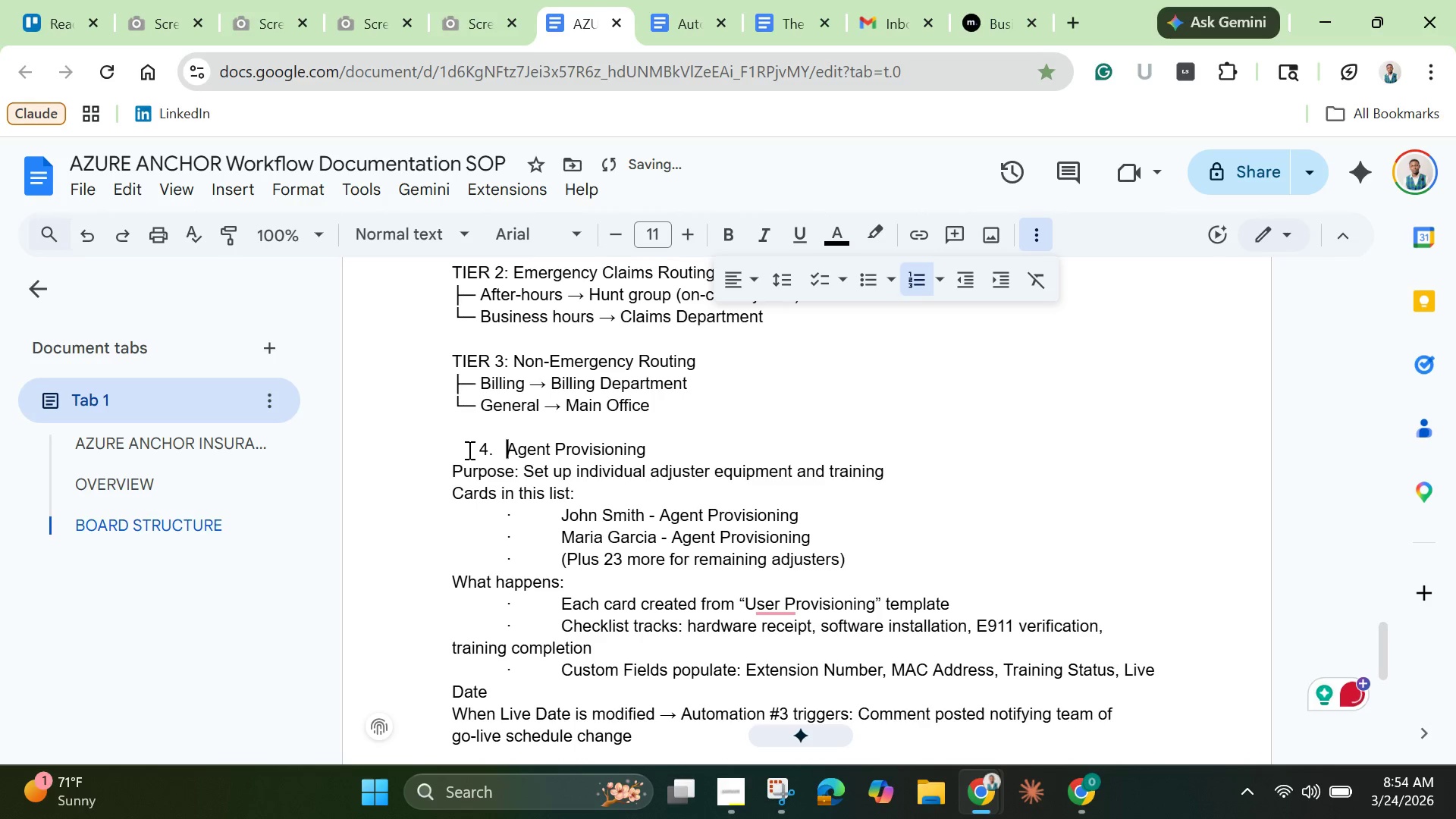 
left_click_drag(start_coordinate=[468, 450], to_coordinate=[656, 452])
 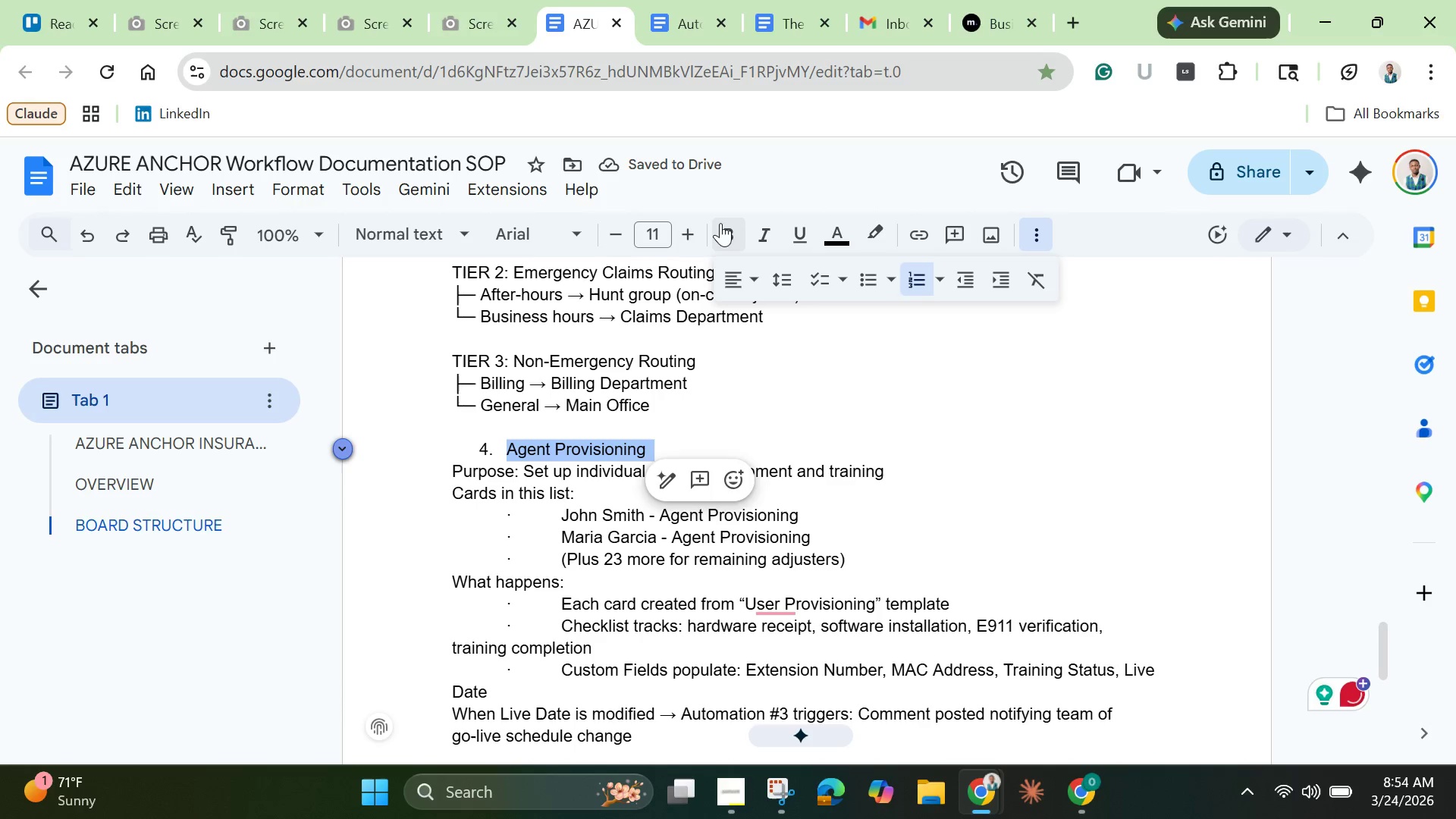 
left_click([723, 228])
 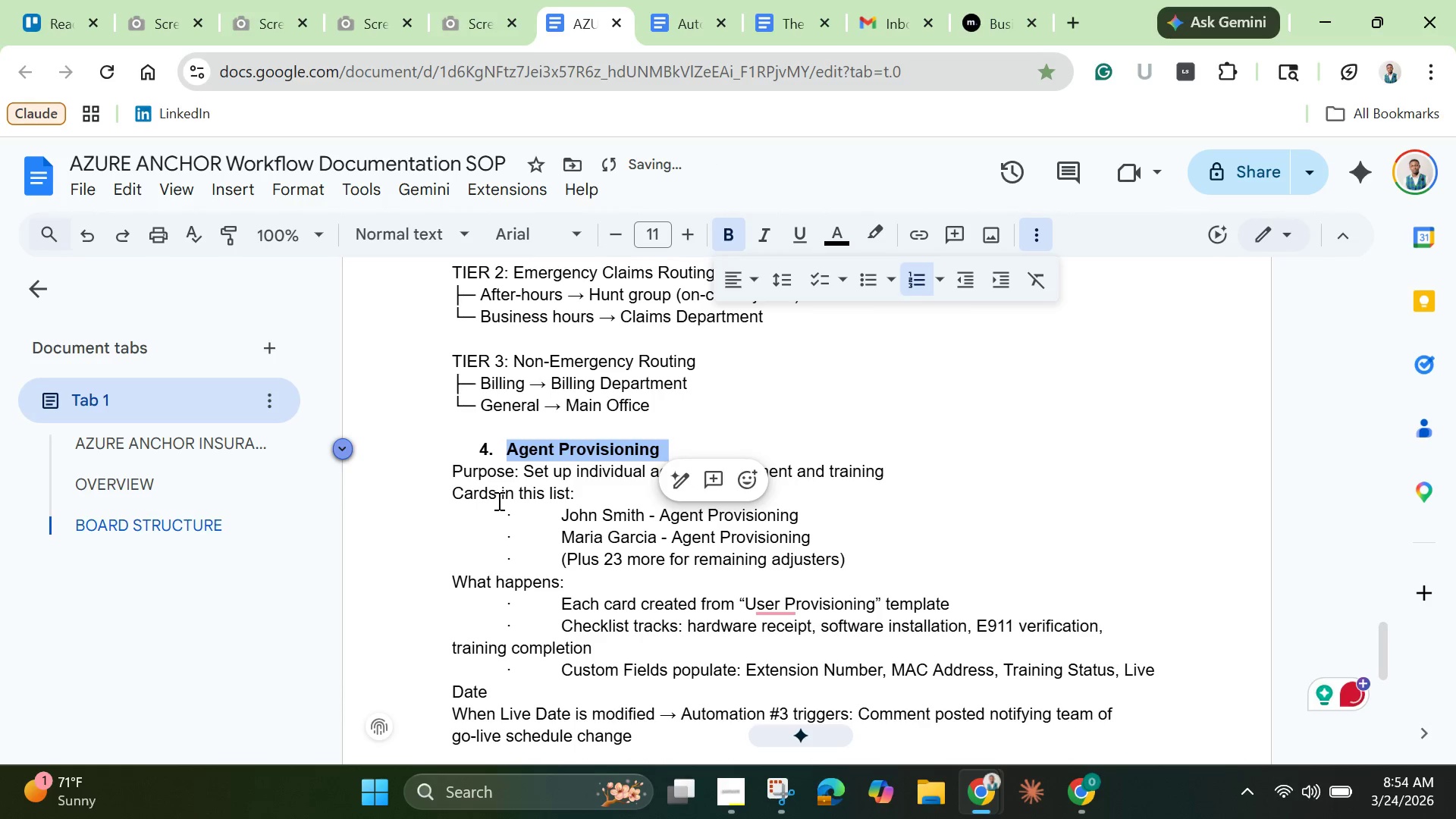 
left_click([497, 500])
 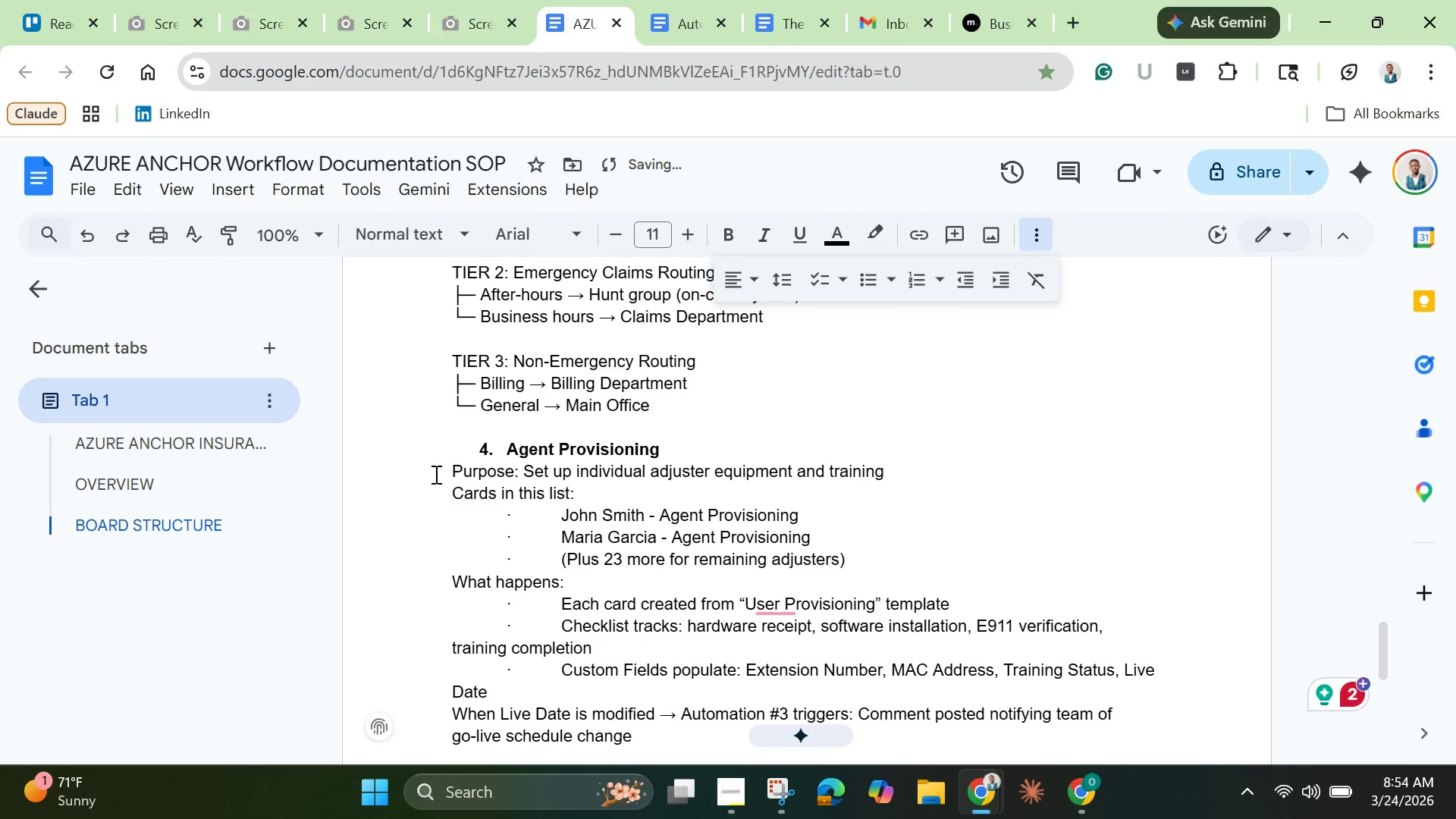 
left_click_drag(start_coordinate=[435, 475], to_coordinate=[519, 477])
 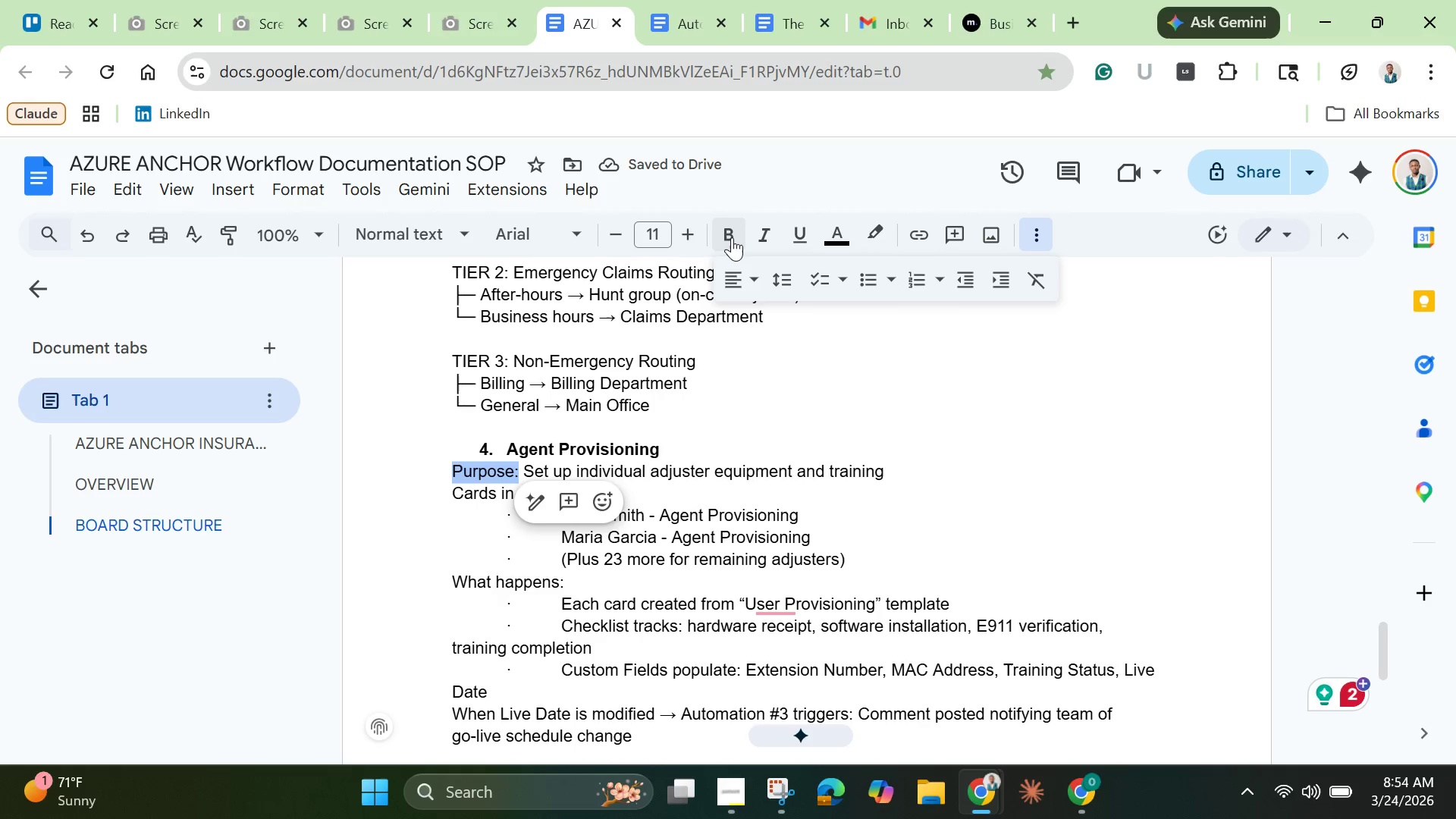 
left_click([732, 237])
 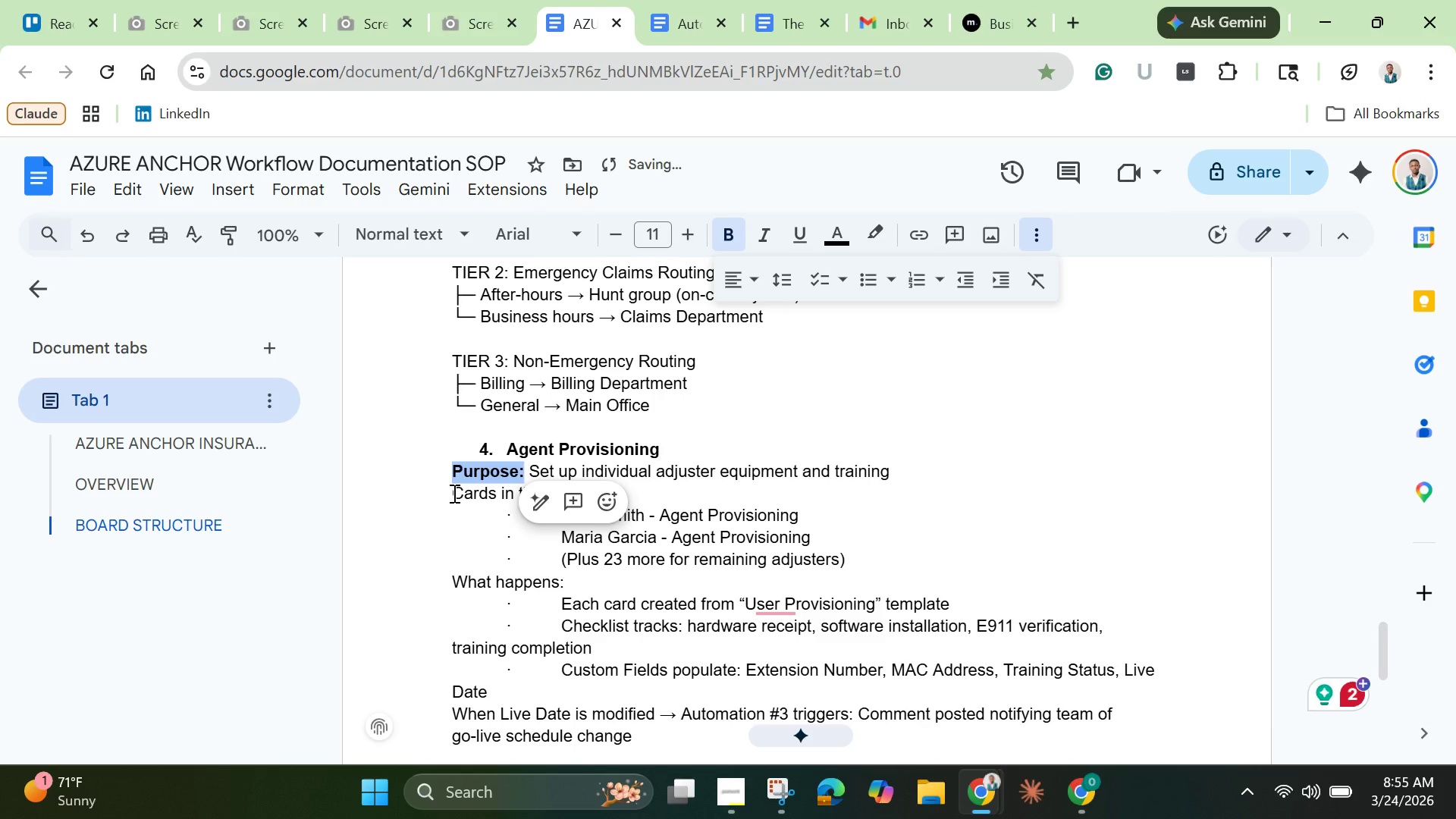 
left_click_drag(start_coordinate=[453, 493], to_coordinate=[574, 495])
 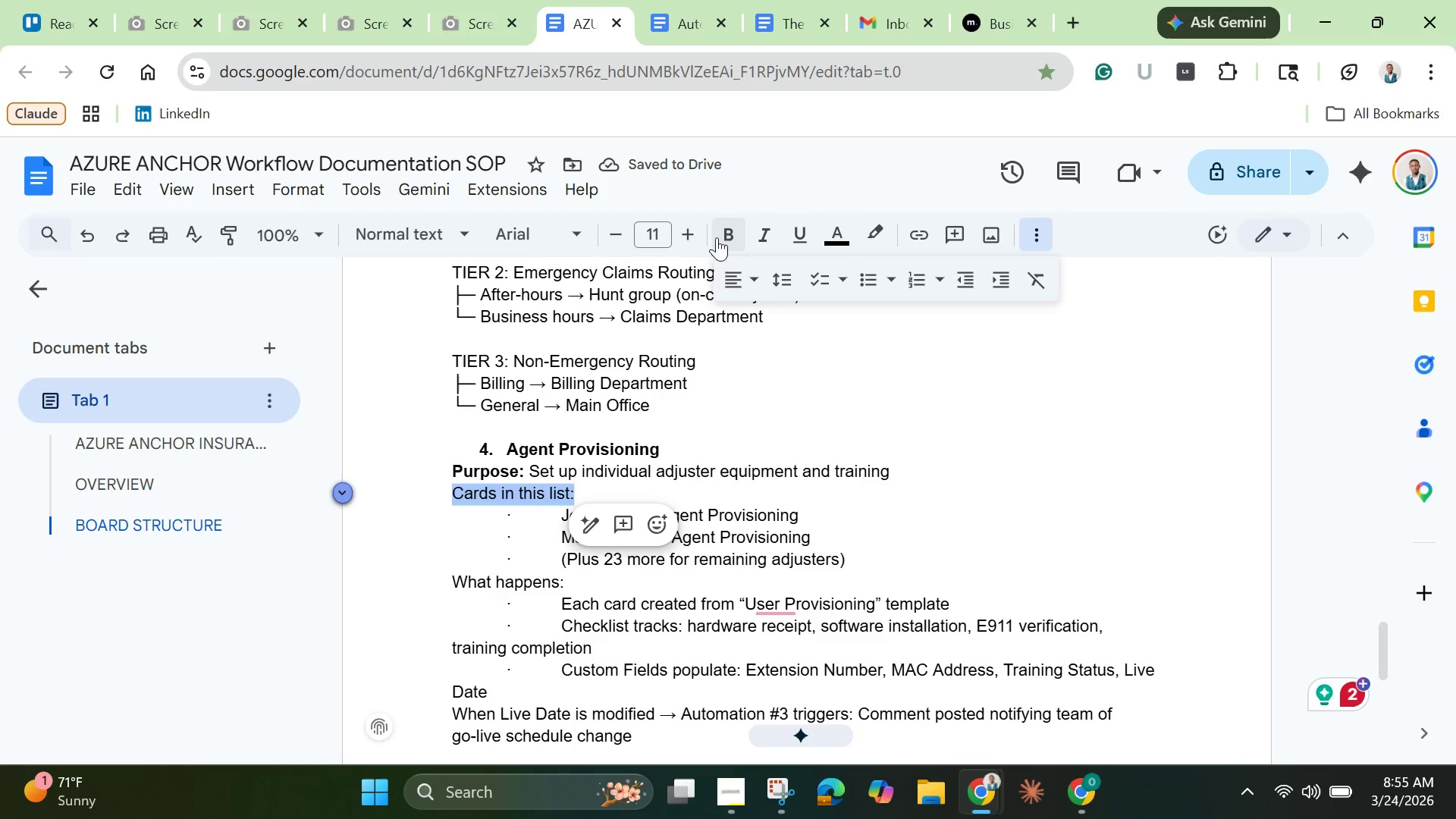 
left_click([723, 236])
 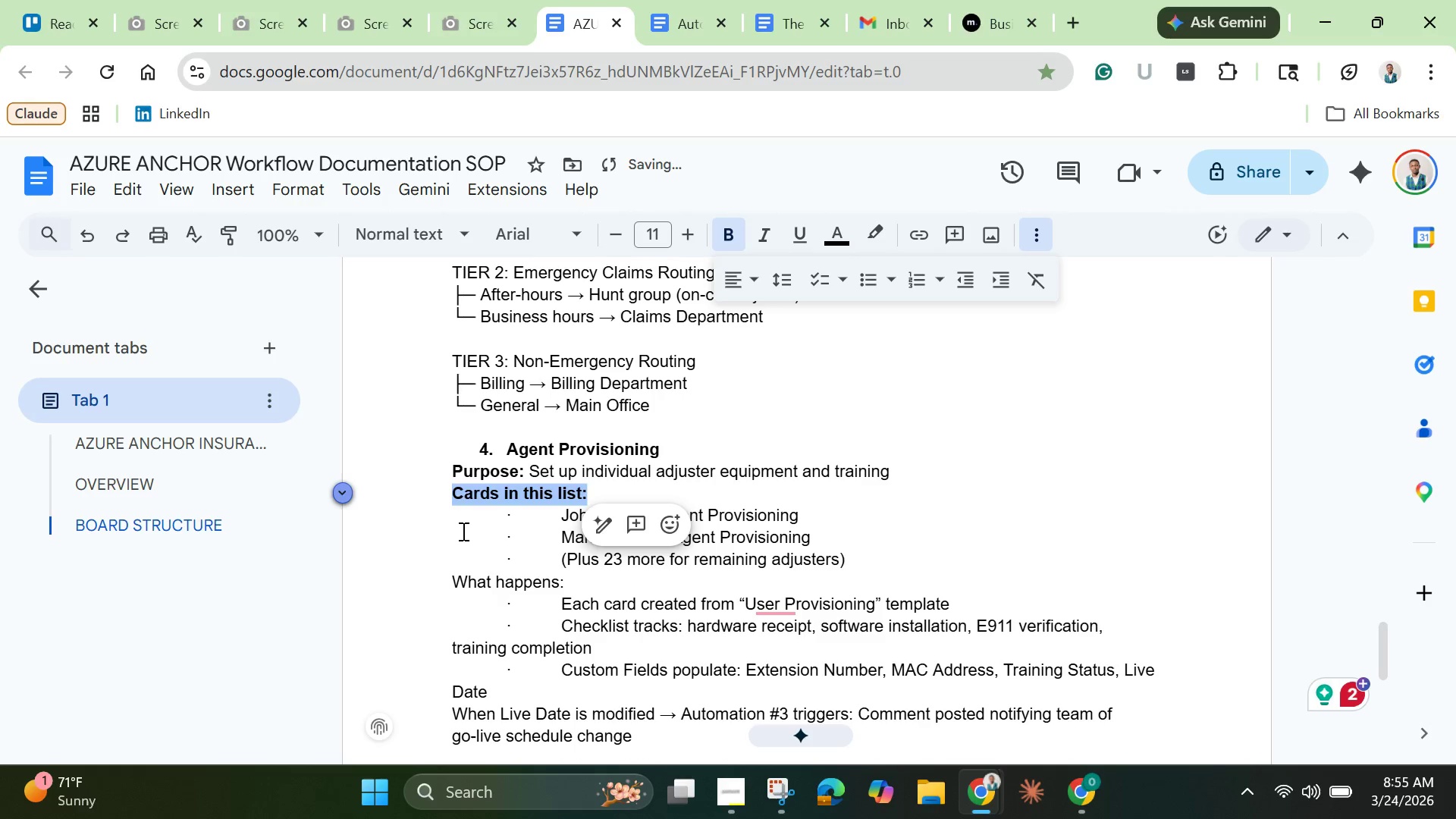 
left_click_drag(start_coordinate=[462, 528], to_coordinate=[804, 546])
 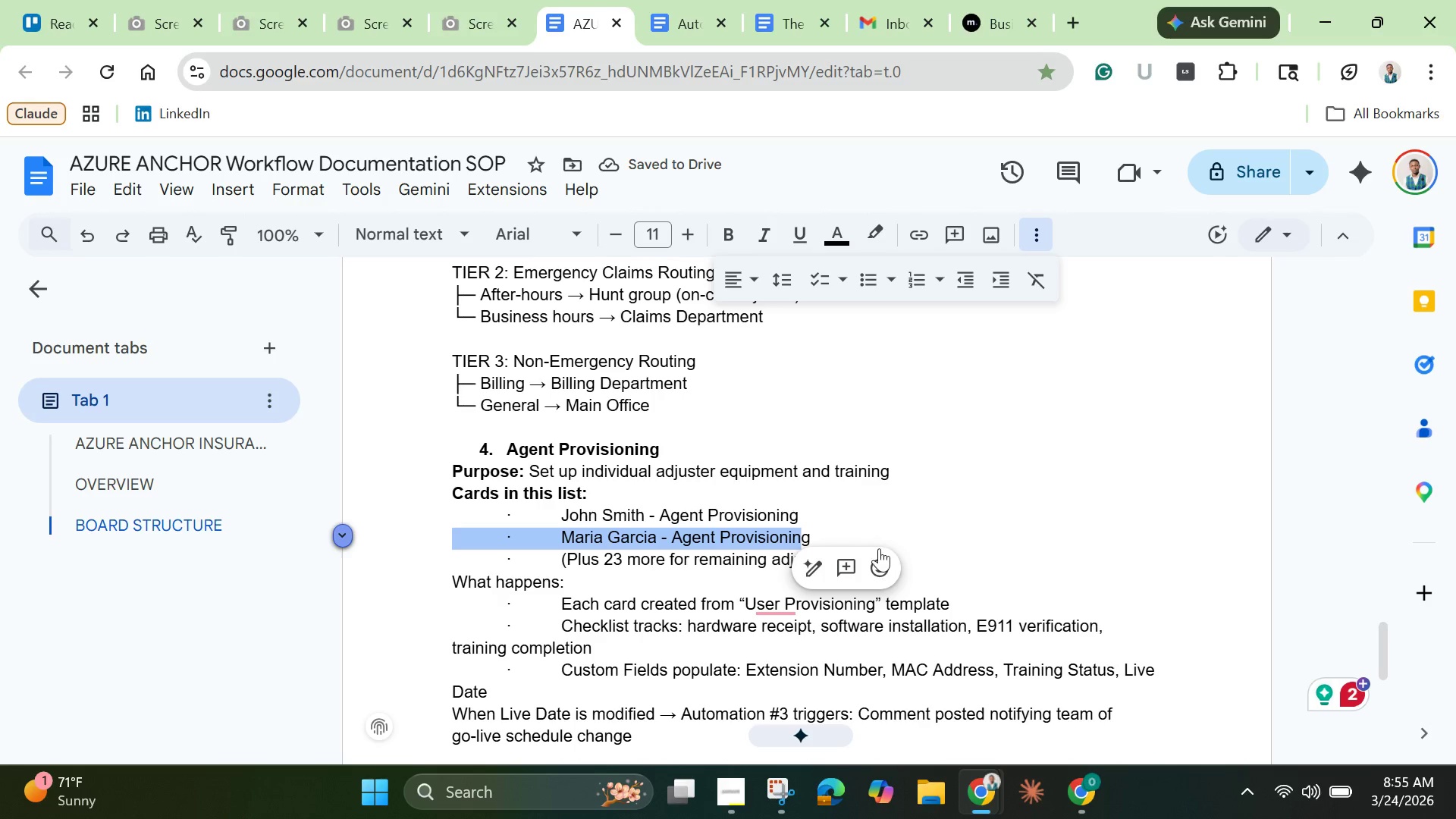 
left_click([882, 546])
 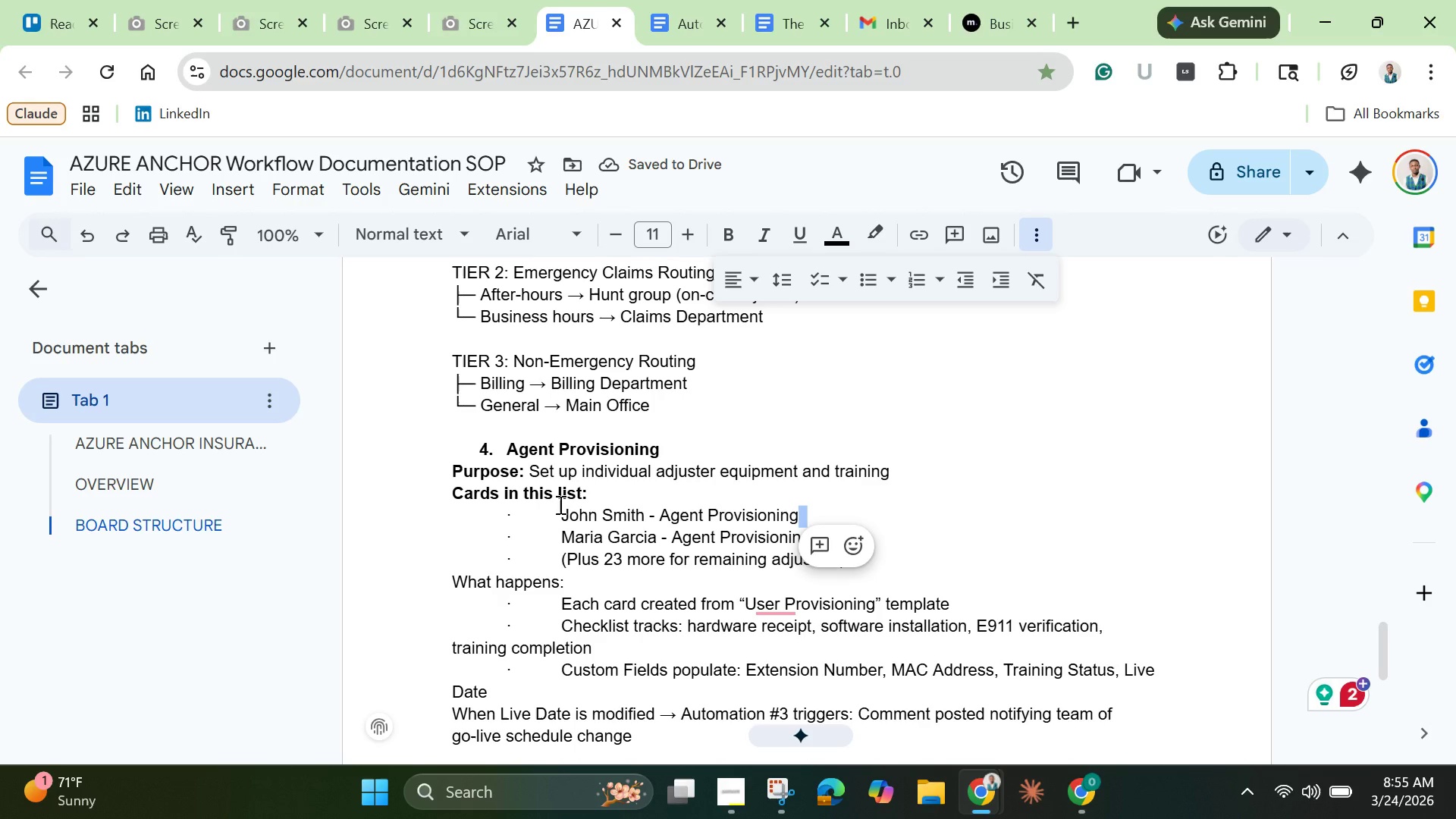 
left_click_drag(start_coordinate=[557, 506], to_coordinate=[623, 519])
 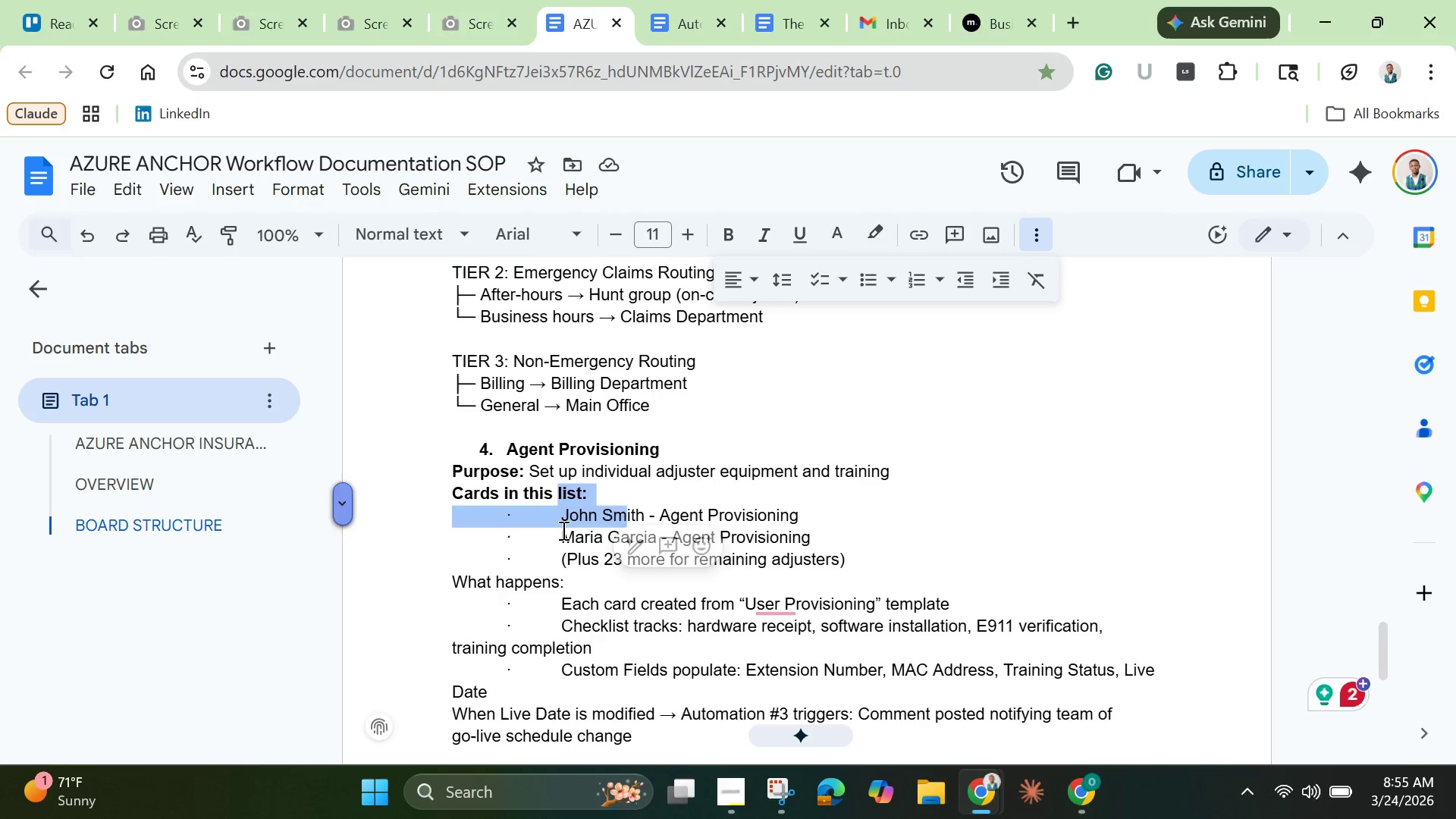 
left_click([562, 530])
 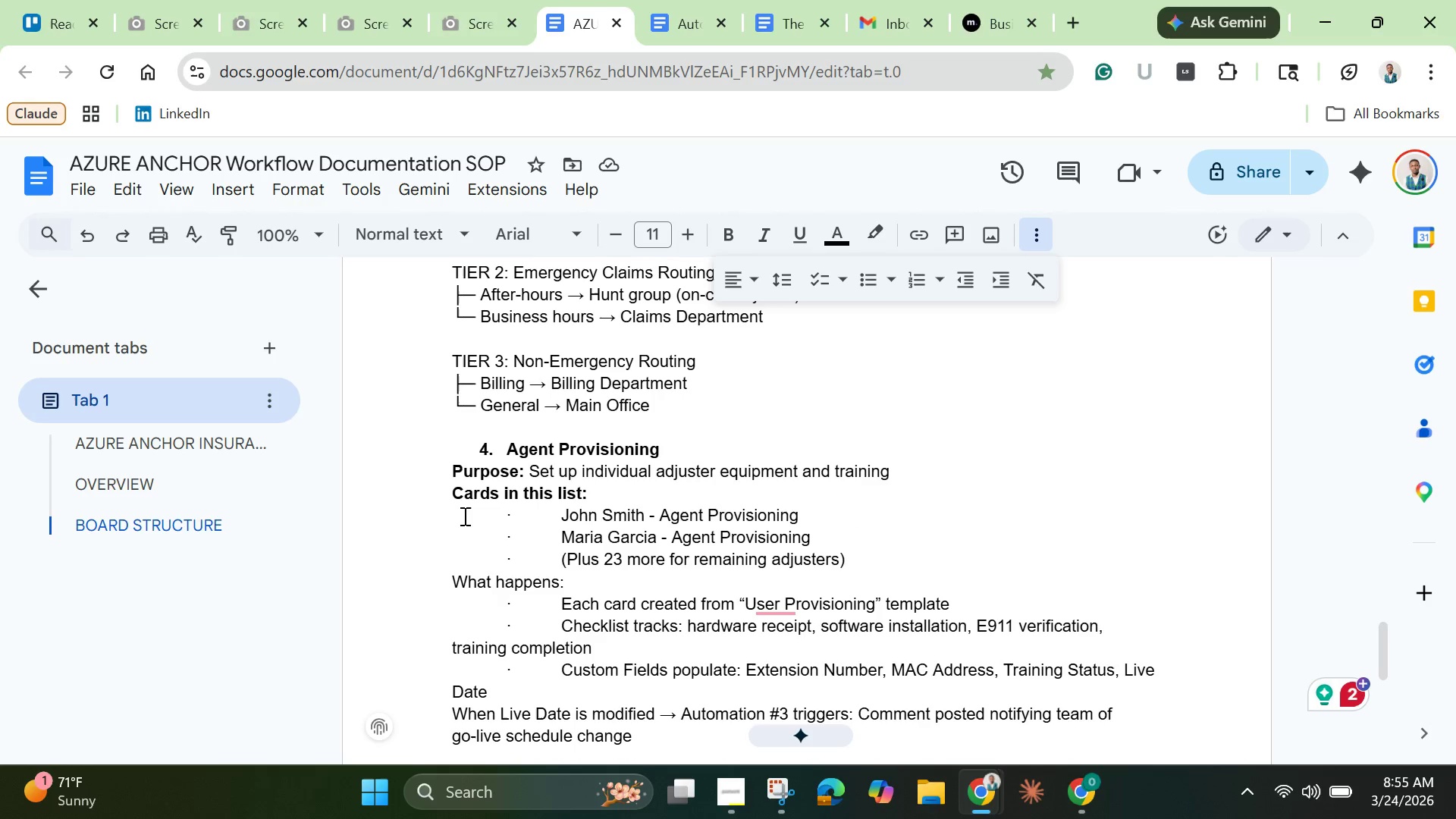 
left_click_drag(start_coordinate=[462, 516], to_coordinate=[892, 557])
 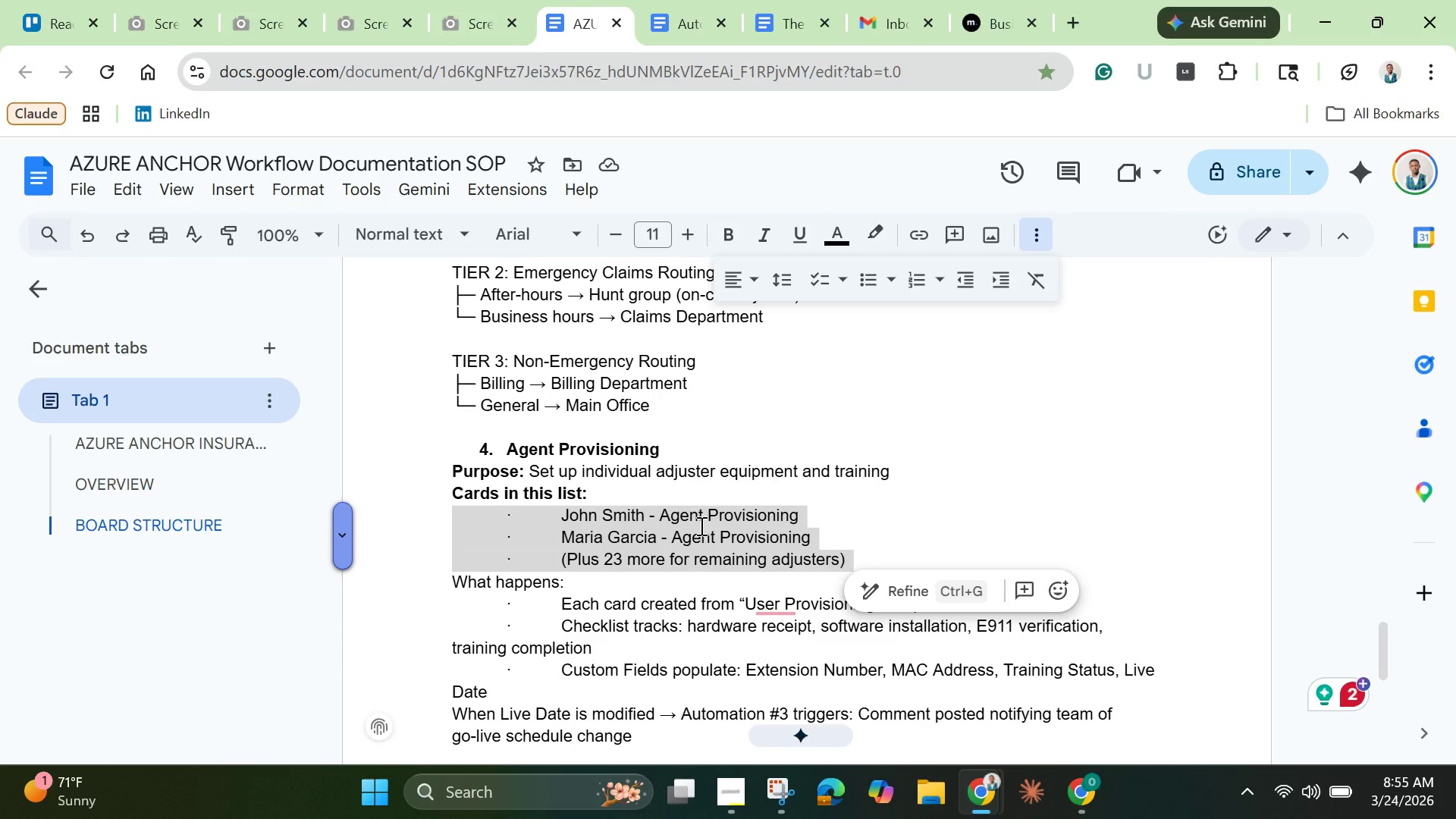 
right_click([700, 526])
 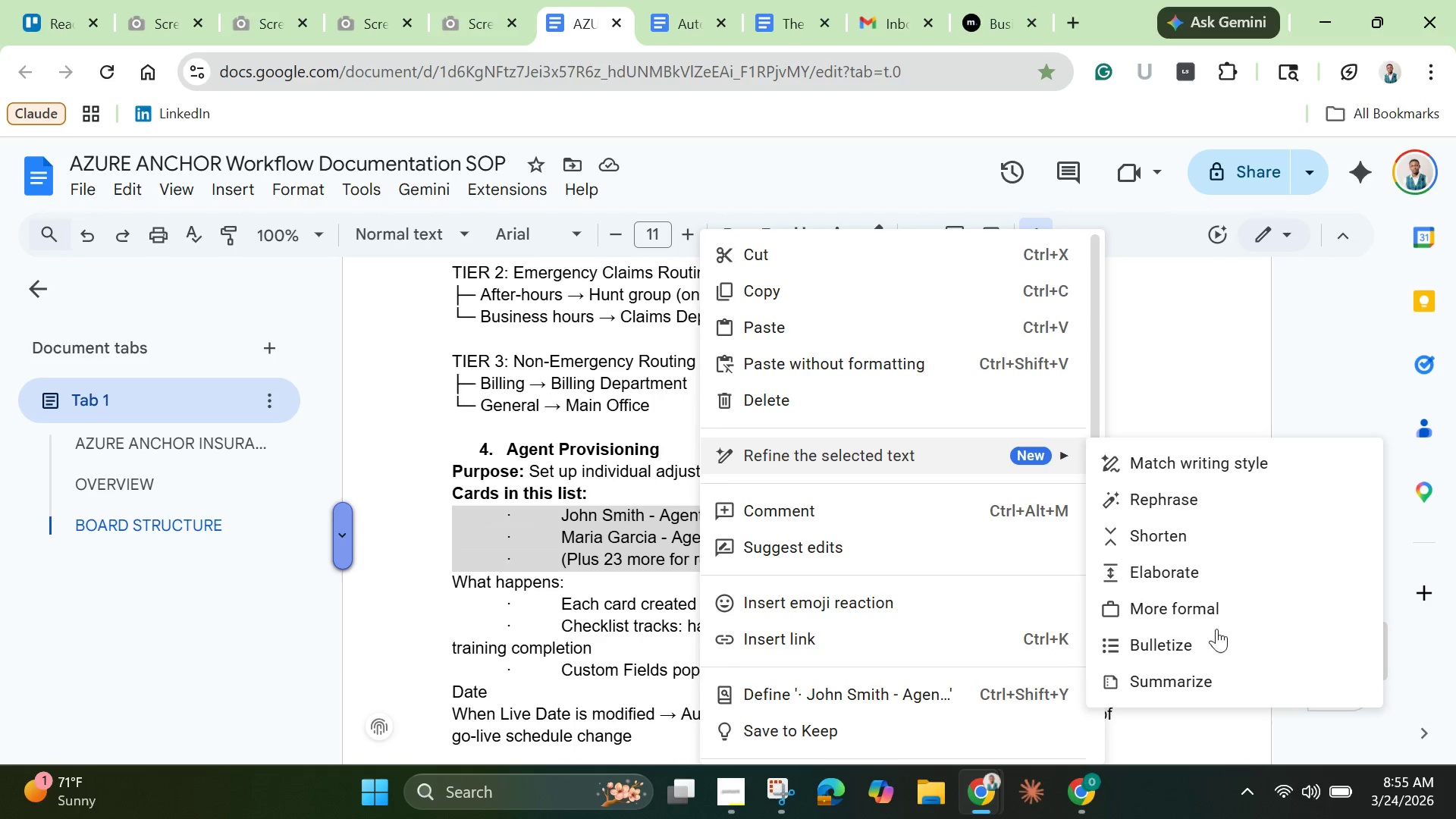 
left_click([1196, 643])
 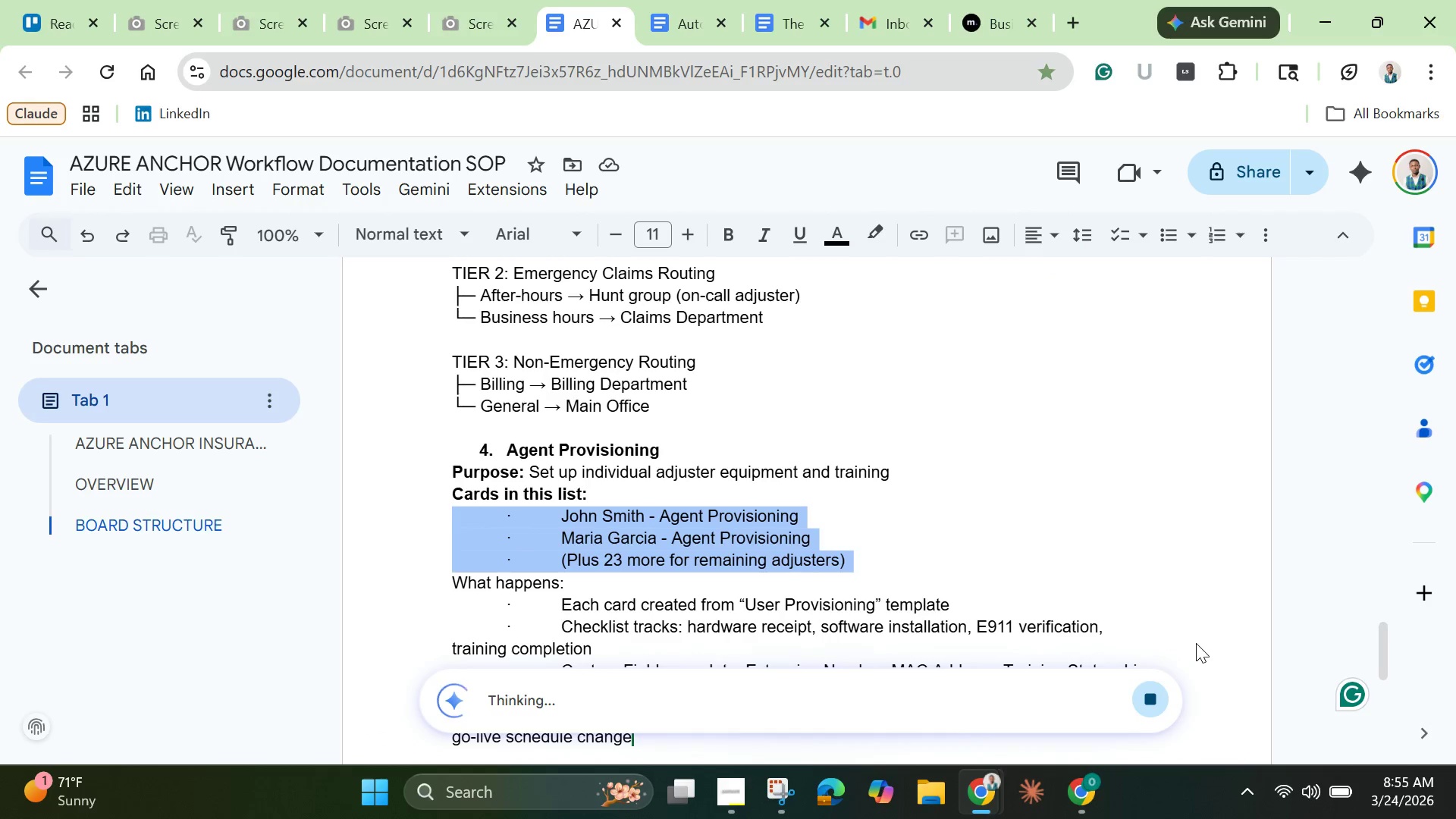 
wait(6.48)
 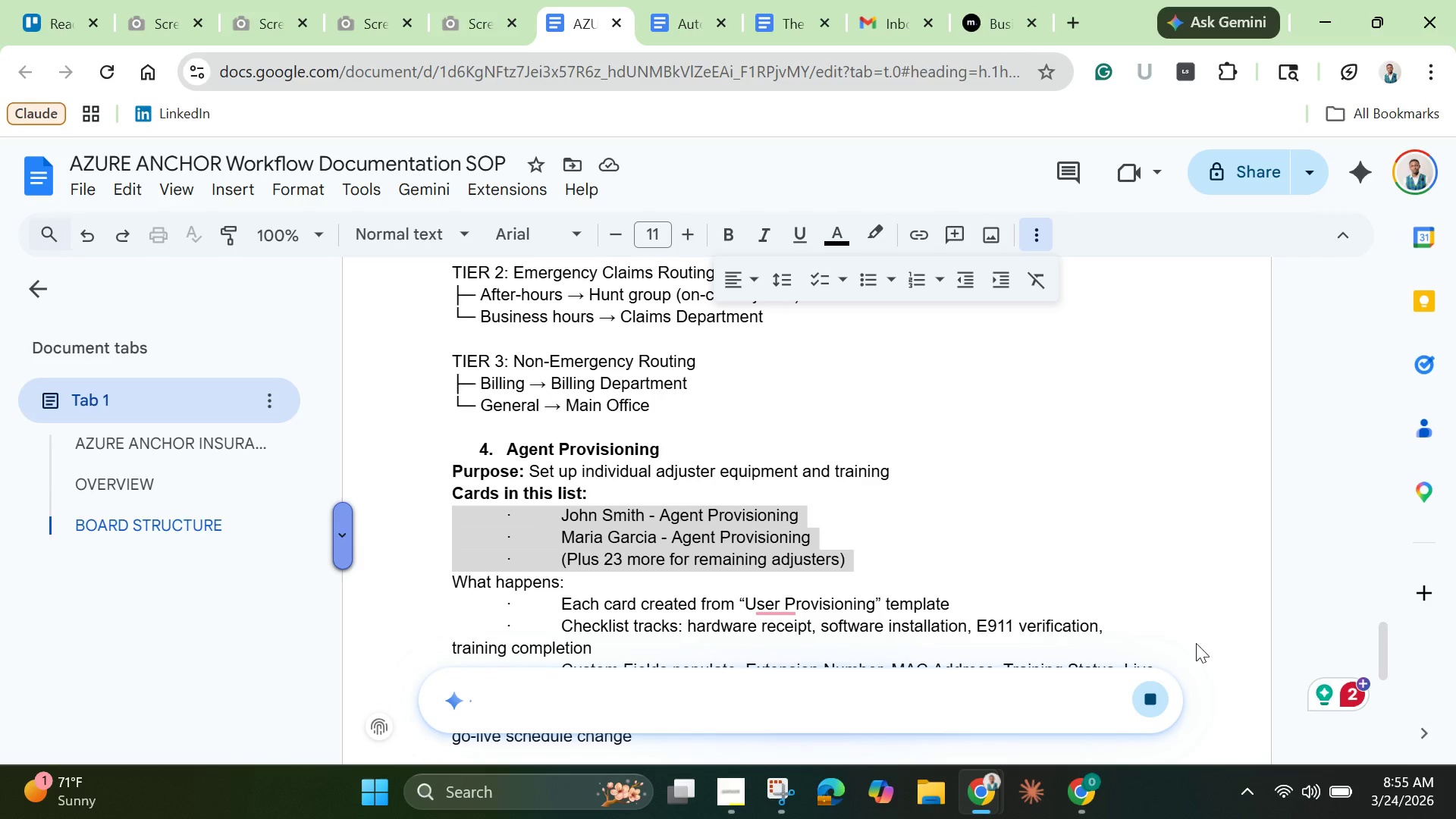 
scroll: coordinate [866, 486], scroll_direction: down, amount: 2.0
 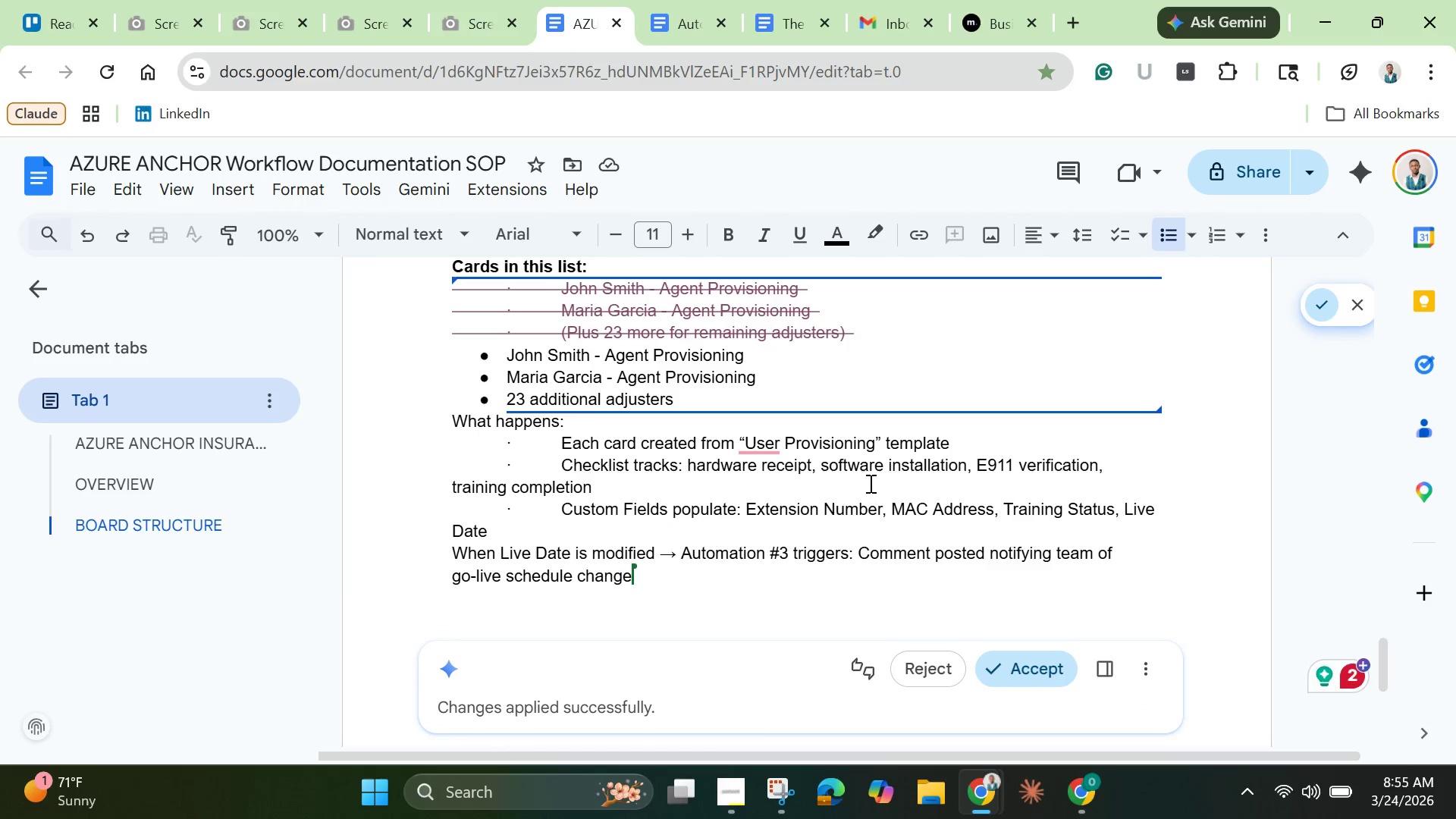 
wait(6.74)
 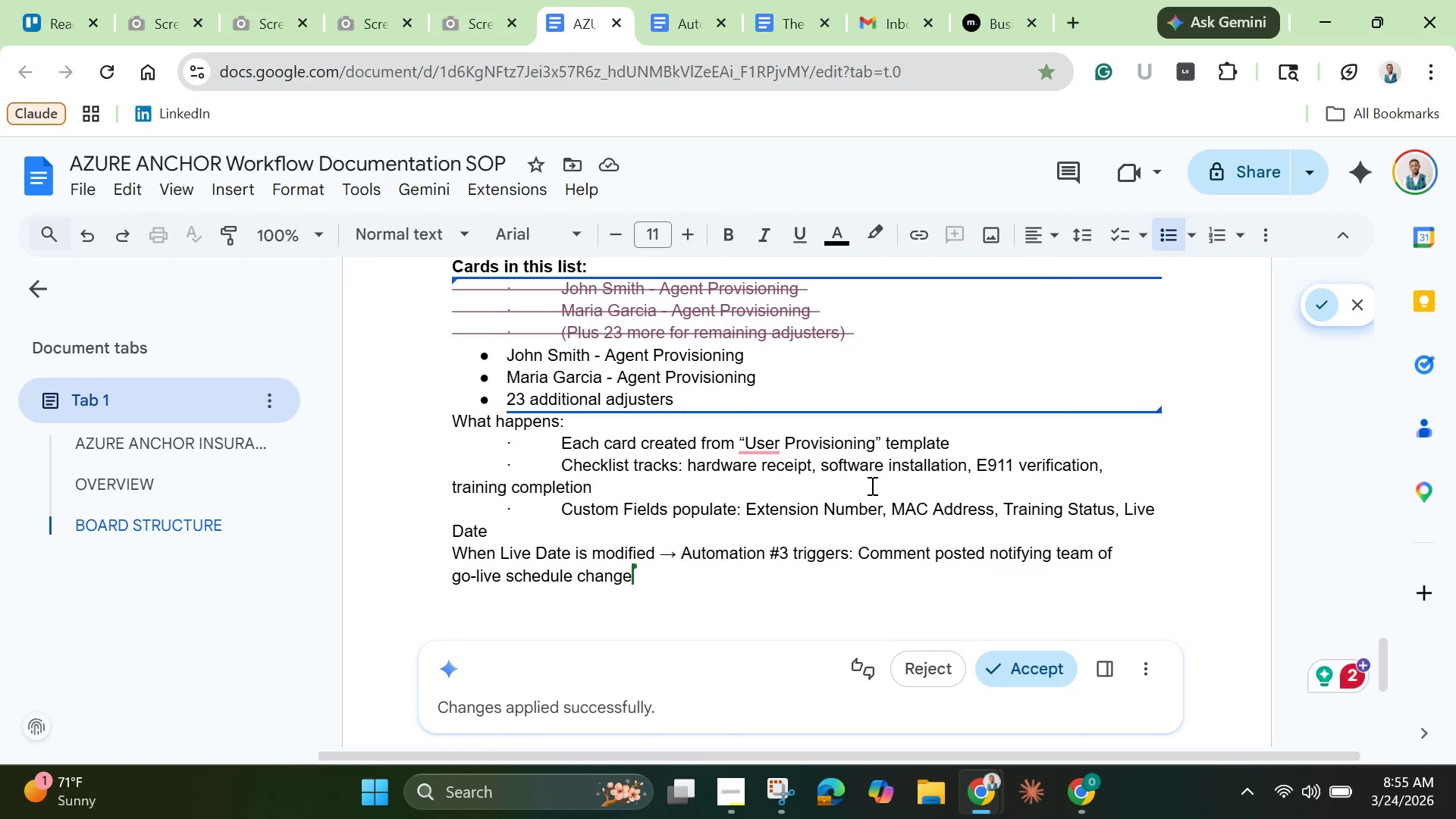 
left_click([1018, 668])
 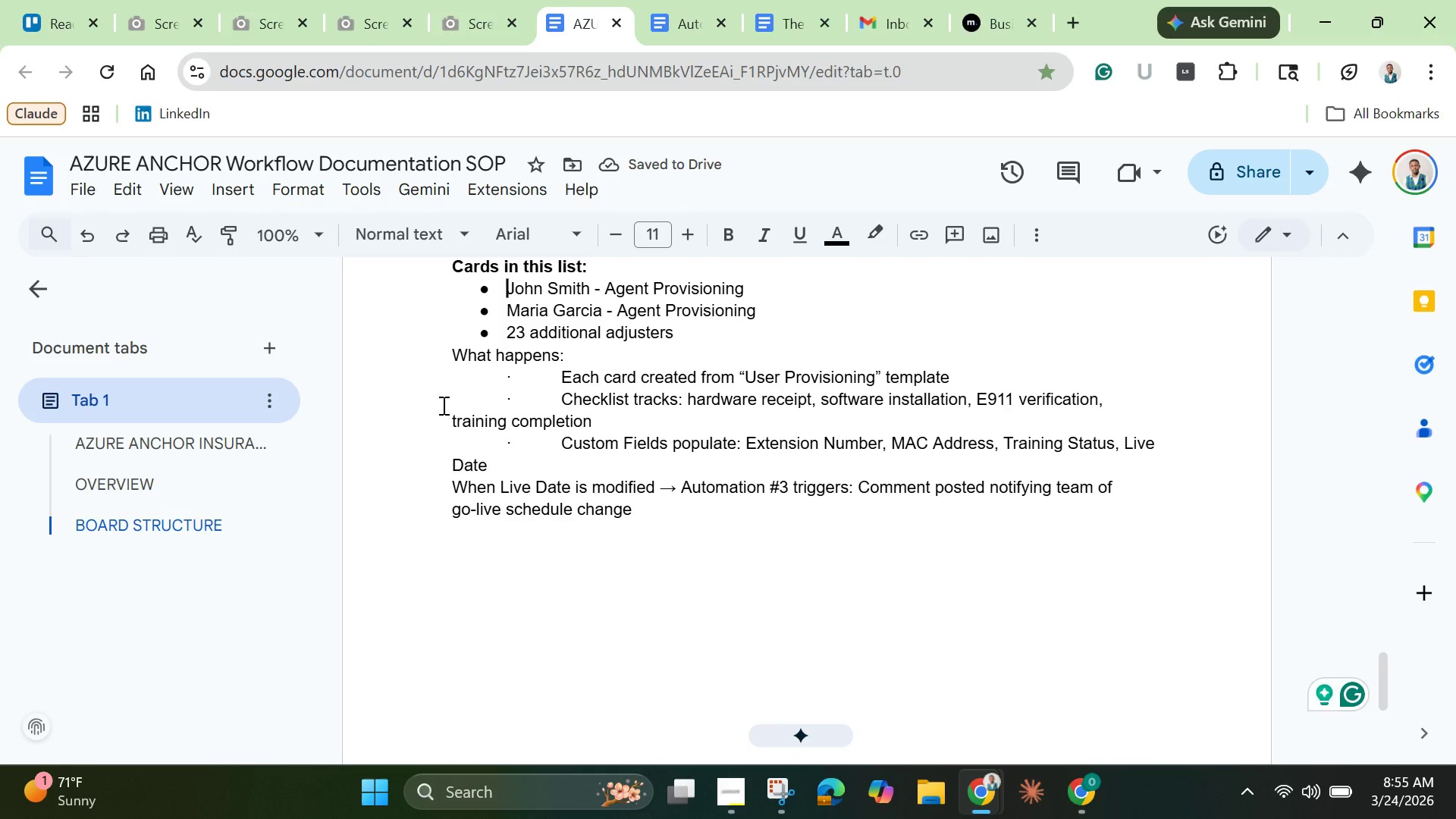 
left_click_drag(start_coordinate=[450, 360], to_coordinate=[569, 362])
 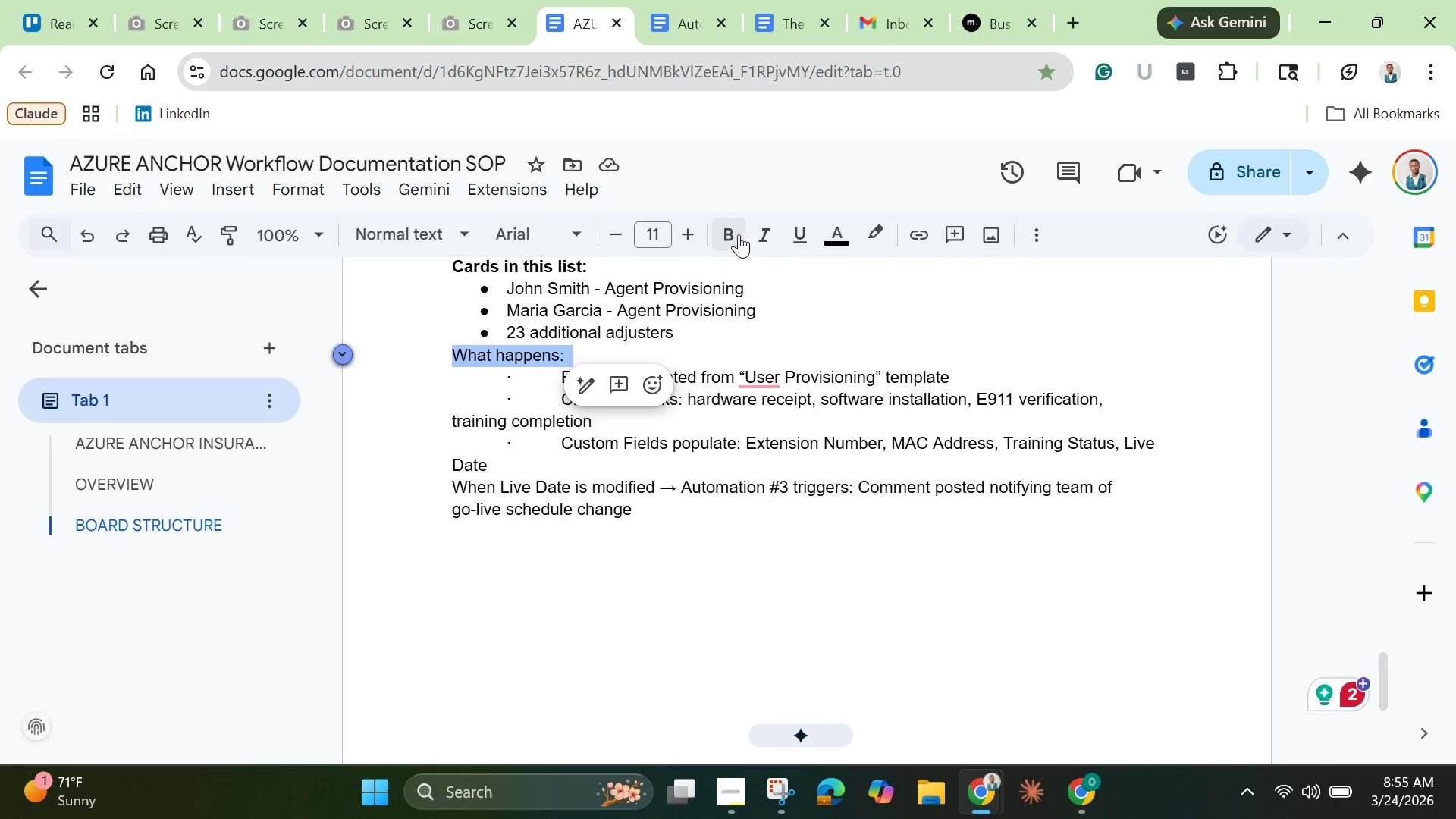 
left_click([737, 233])
 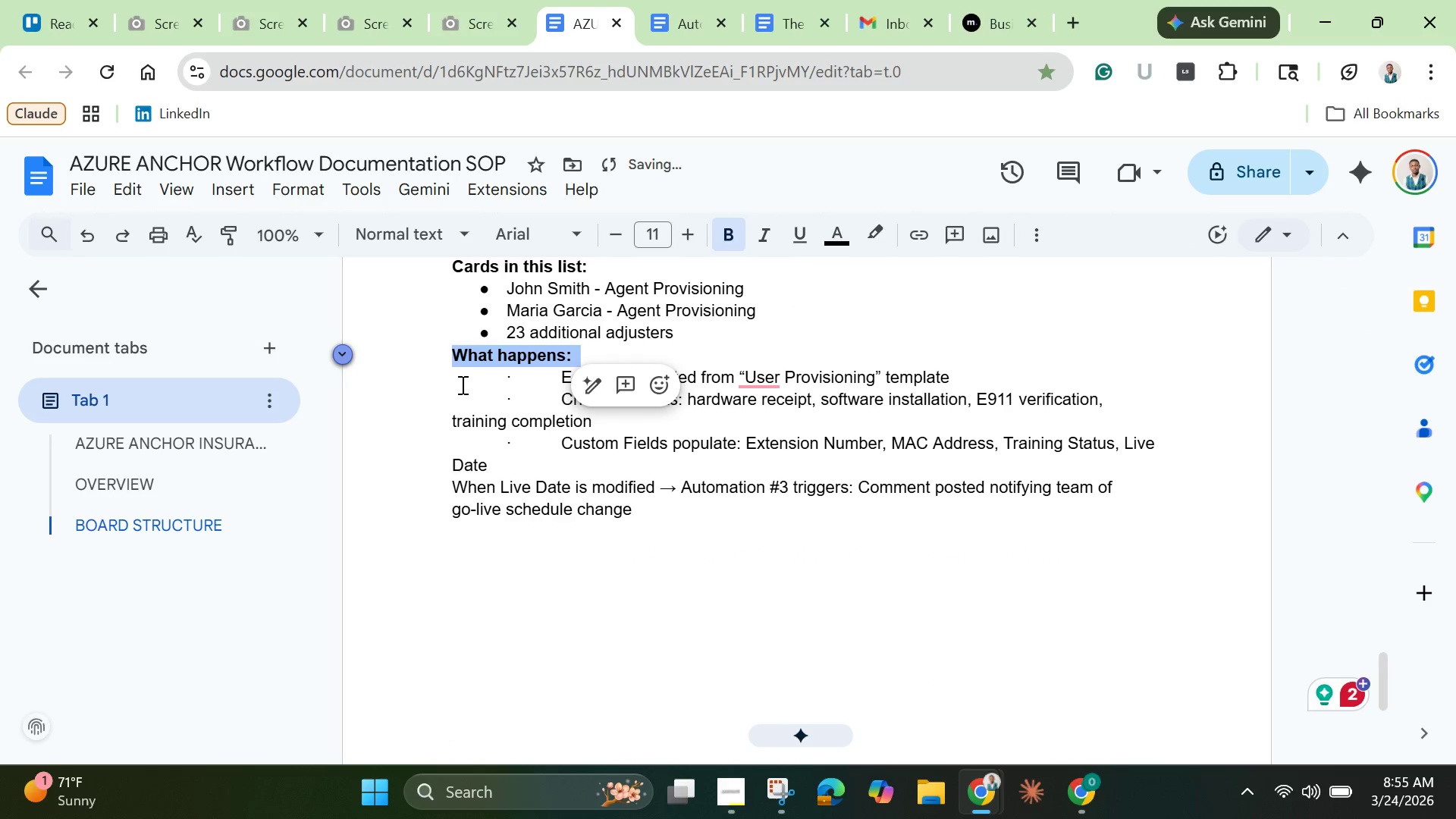 
left_click_drag(start_coordinate=[460, 380], to_coordinate=[679, 459])
 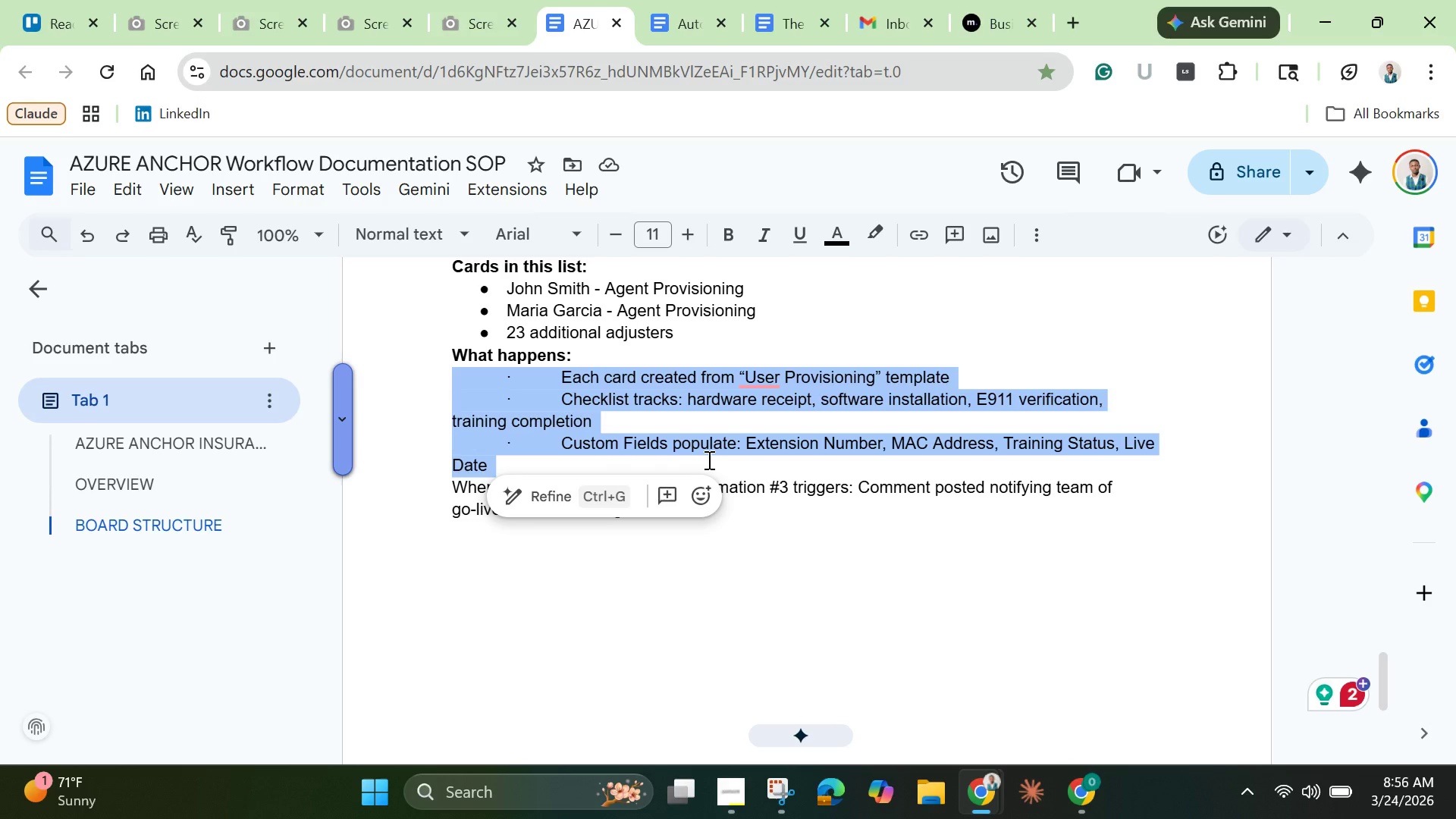 
wait(24.56)
 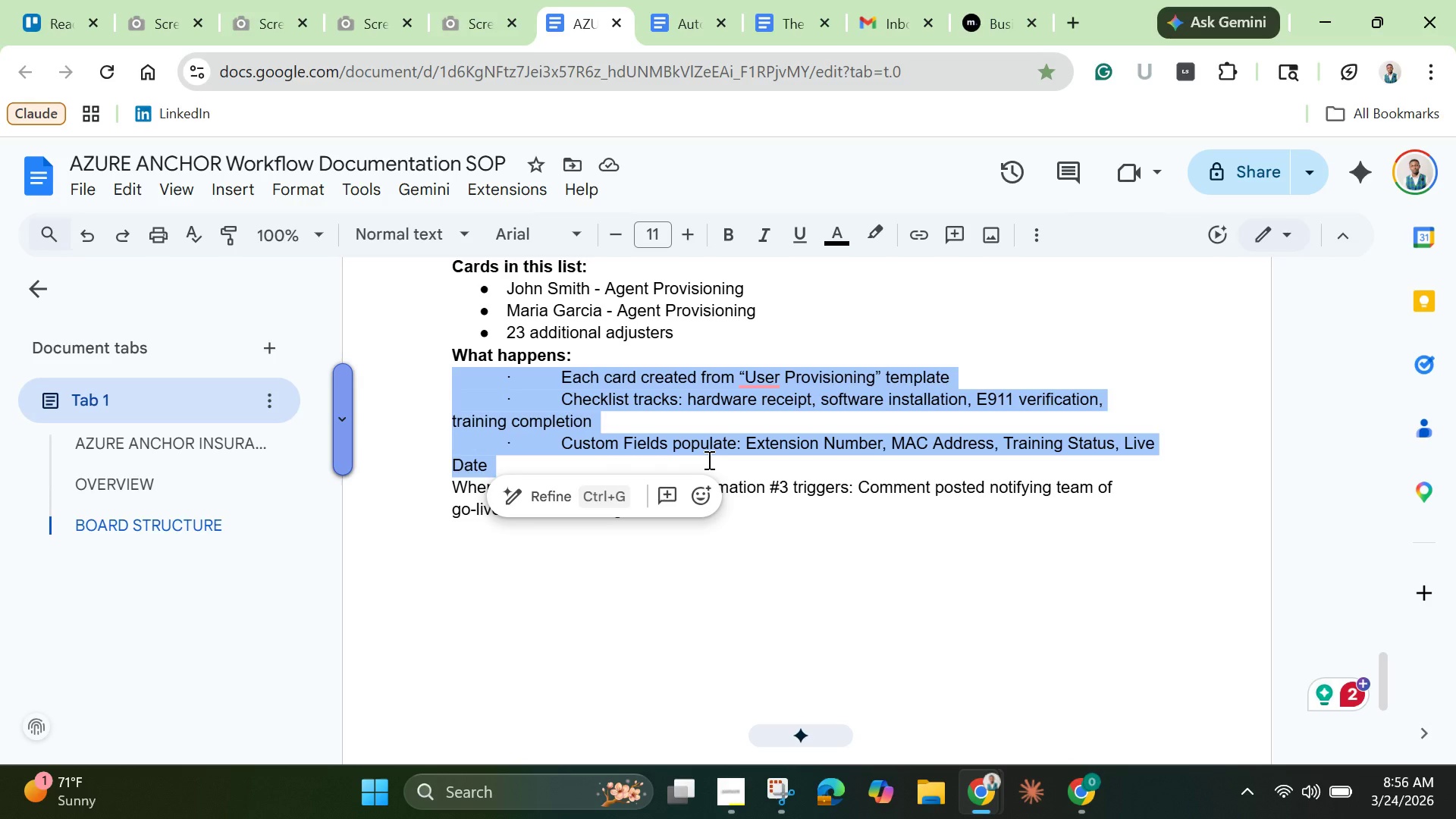 
right_click([571, 406])
 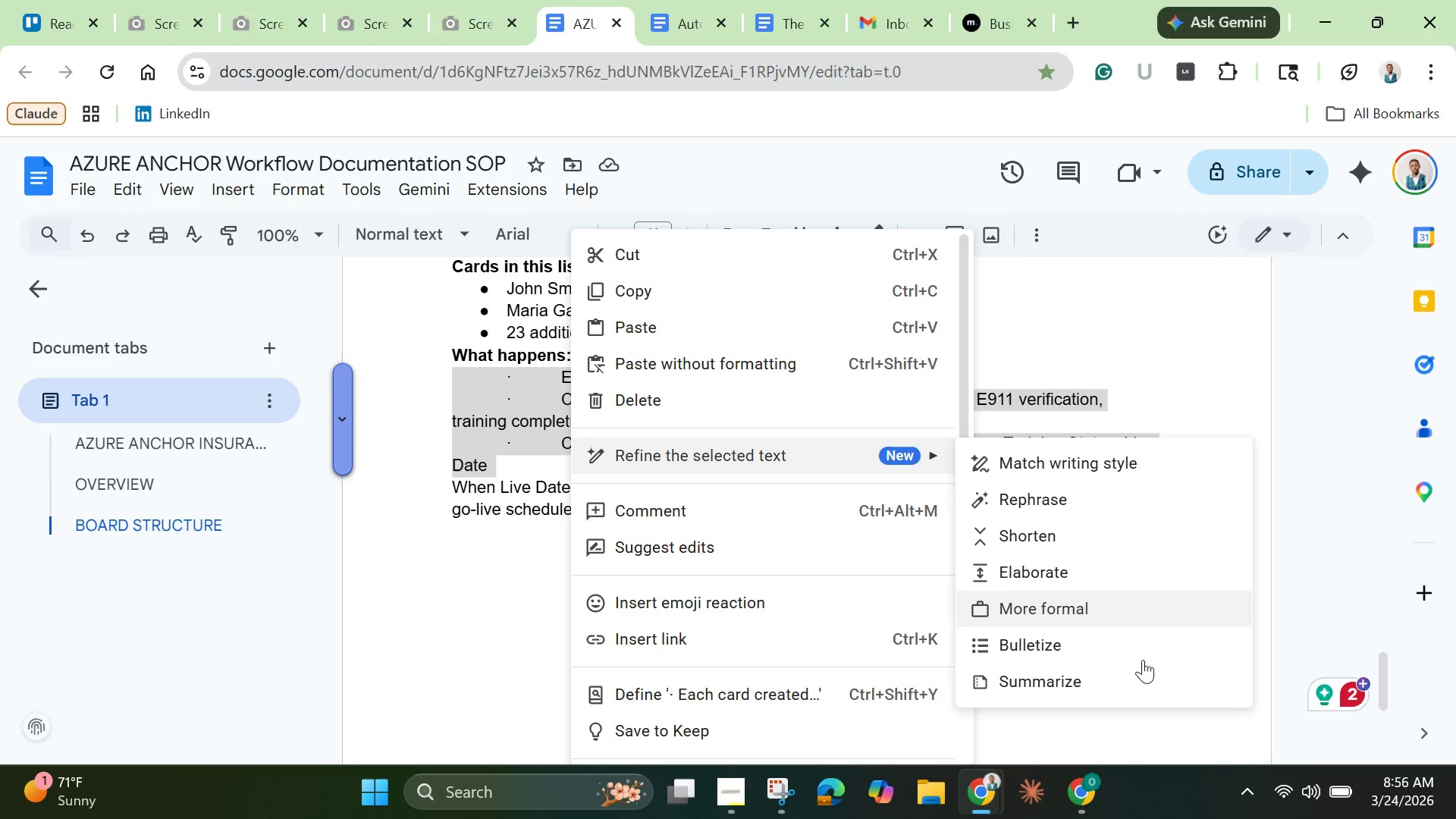 
left_click([1073, 657])
 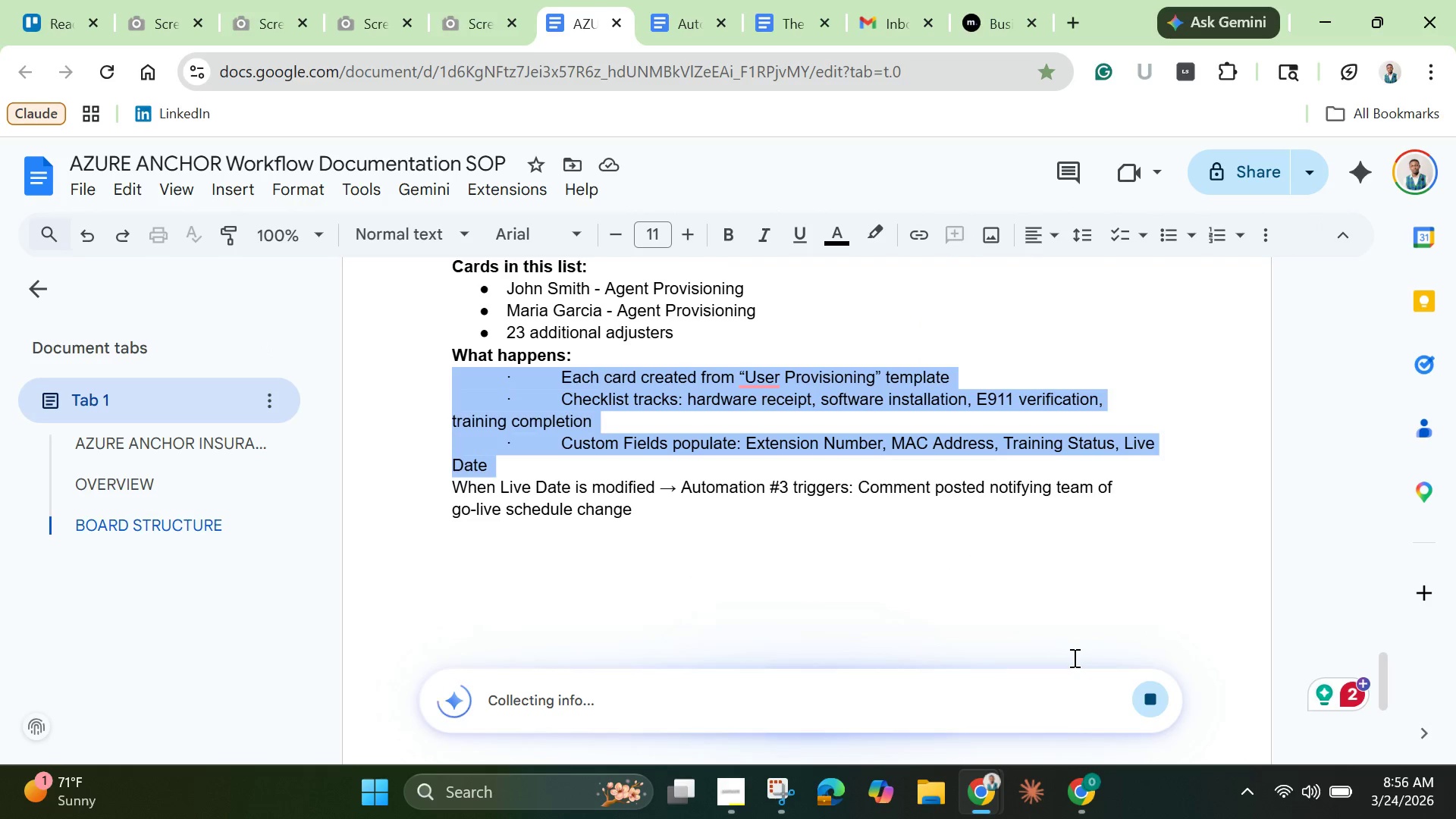 
wait(10.31)
 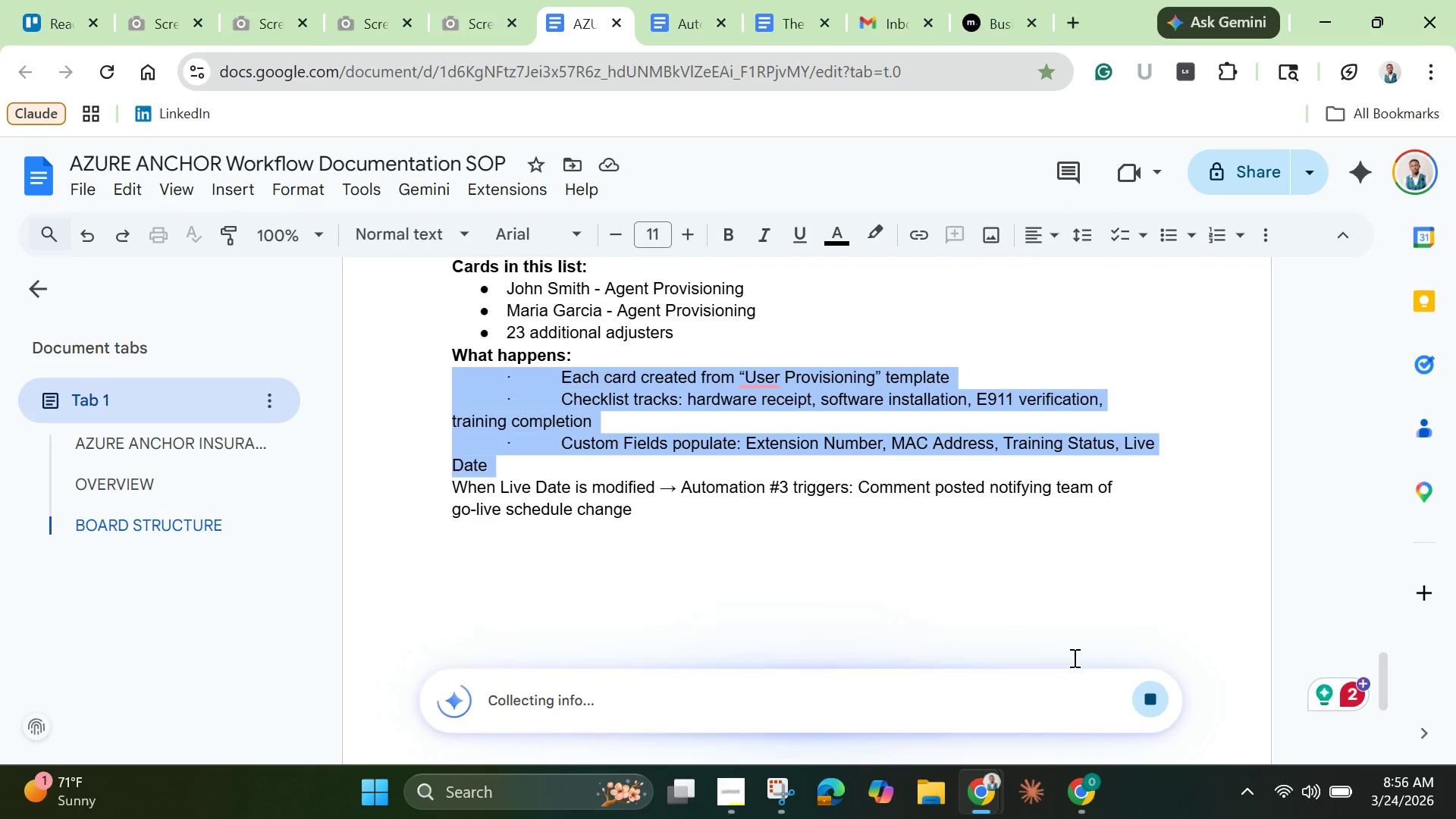 
left_click([1033, 677])
 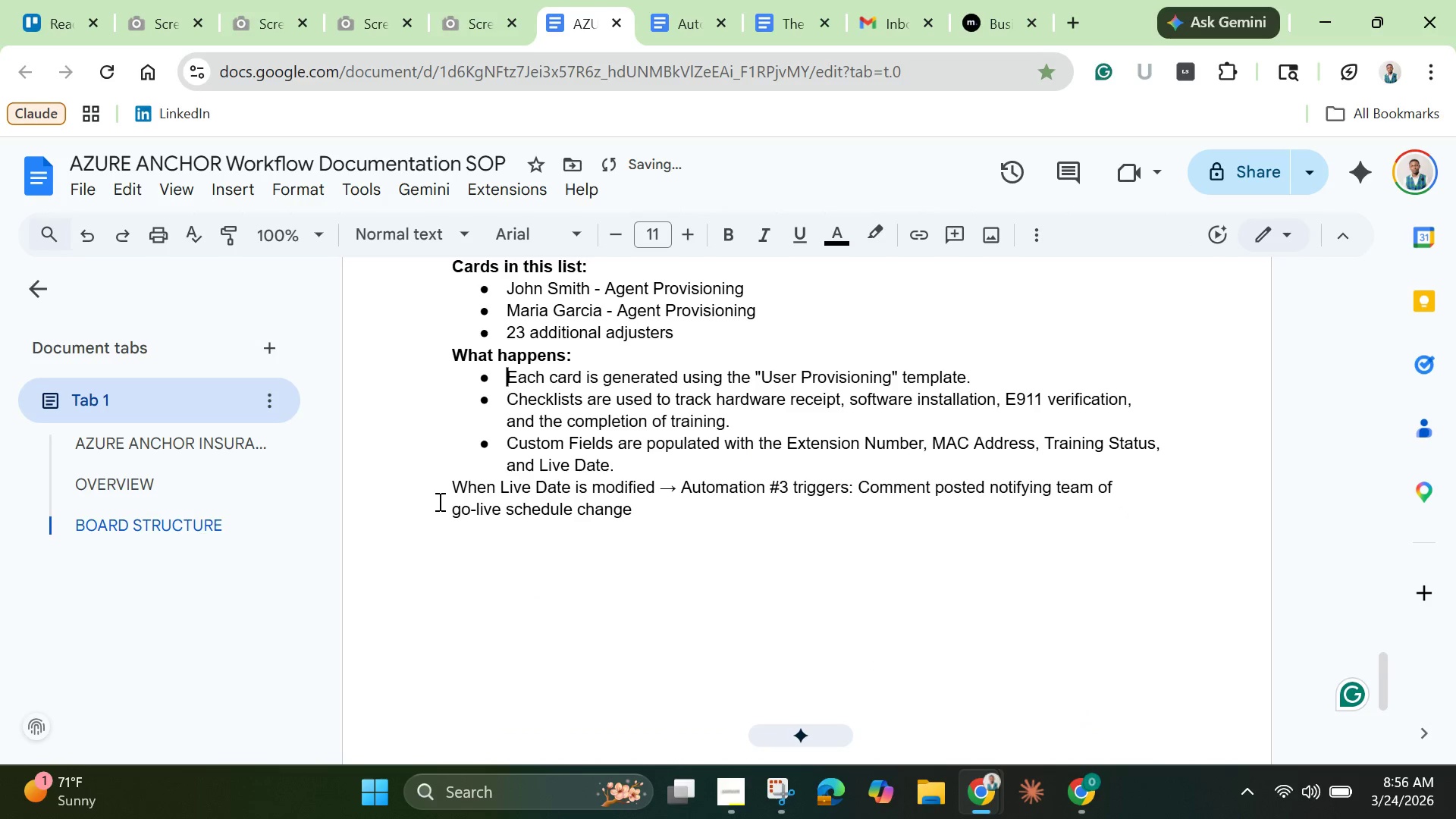 
left_click([449, 499])
 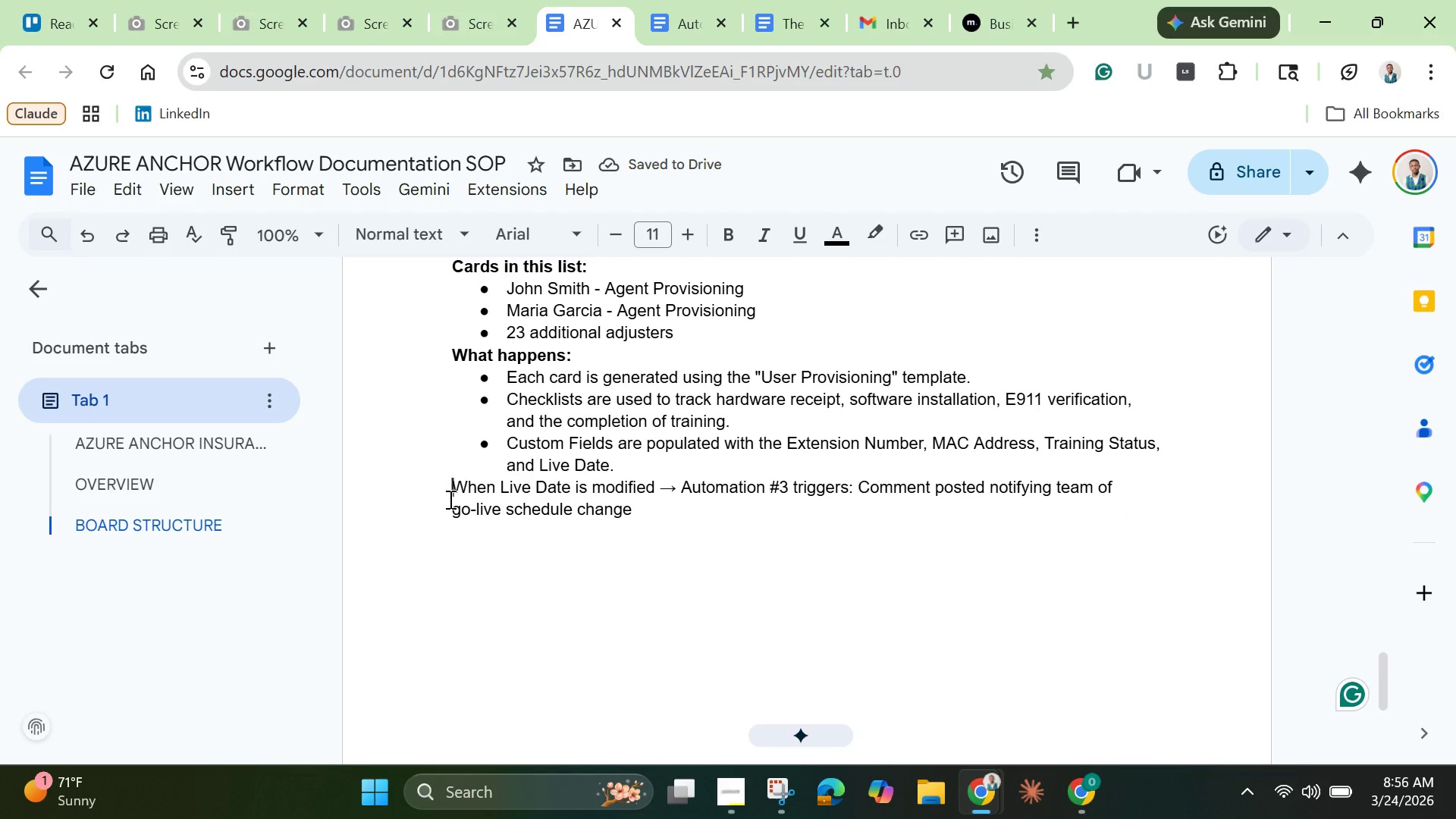 
key(Enter)
 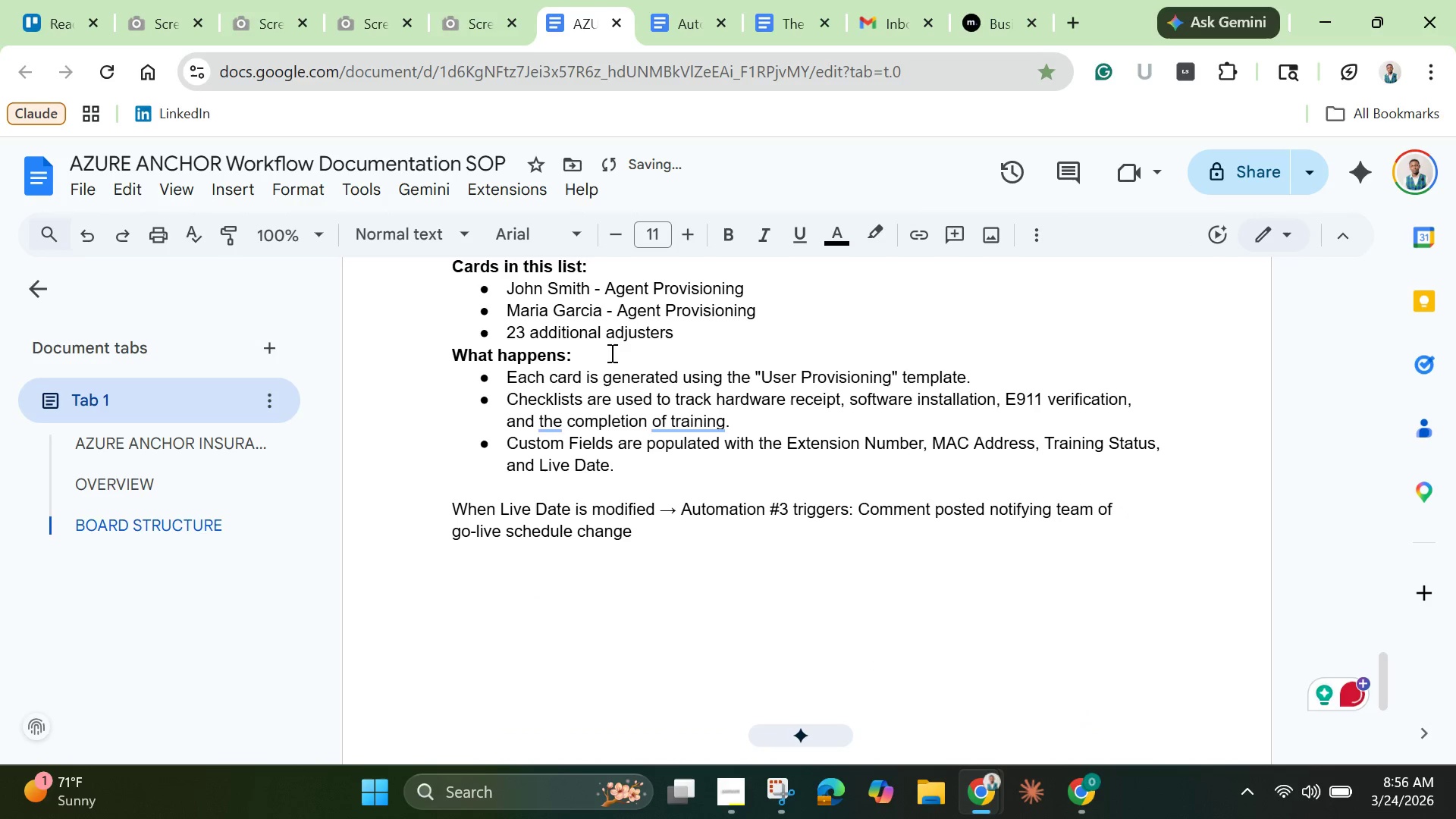 
scroll: coordinate [675, 415], scroll_direction: down, amount: 1.0
 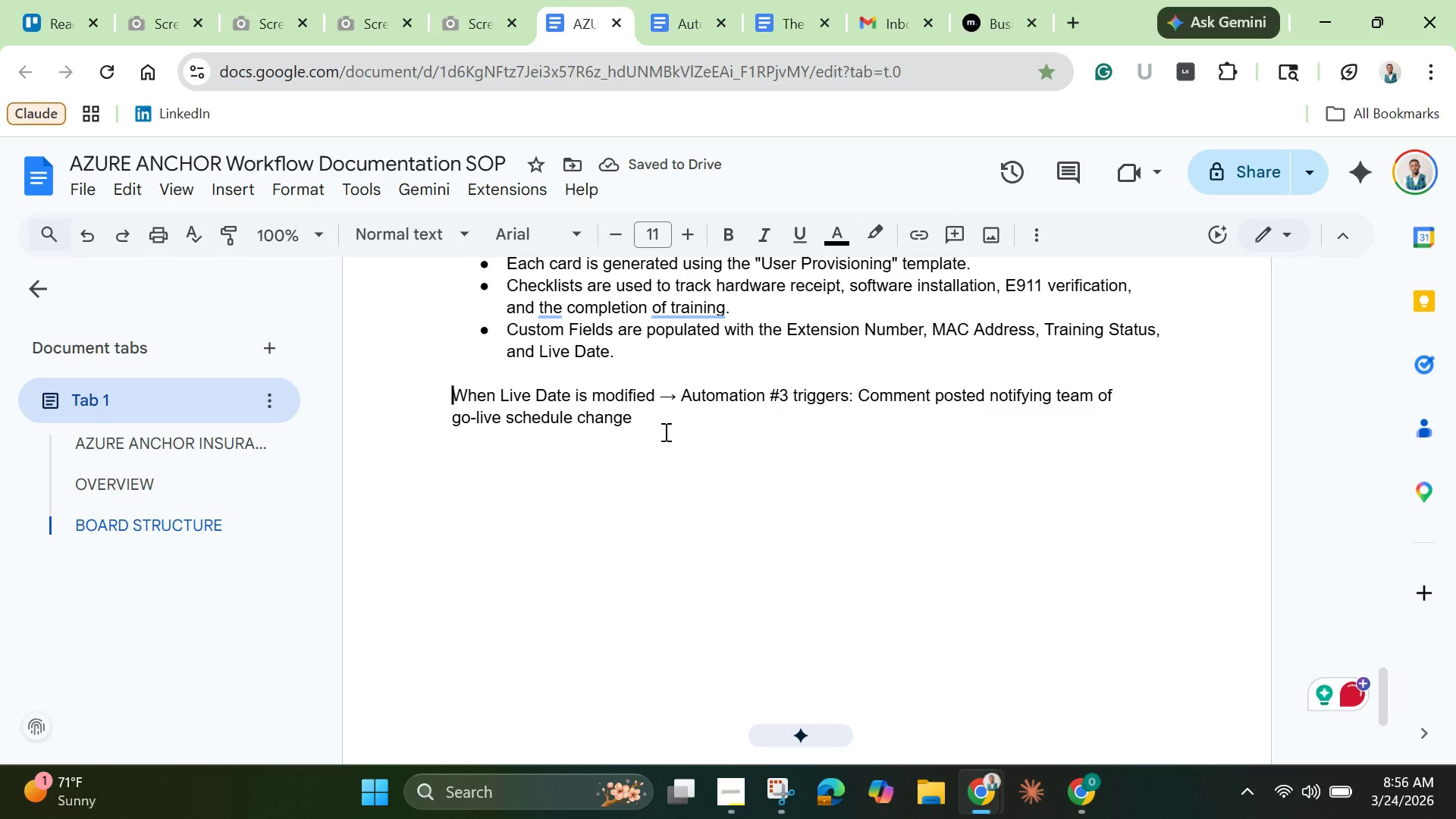 
left_click([664, 431])
 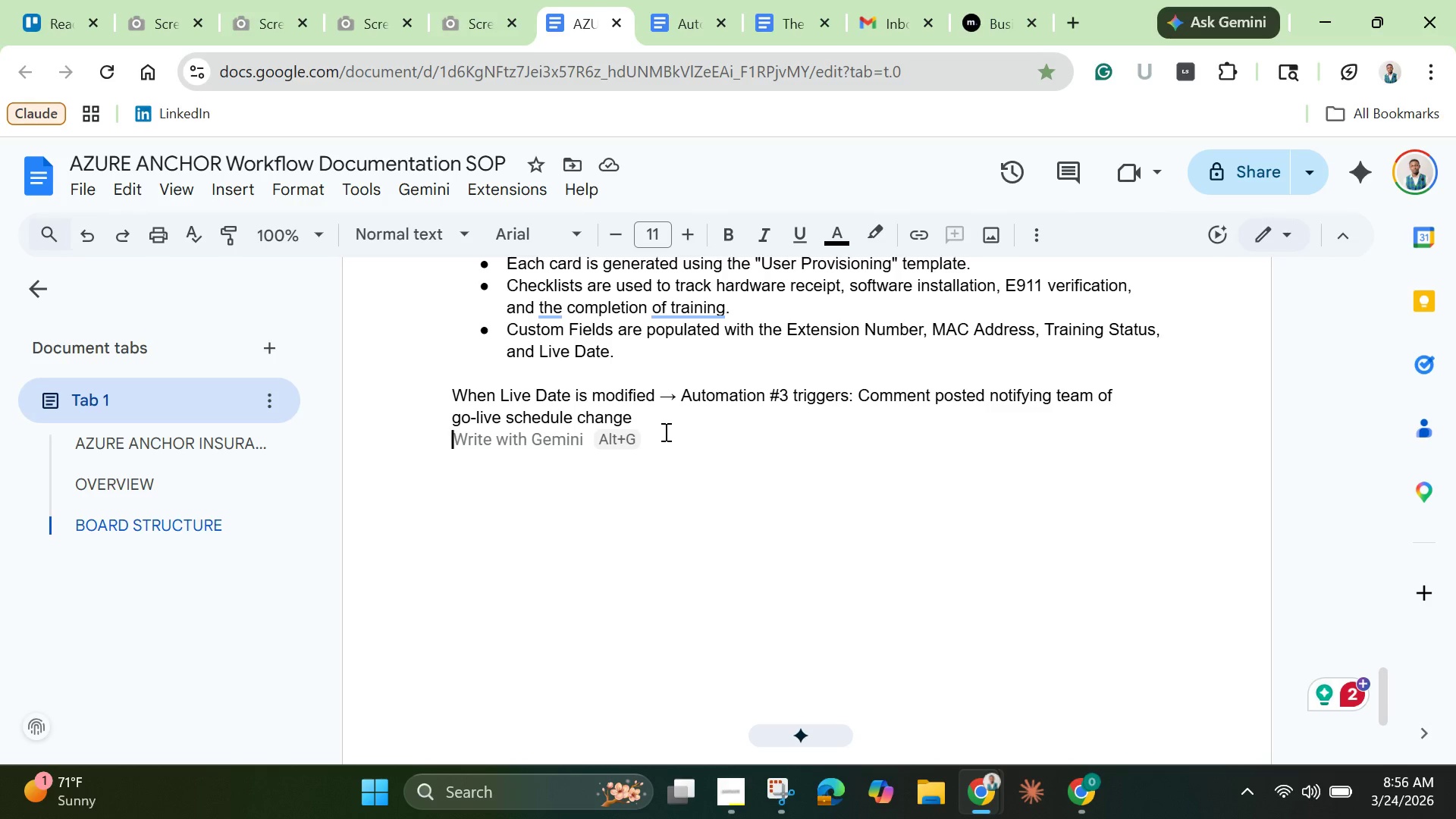 
left_click([652, 430])
 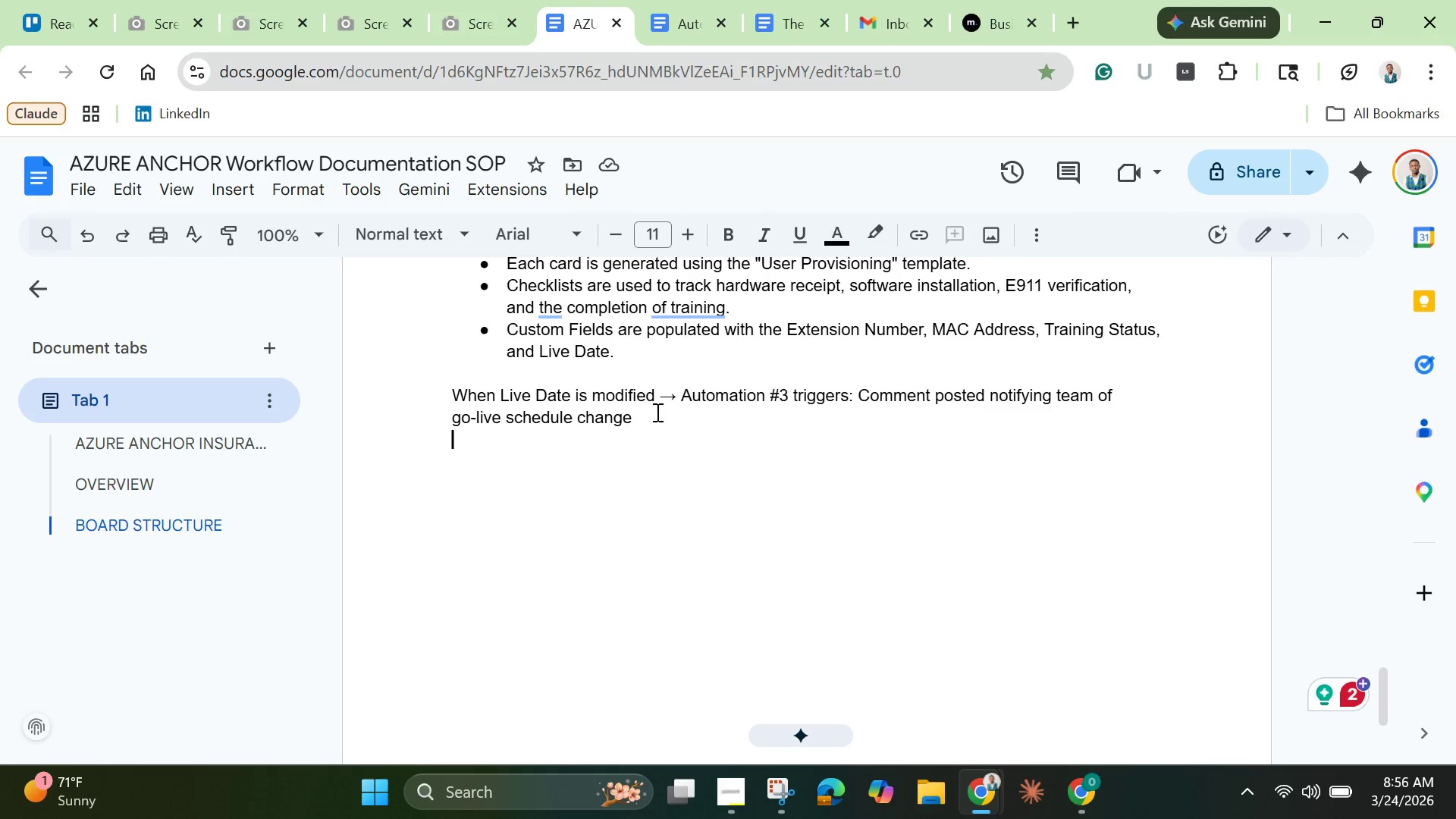 
left_click([656, 412])
 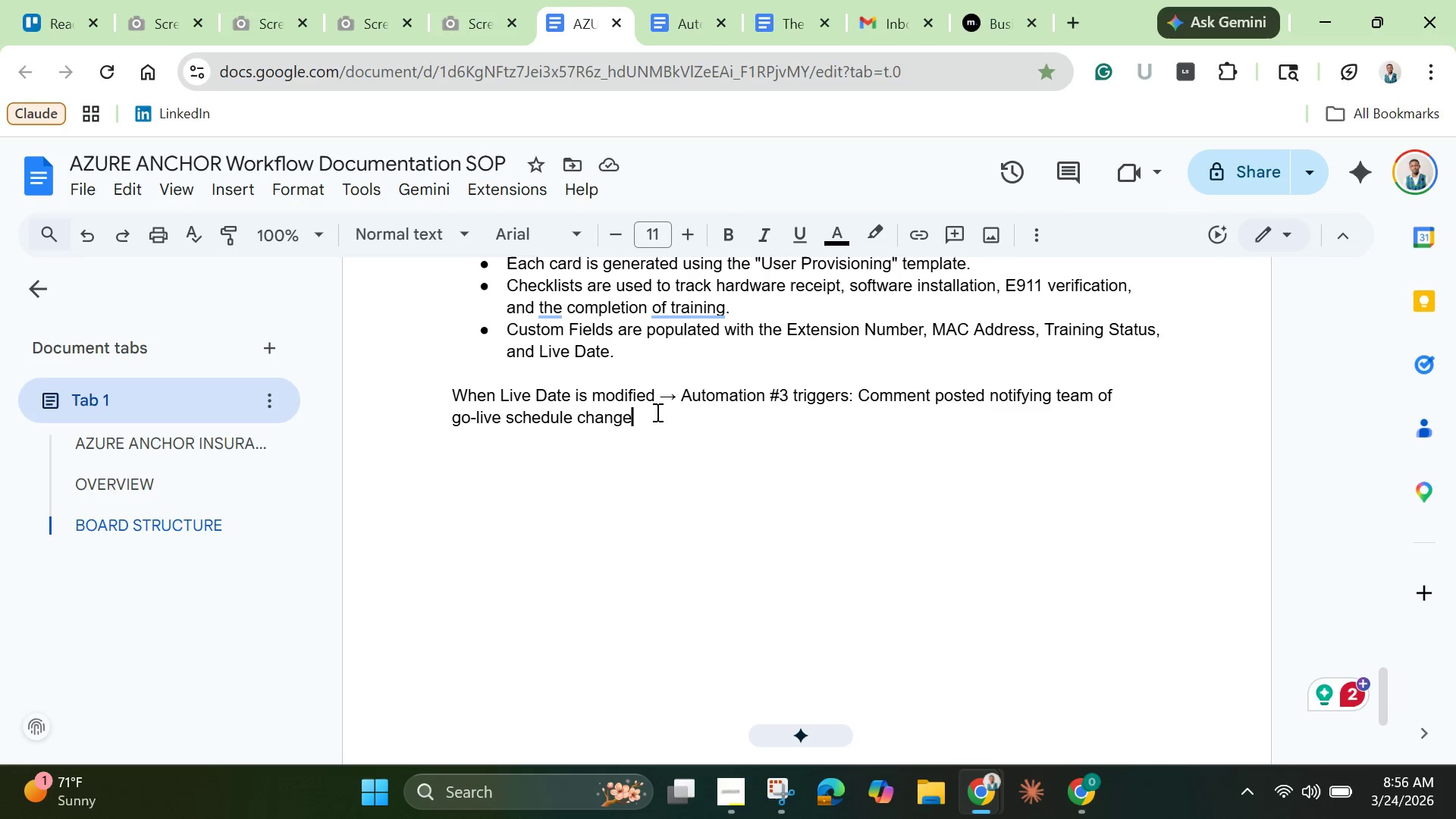 
key(Enter)
 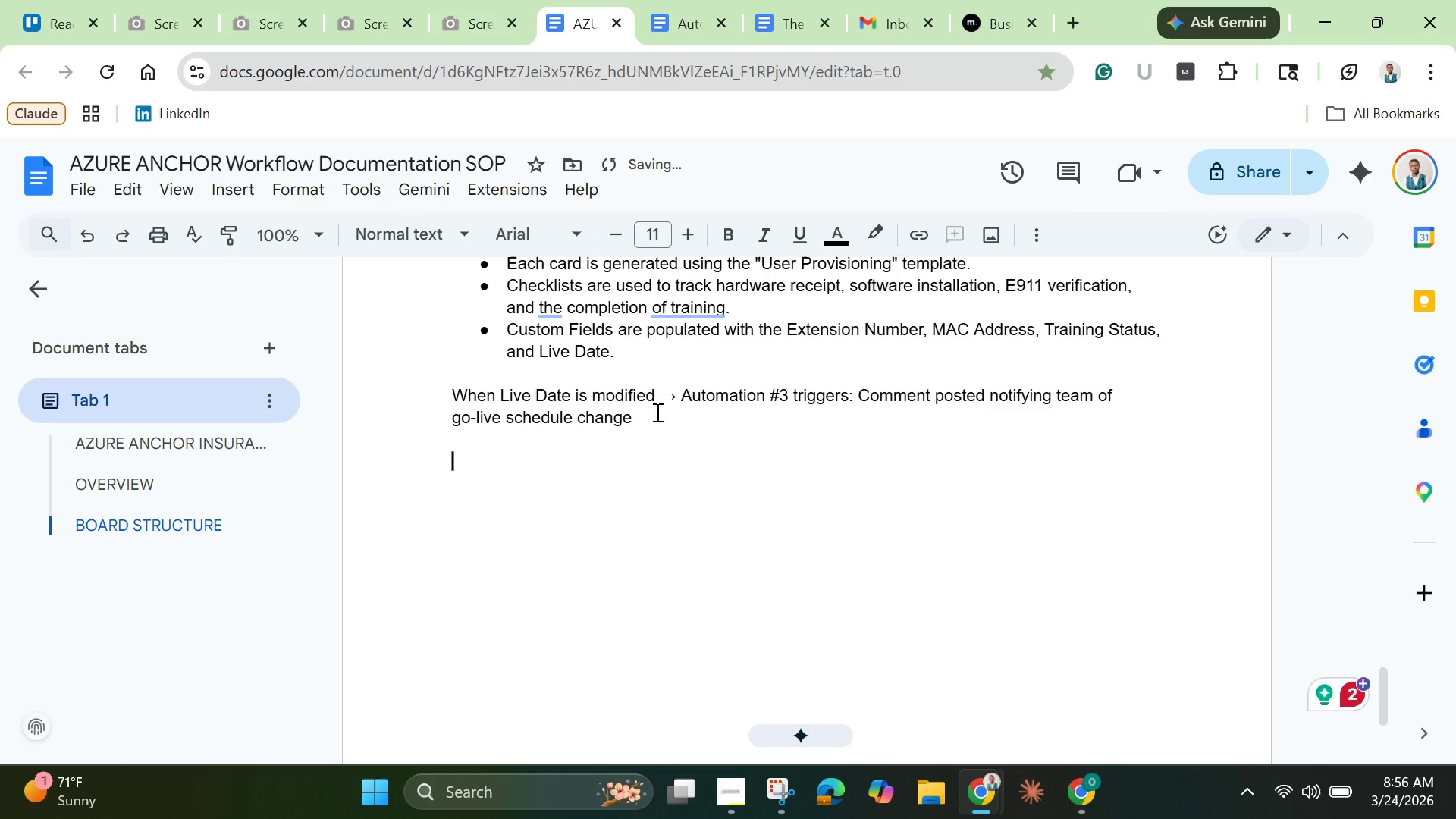 
key(Enter)
 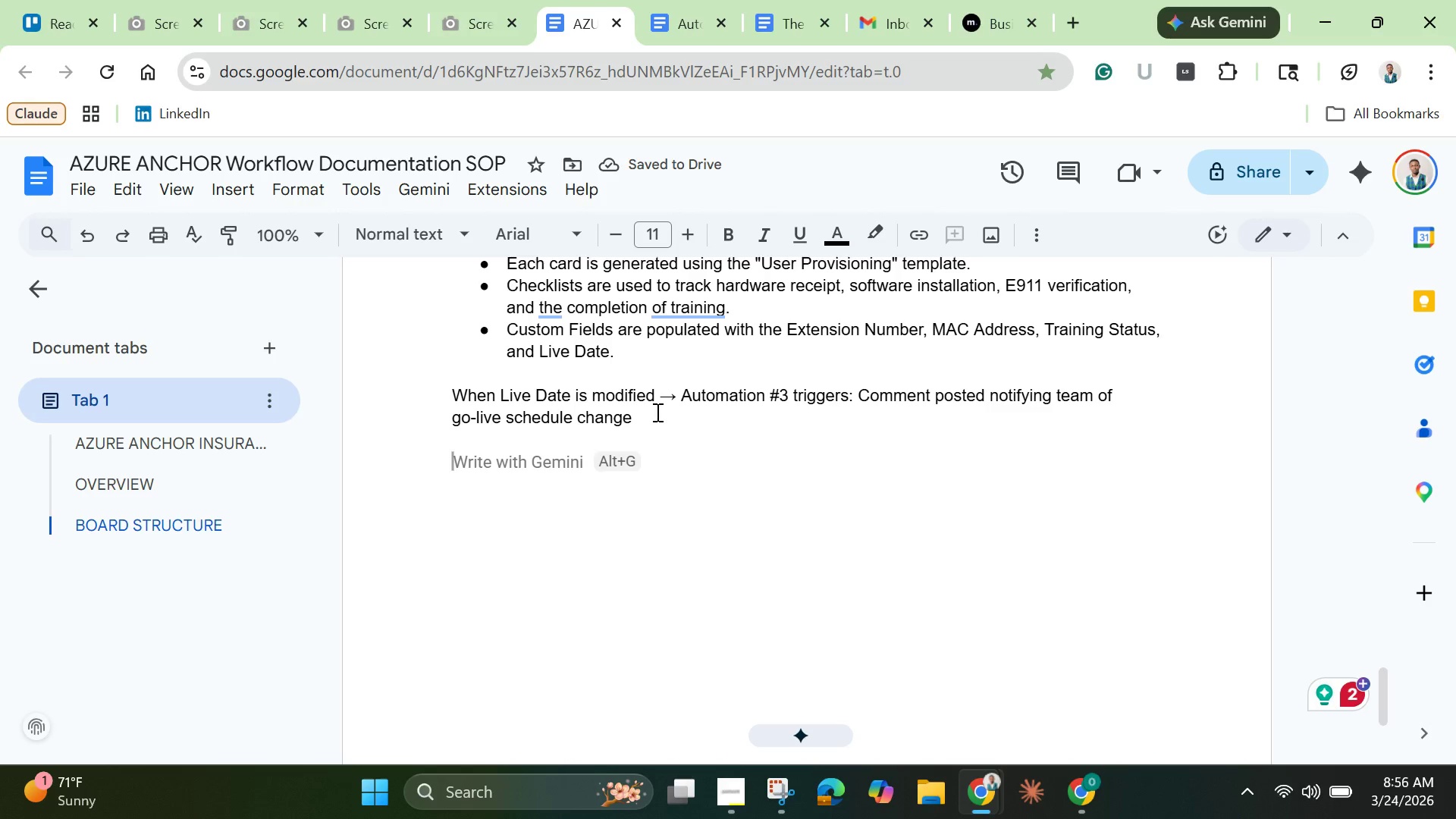 
wait(6.64)
 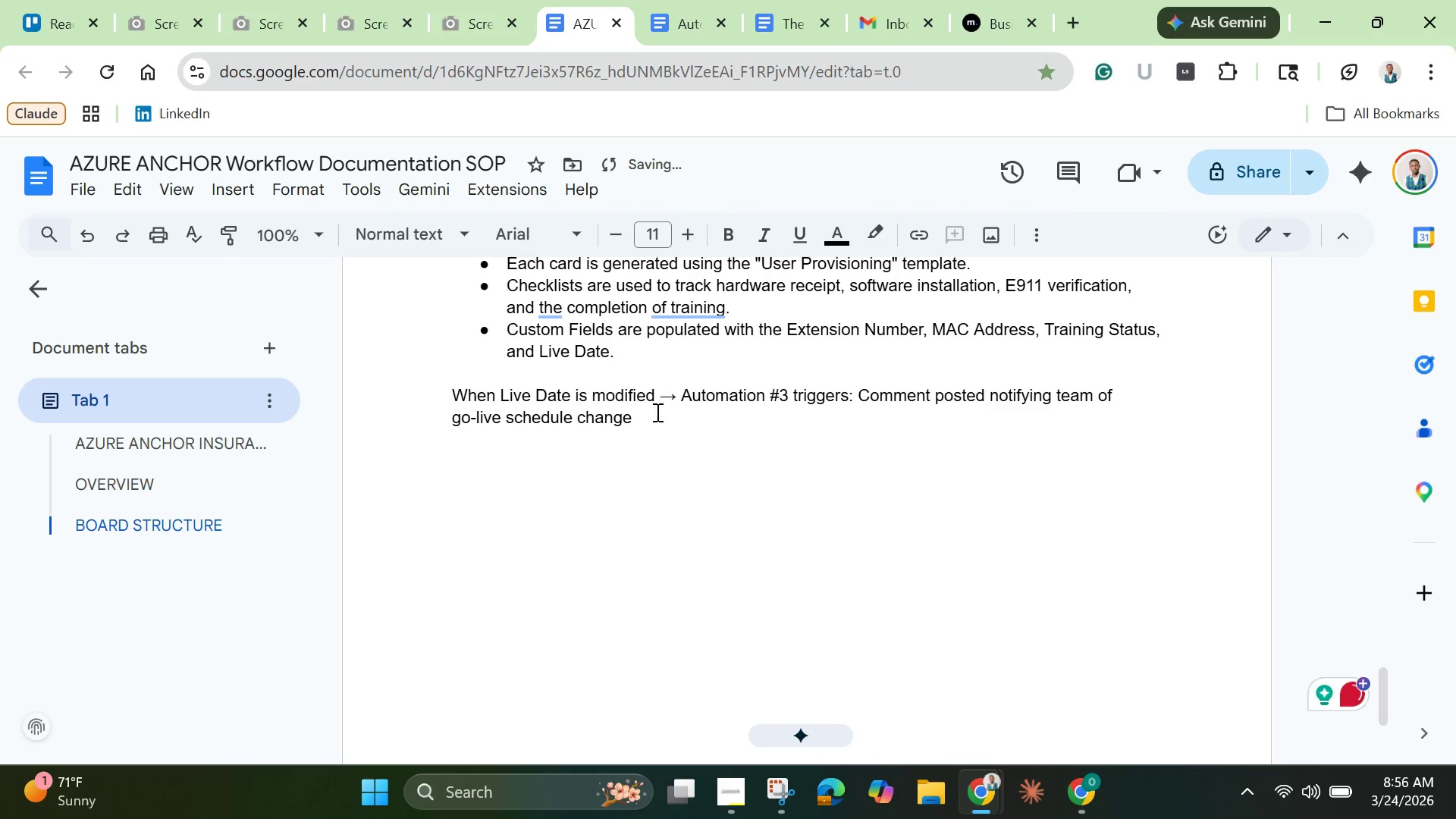 
left_click([784, 787])
 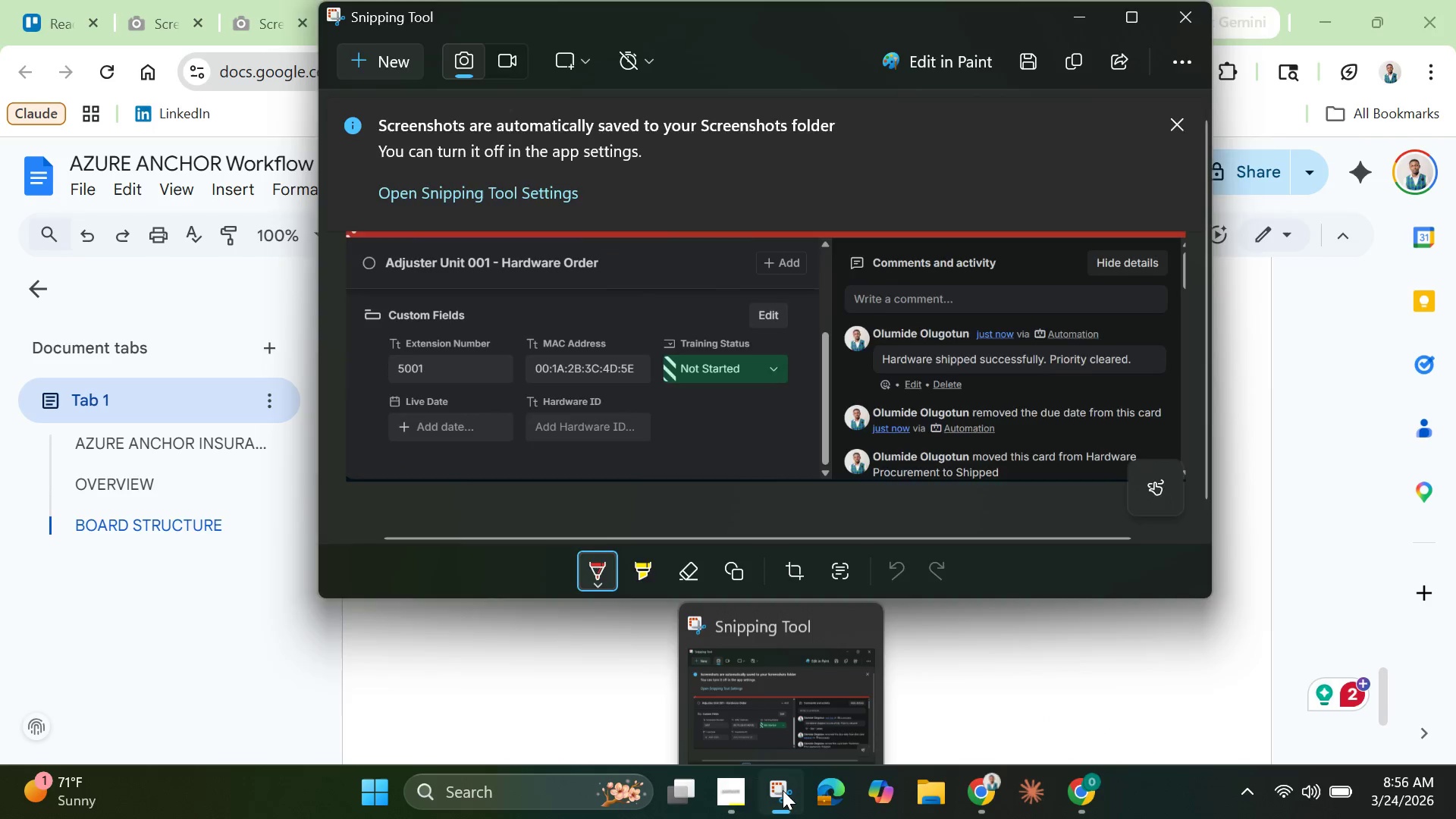 
left_click([742, 799])